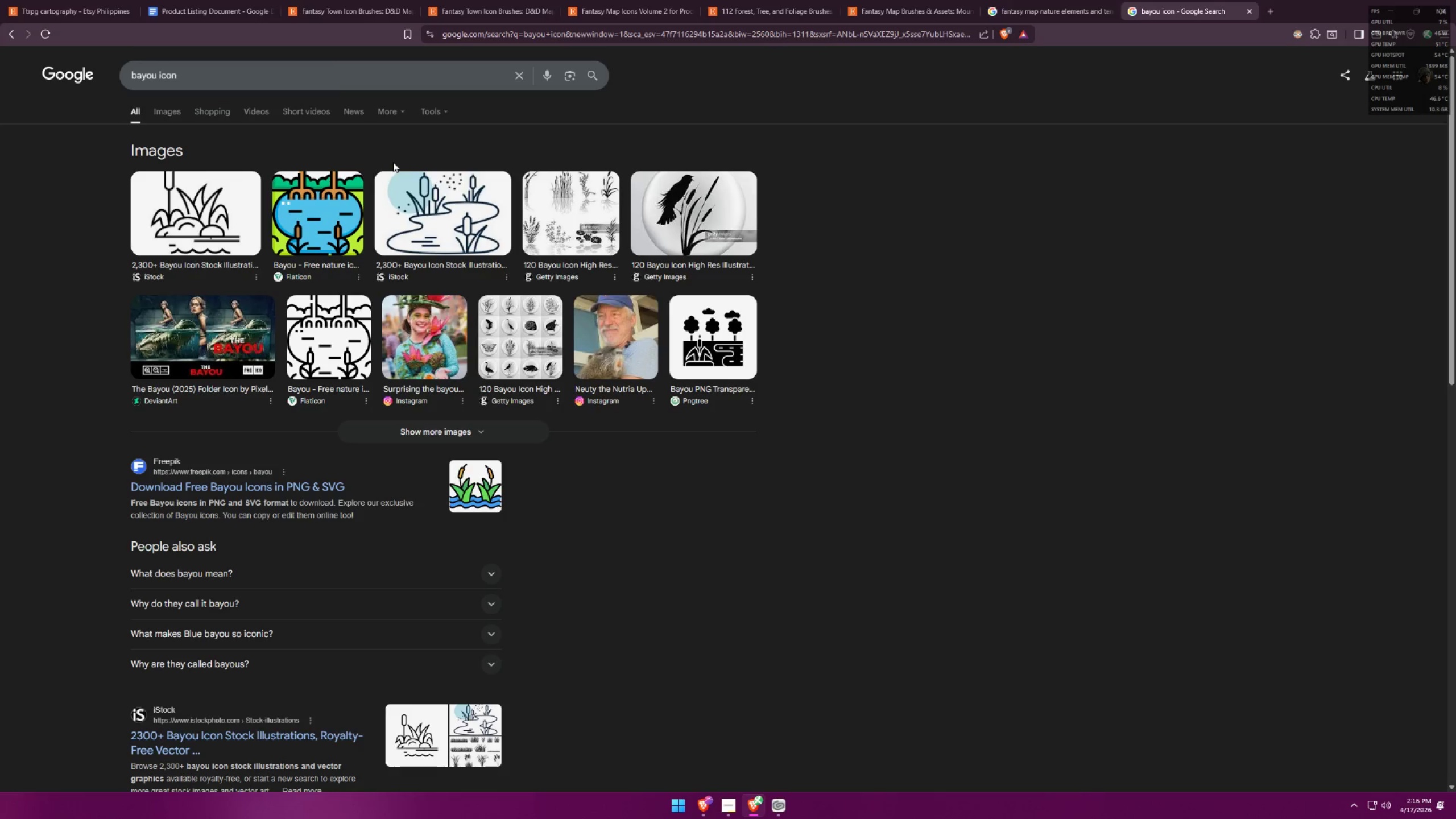 
key(Alt+Tab)
 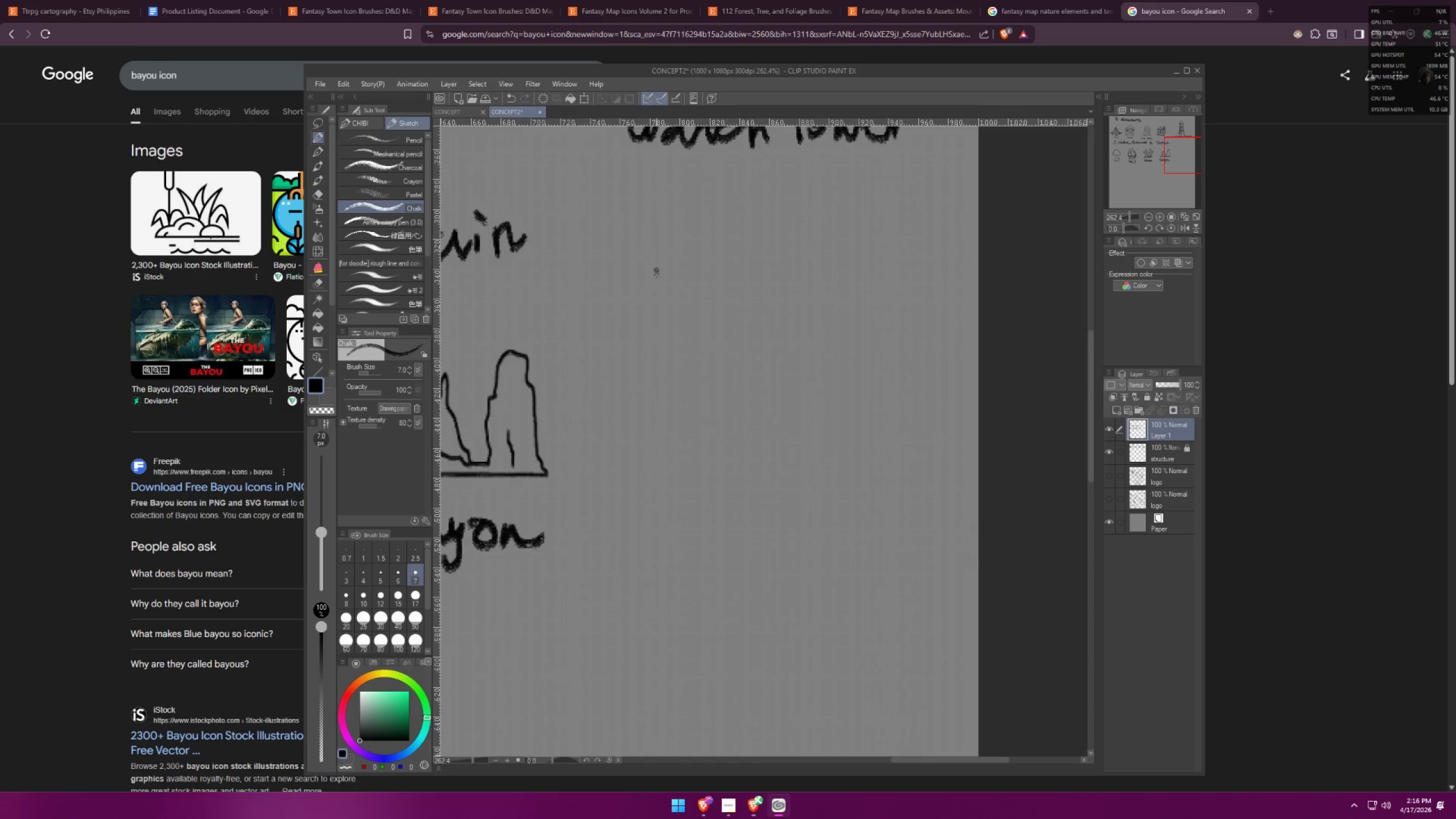 
left_click_drag(start_coordinate=[731, 410], to_coordinate=[672, 394])
 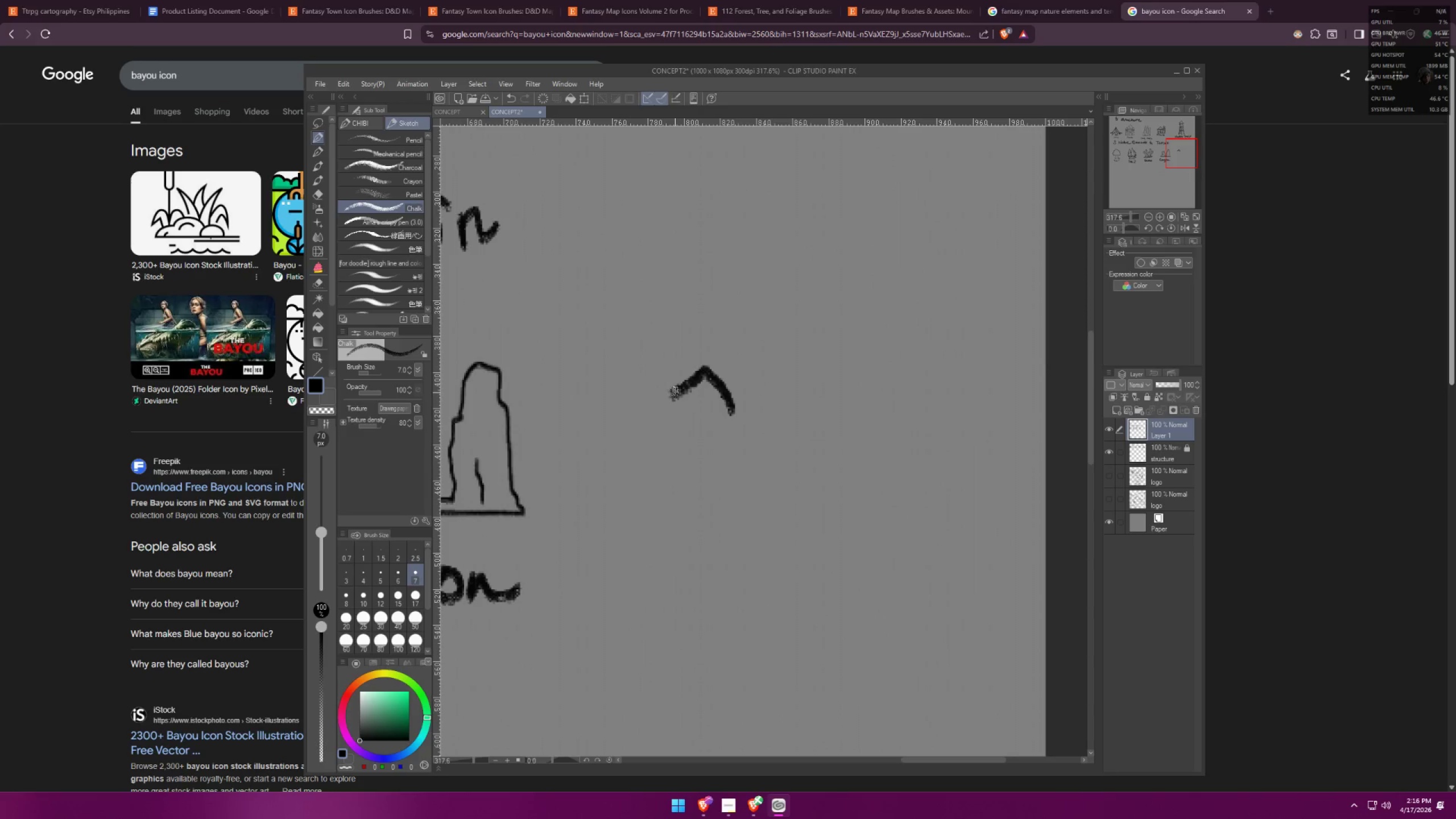 
scroll: coordinate [660, 295], scroll_direction: up, amount: 2.0
 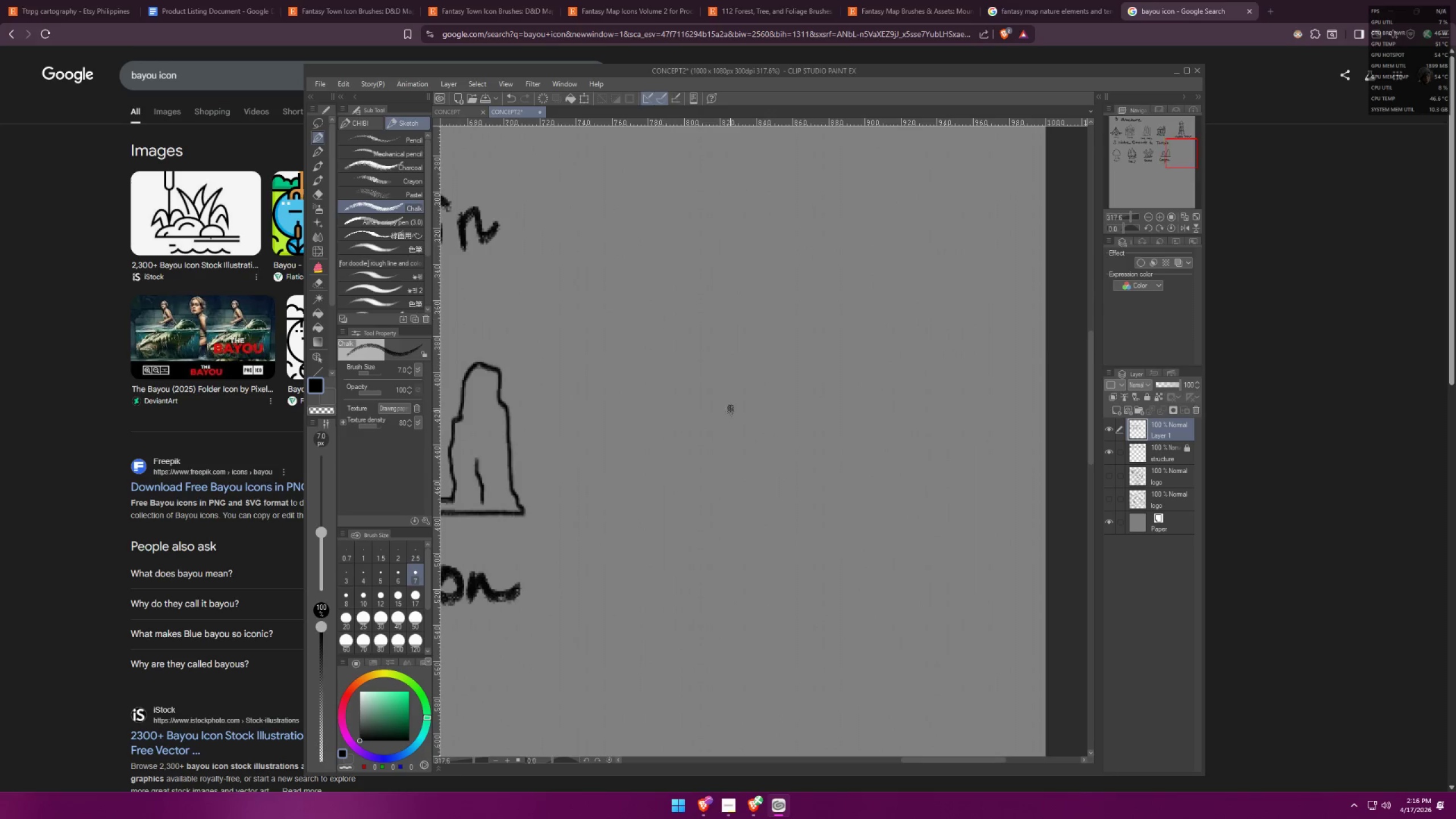 
left_click_drag(start_coordinate=[673, 393], to_coordinate=[733, 413])
 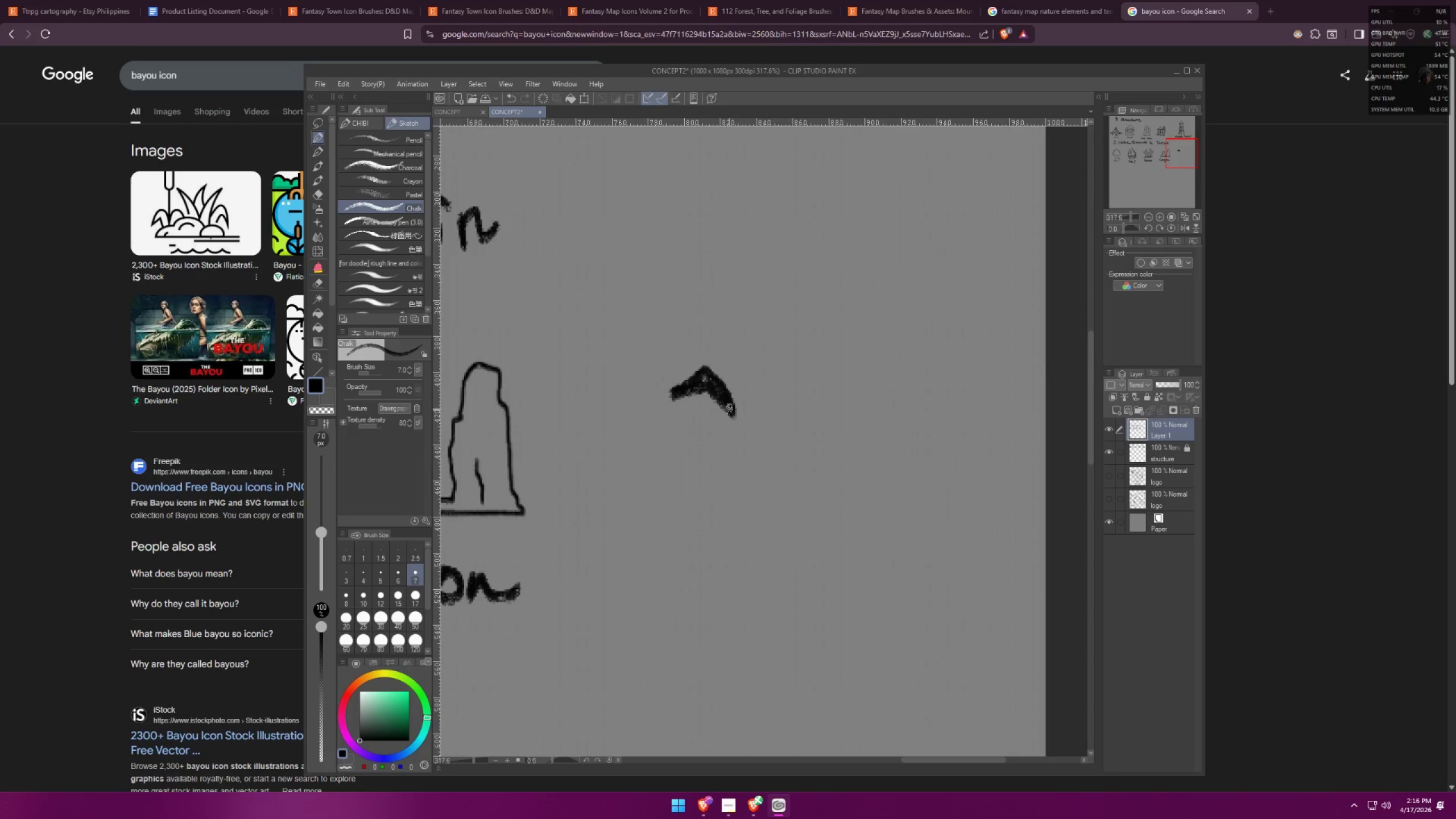 
key(Control+ControlLeft)
 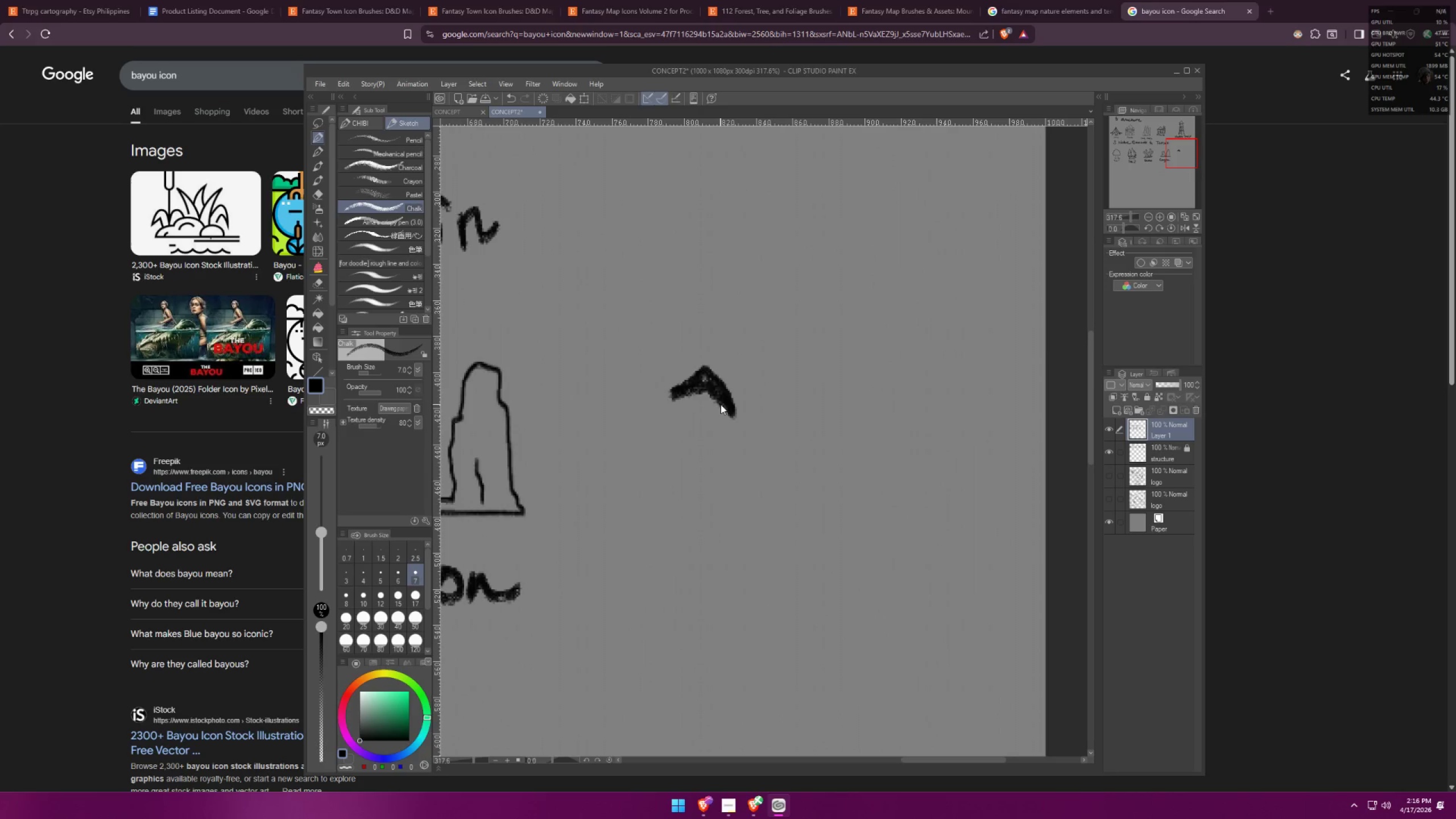 
key(Control+Z)
 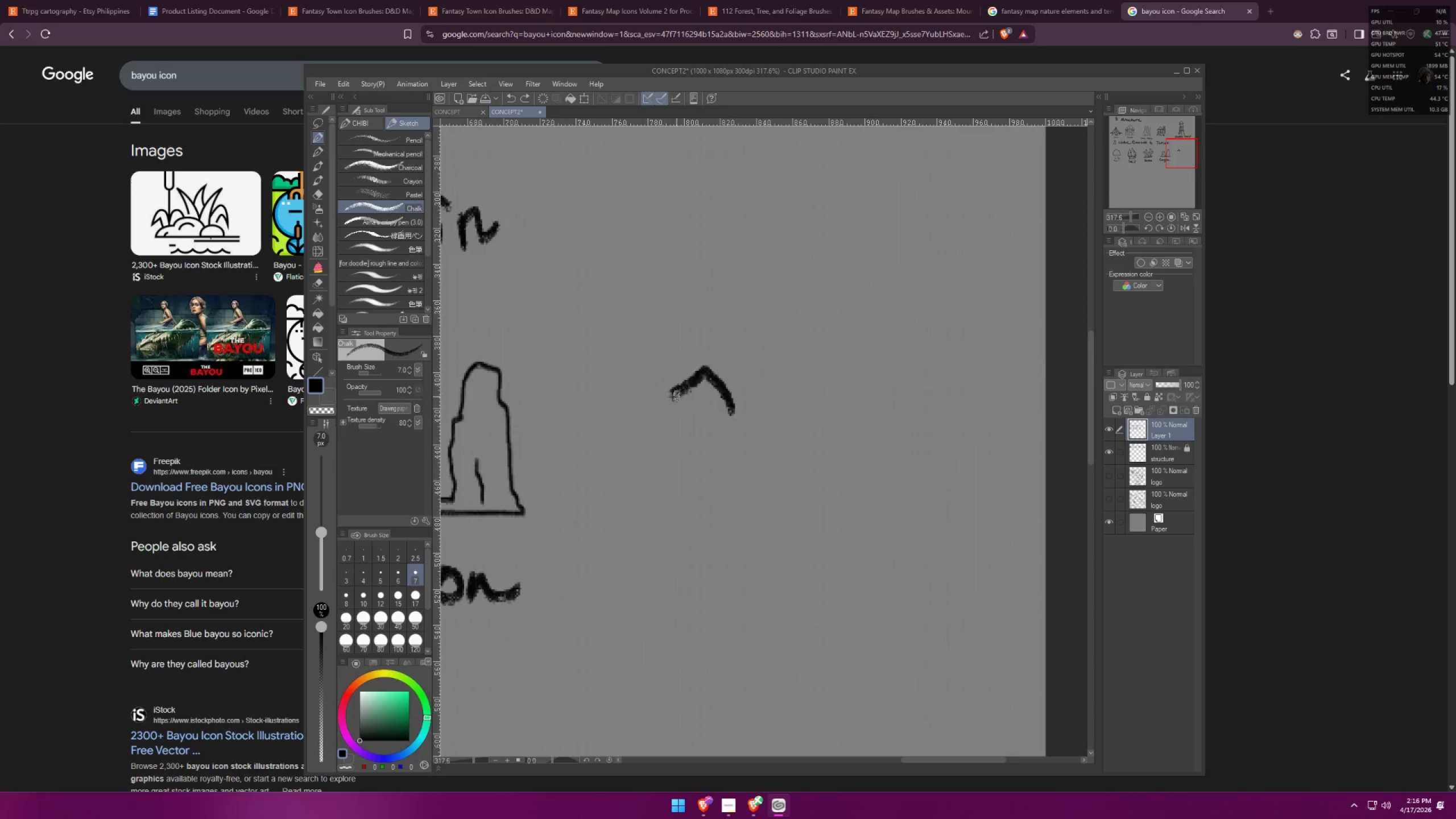 
left_click_drag(start_coordinate=[673, 397], to_coordinate=[722, 408])
 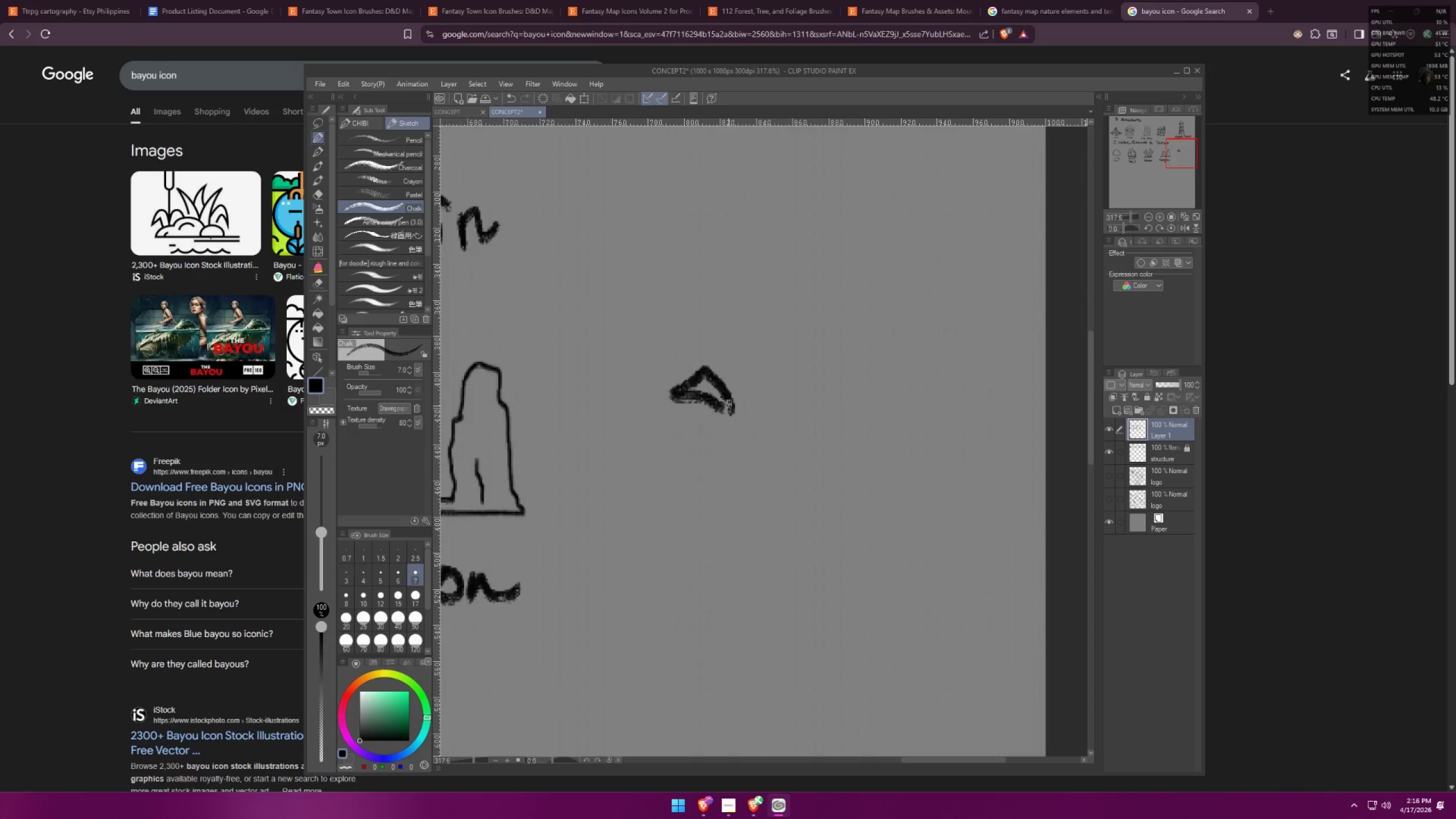 
left_click_drag(start_coordinate=[729, 406], to_coordinate=[742, 380])
 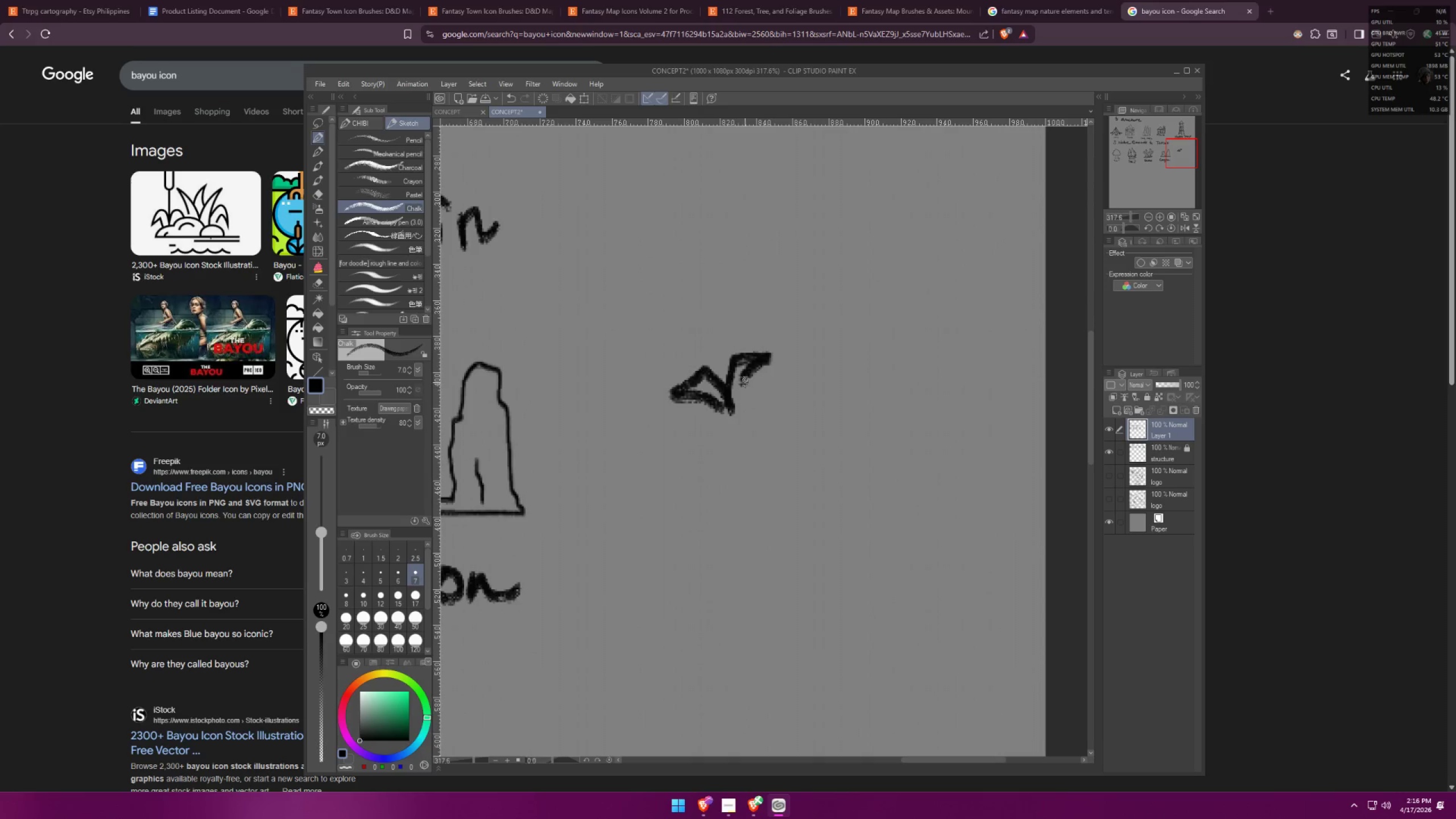 
left_click_drag(start_coordinate=[739, 387], to_coordinate=[732, 409])
 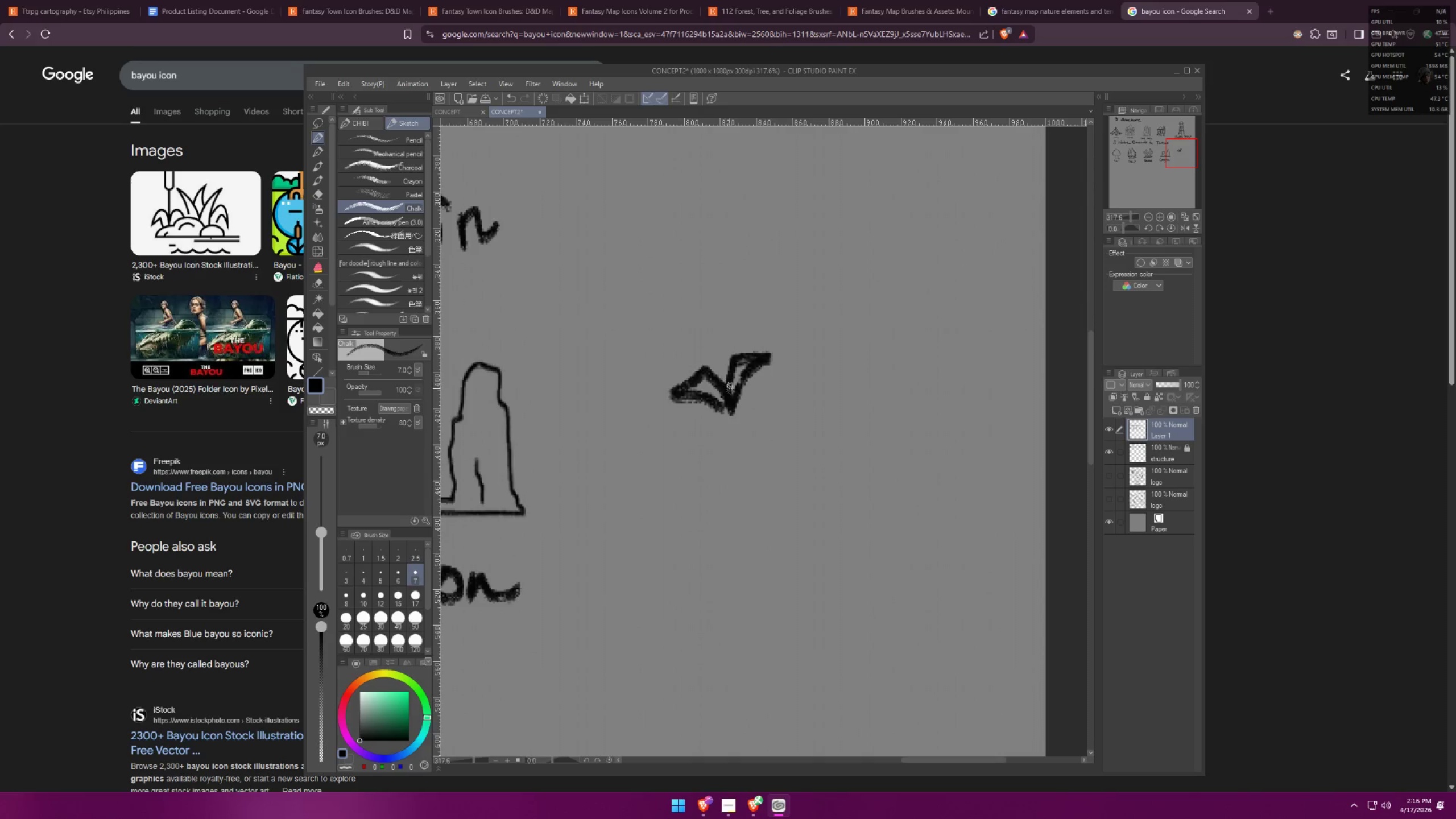 
left_click_drag(start_coordinate=[729, 387], to_coordinate=[668, 365])
 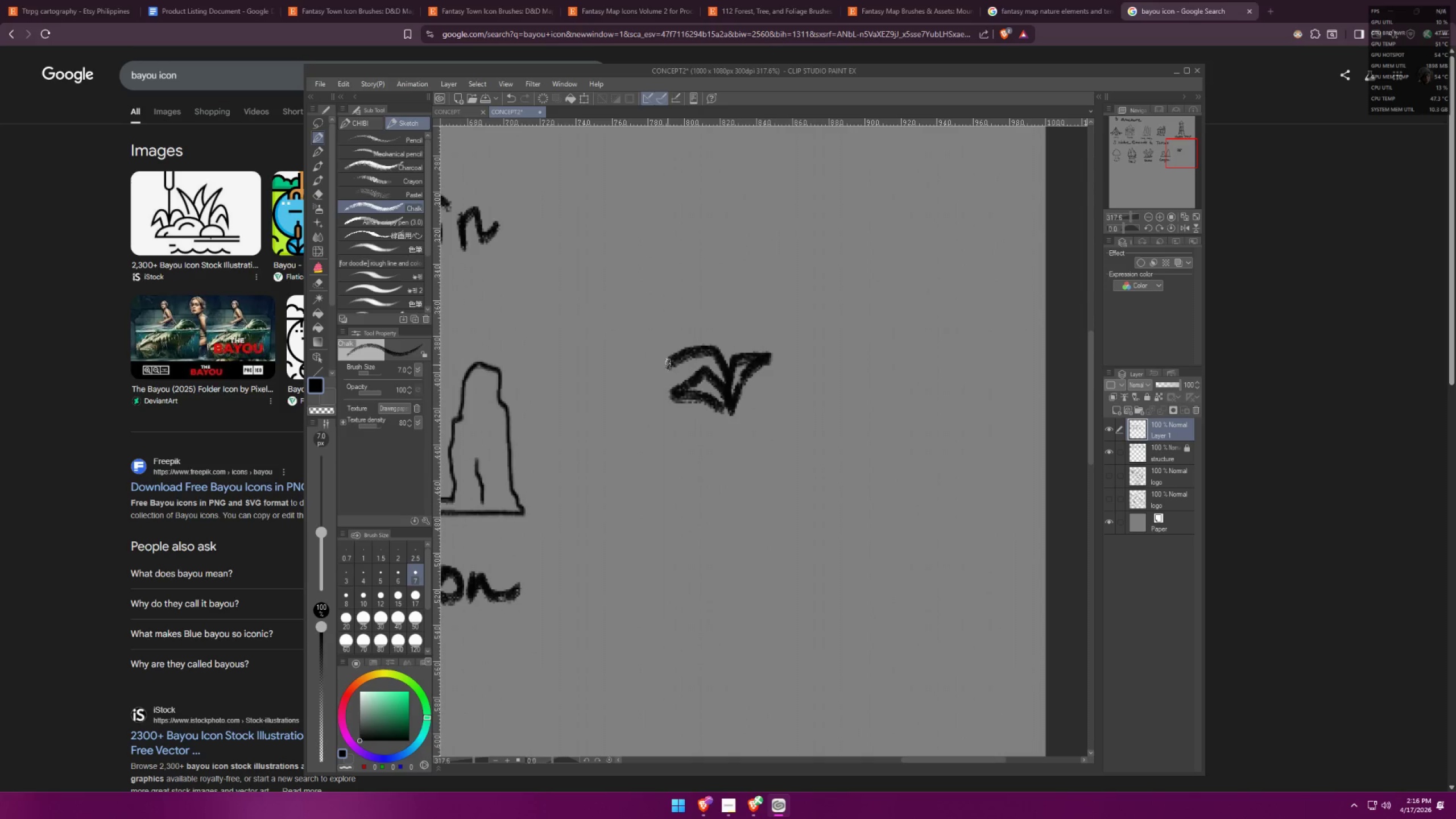 
left_click_drag(start_coordinate=[669, 364], to_coordinate=[714, 368])
 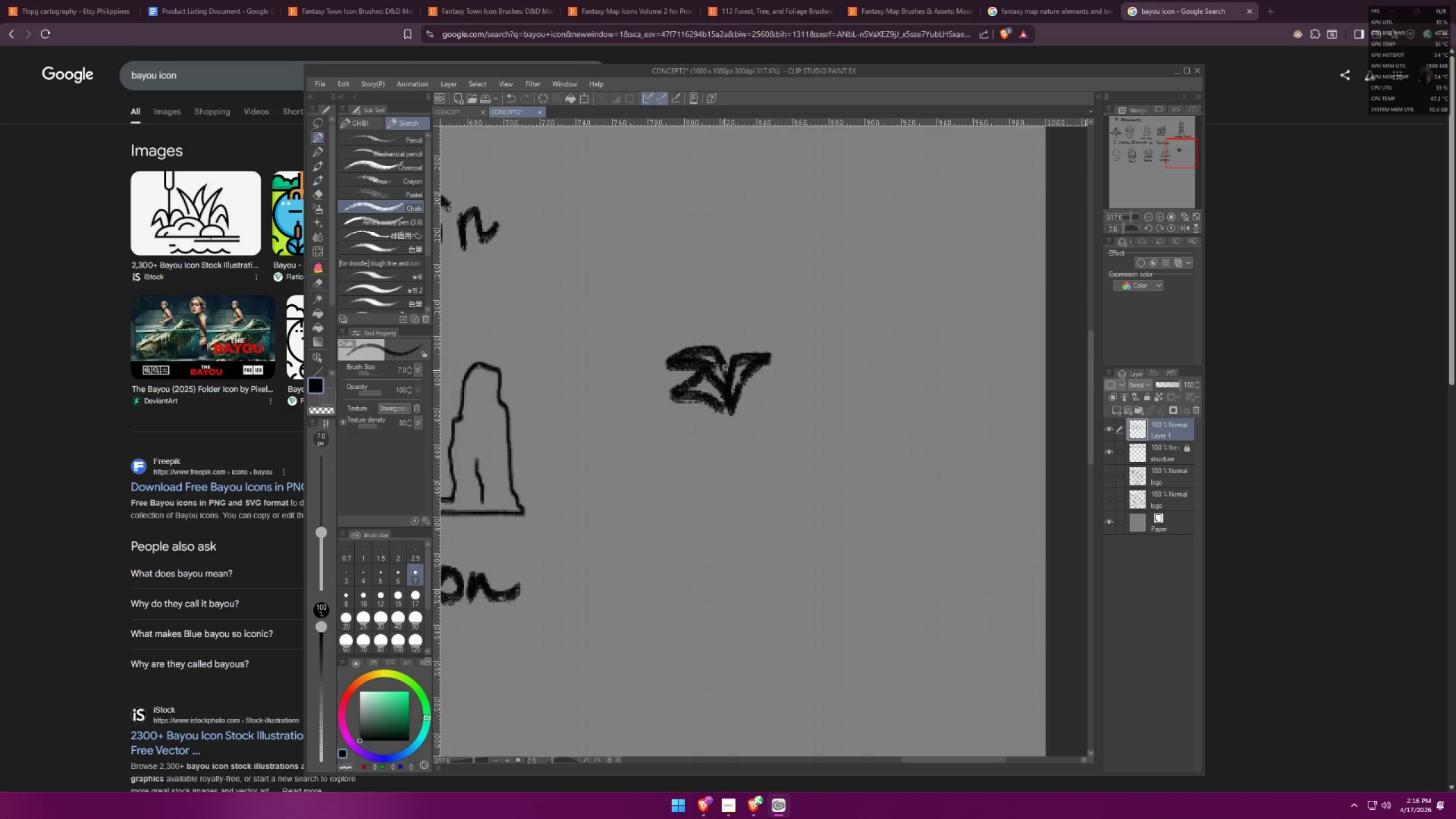 
left_click_drag(start_coordinate=[725, 365], to_coordinate=[715, 320])
 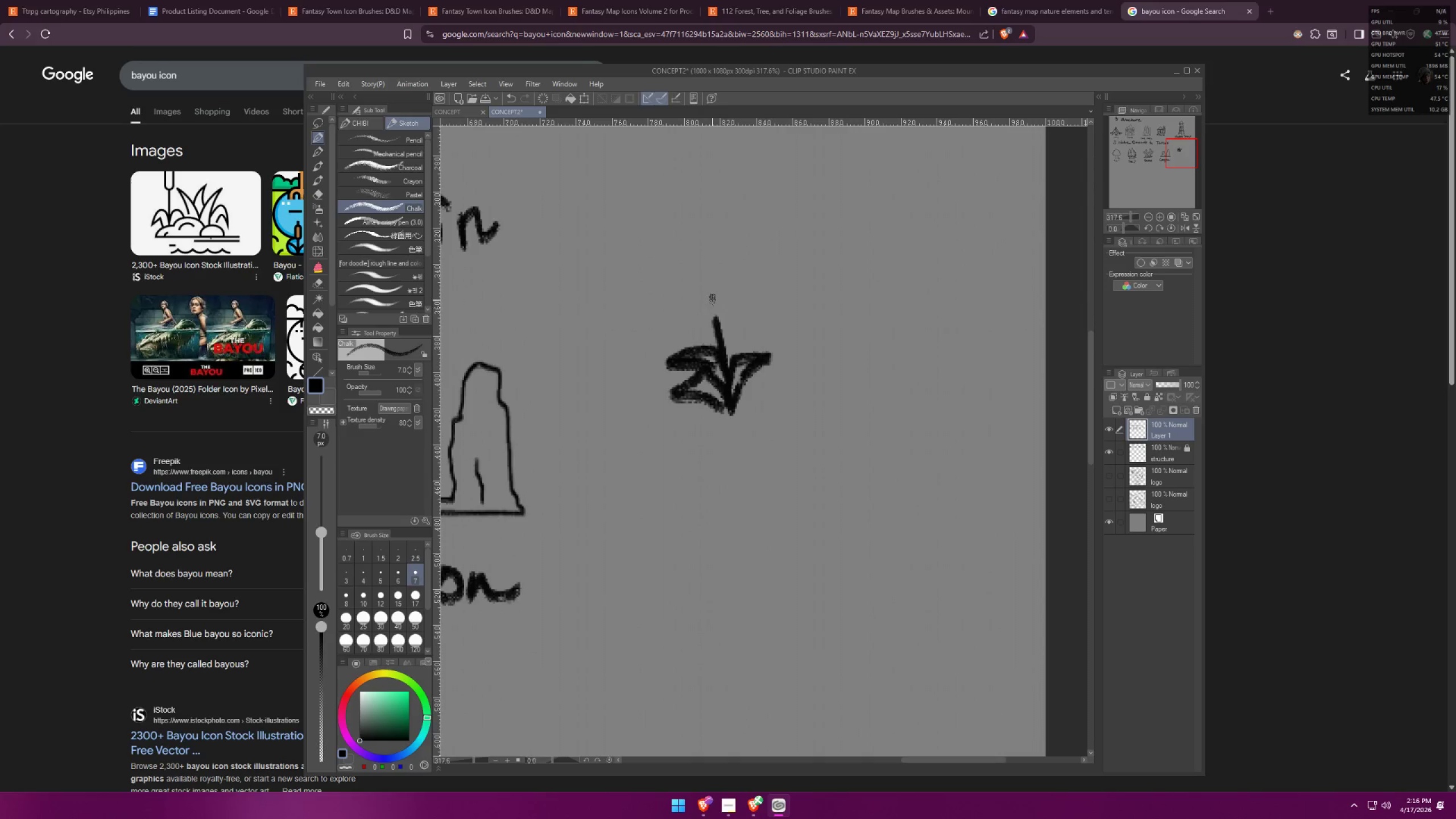 
key(Control+ControlLeft)
 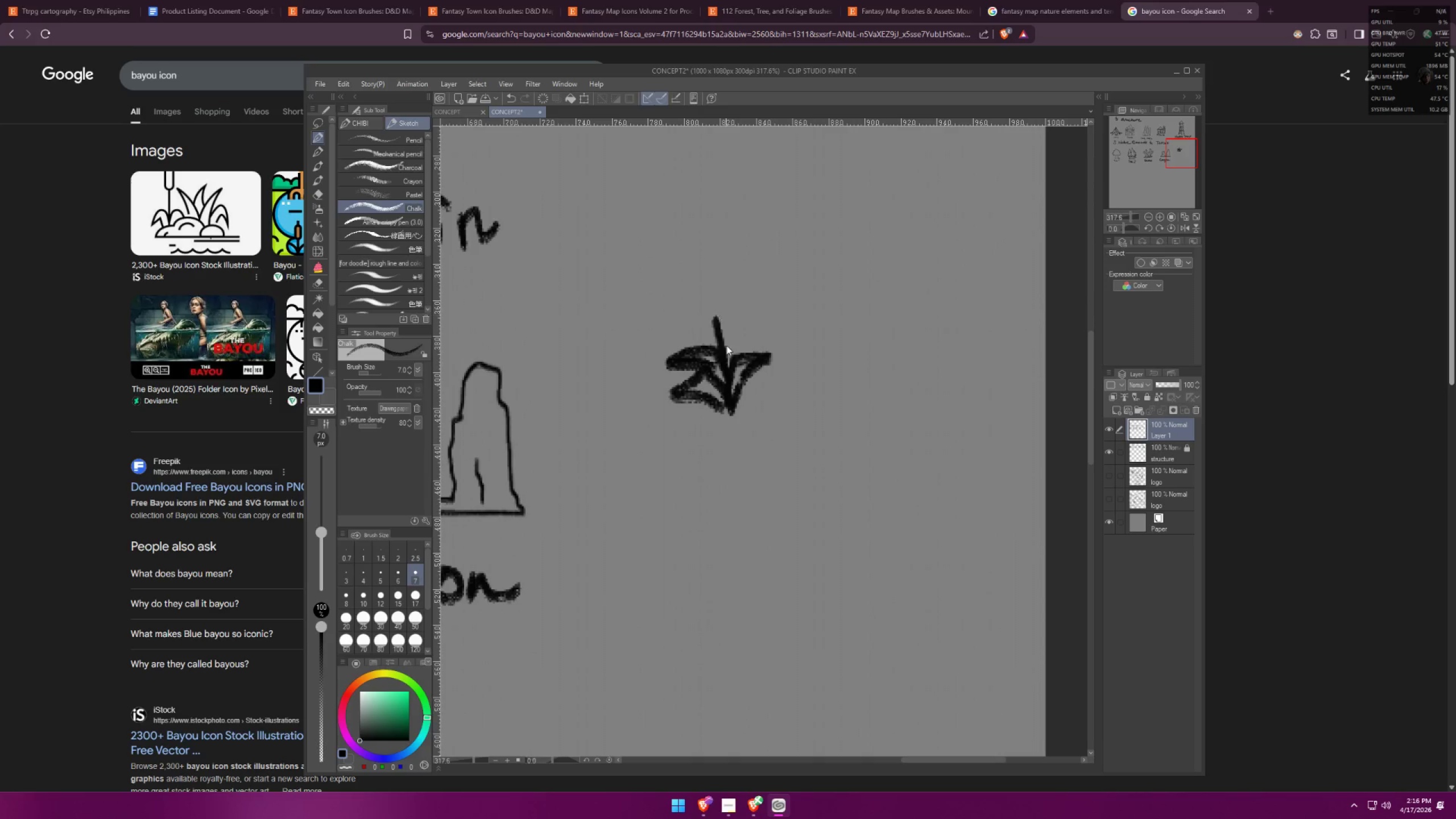 
key(Control+Z)
 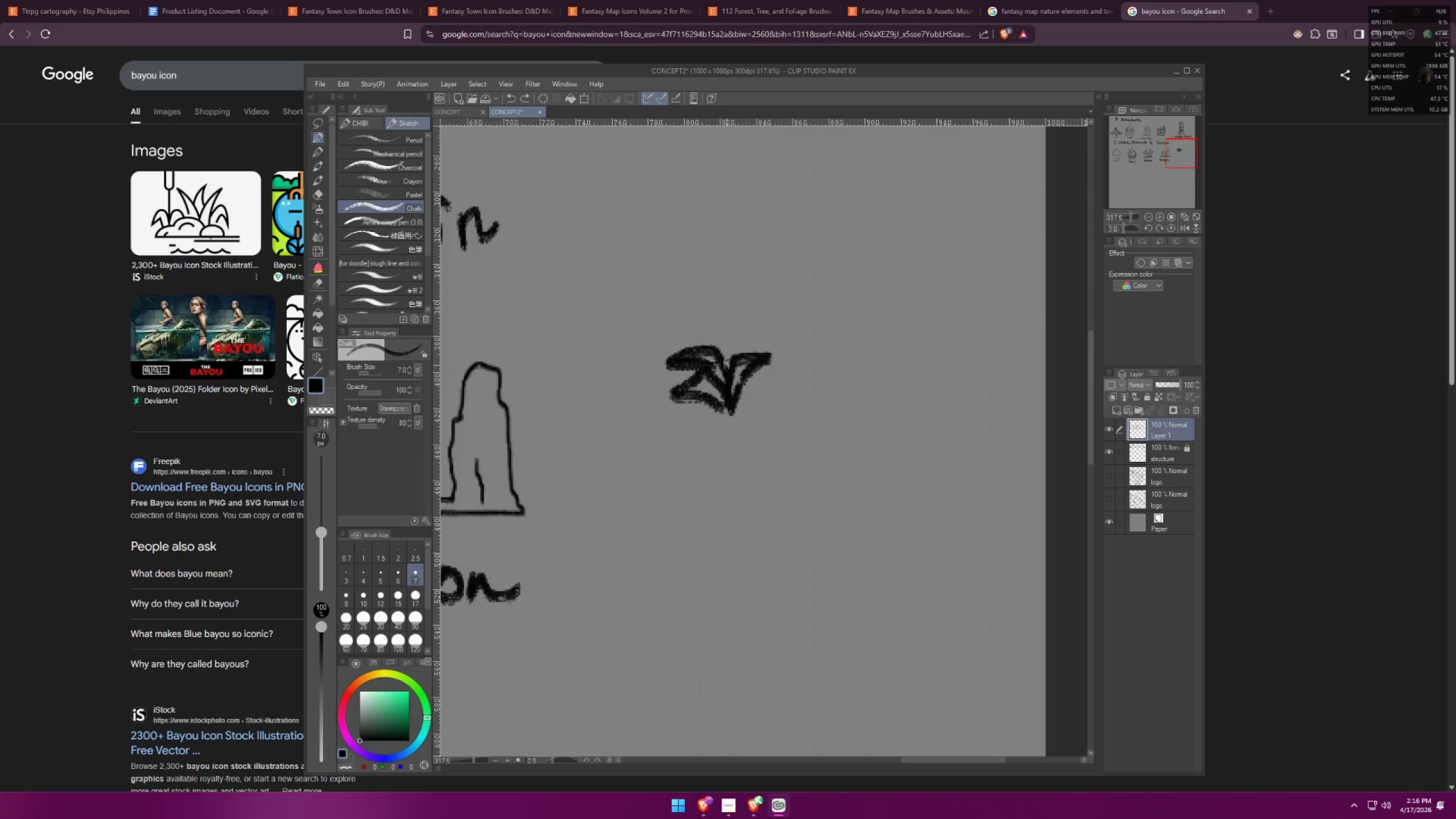 
left_click_drag(start_coordinate=[727, 371], to_coordinate=[715, 314])
 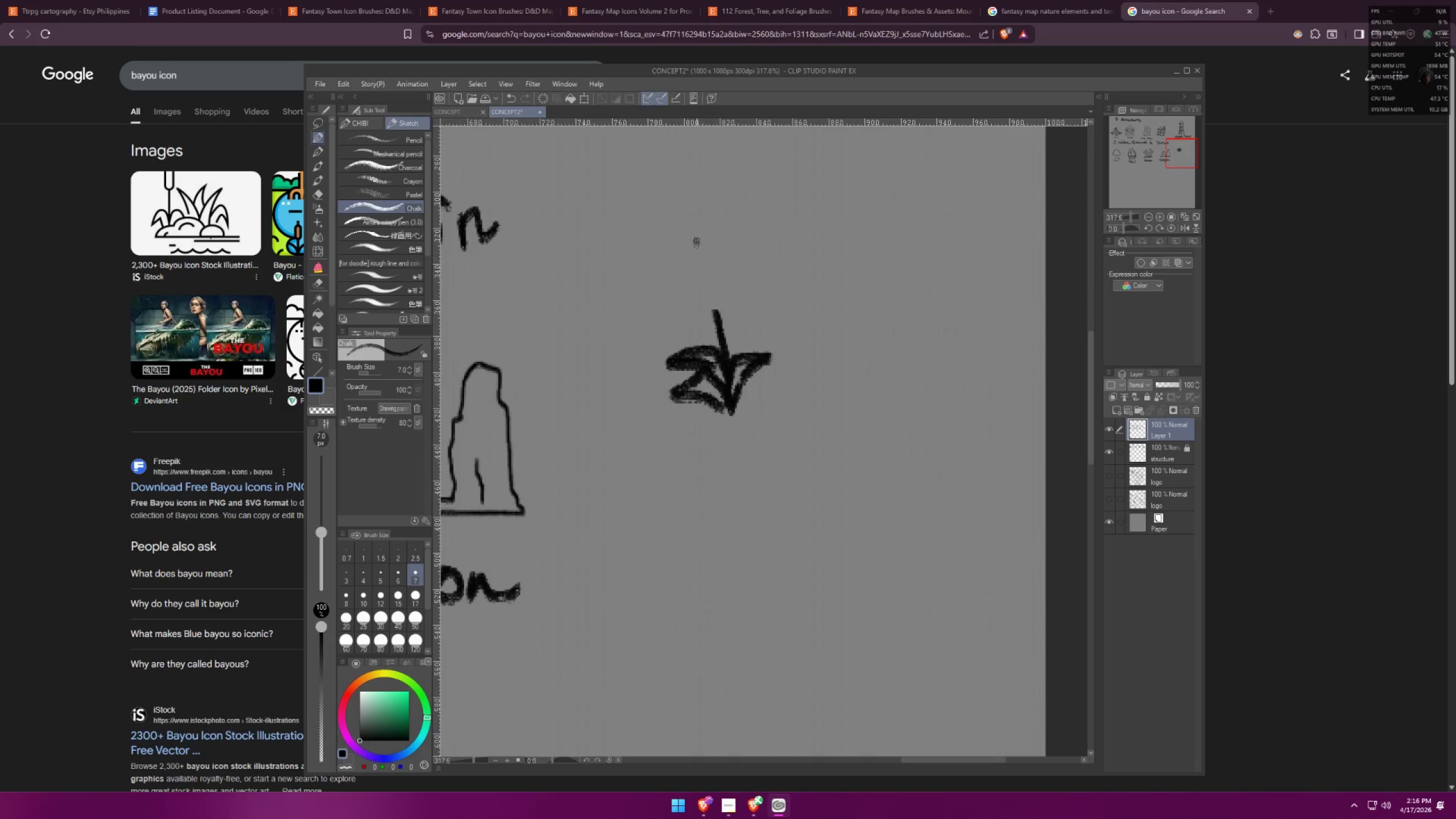 
left_click_drag(start_coordinate=[694, 238], to_coordinate=[688, 238])
 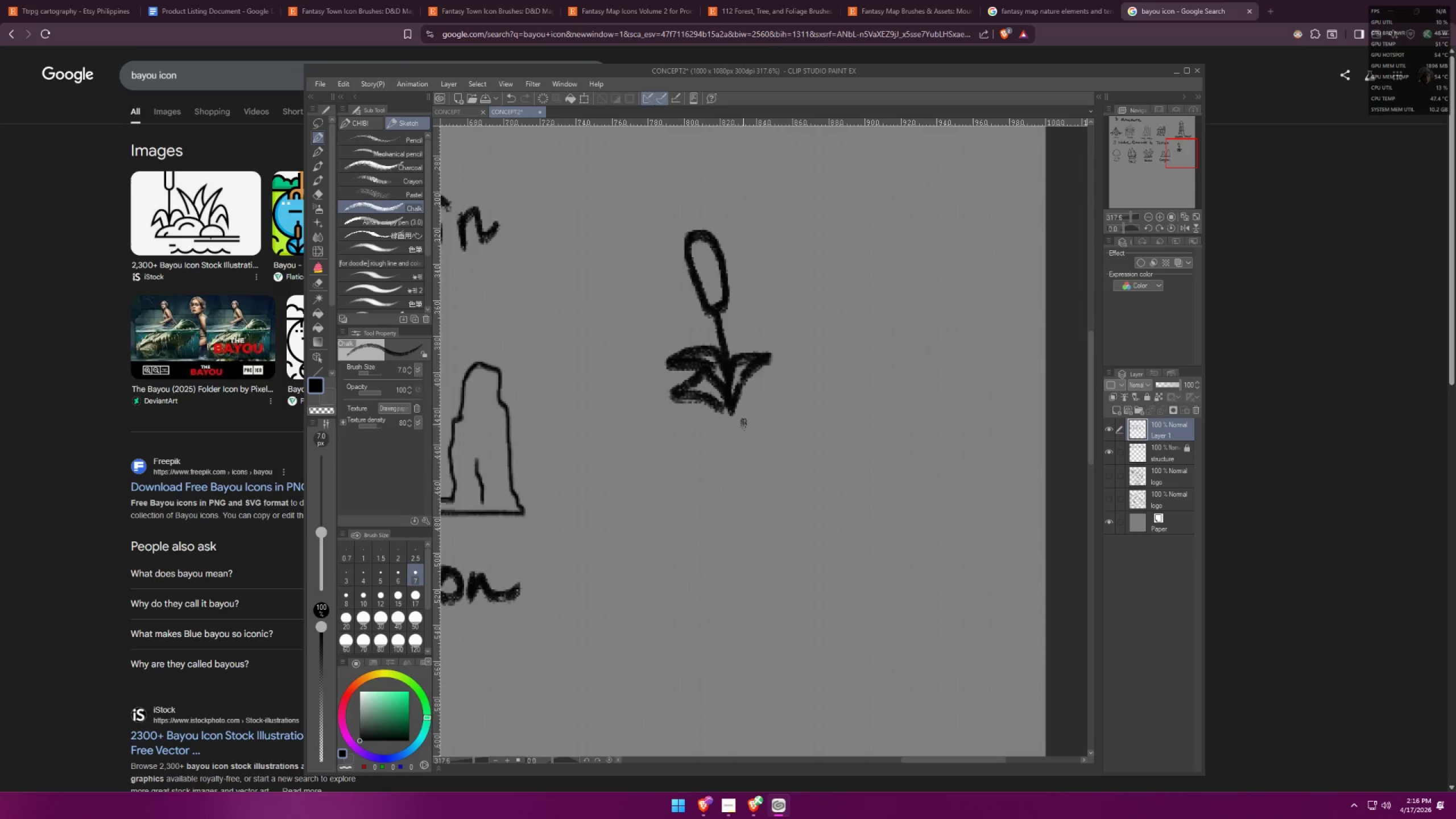 
left_click_drag(start_coordinate=[729, 412], to_coordinate=[684, 426])
 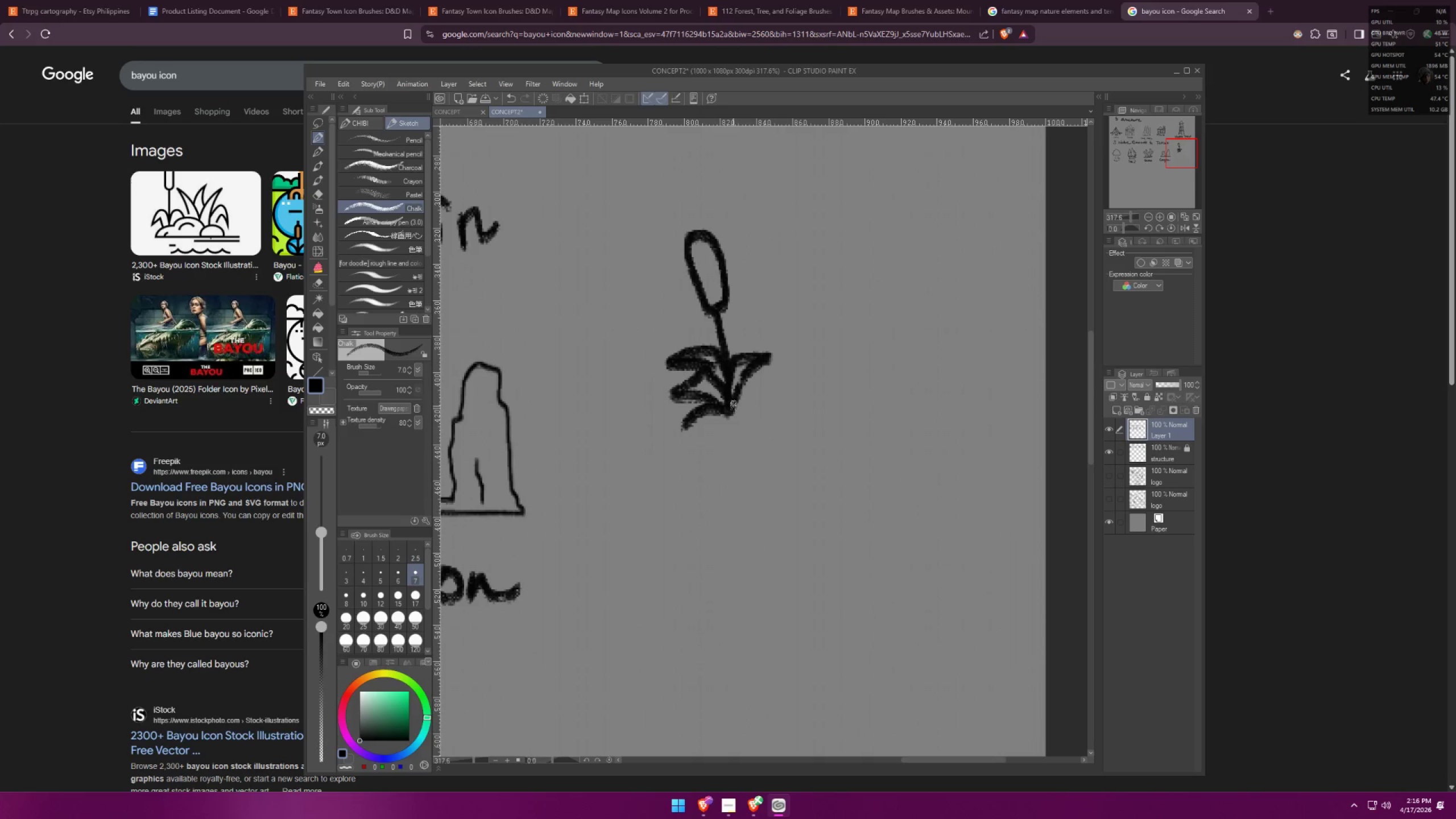 
left_click_drag(start_coordinate=[733, 405], to_coordinate=[774, 409])
 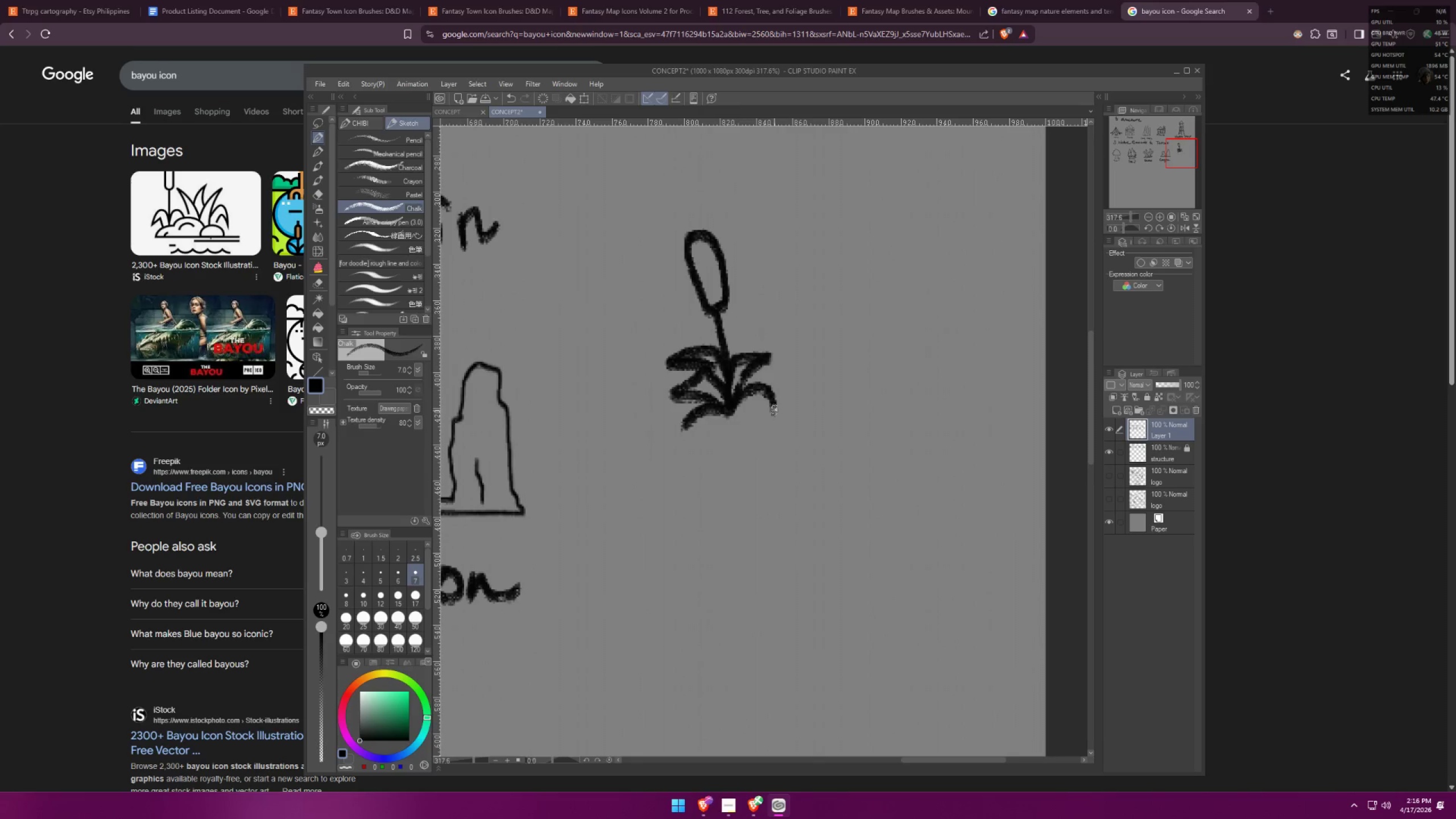 
left_click_drag(start_coordinate=[774, 411], to_coordinate=[824, 423])
 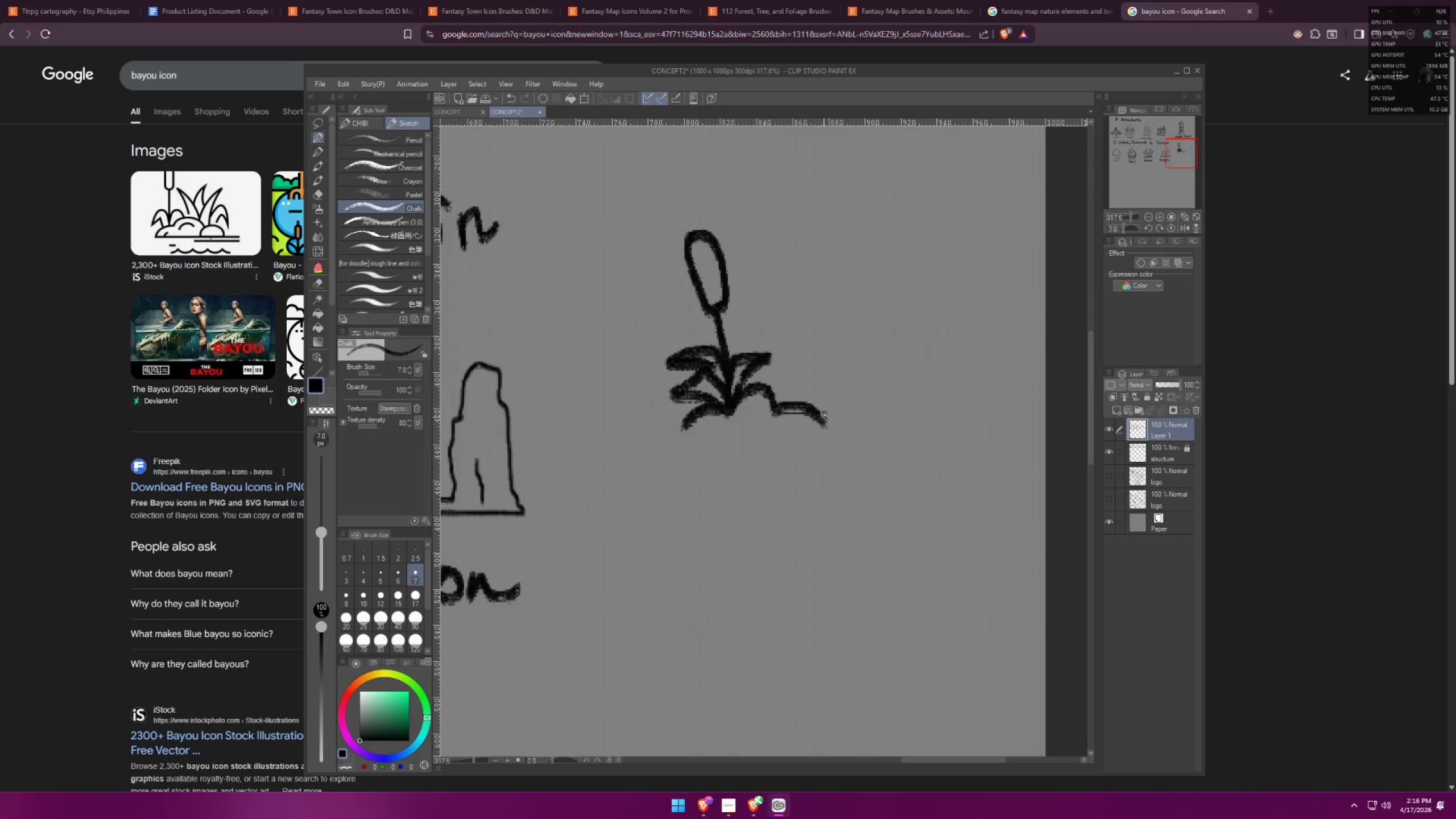 
left_click_drag(start_coordinate=[825, 419], to_coordinate=[789, 292])
 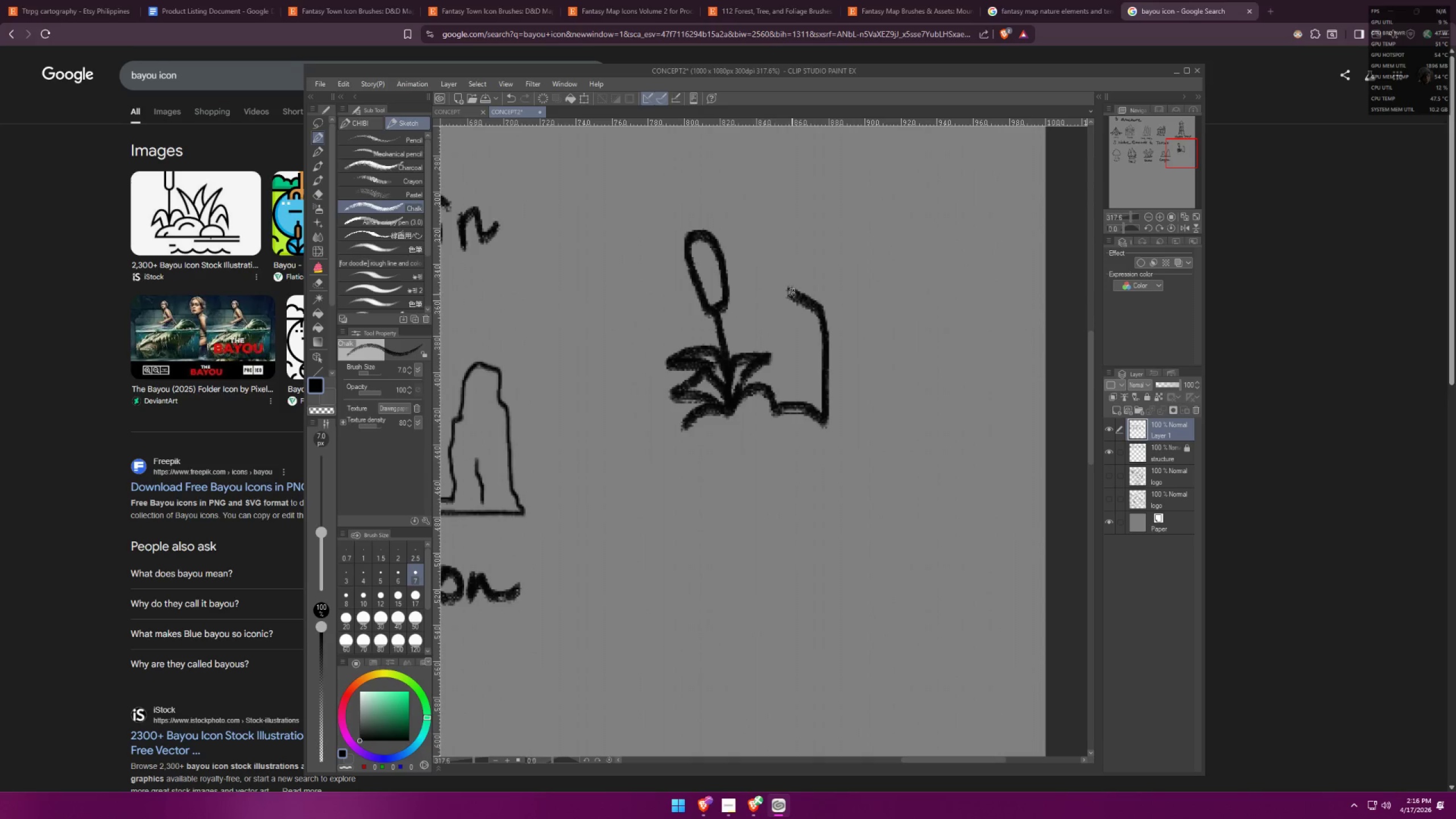 
left_click_drag(start_coordinate=[794, 296], to_coordinate=[812, 412])
 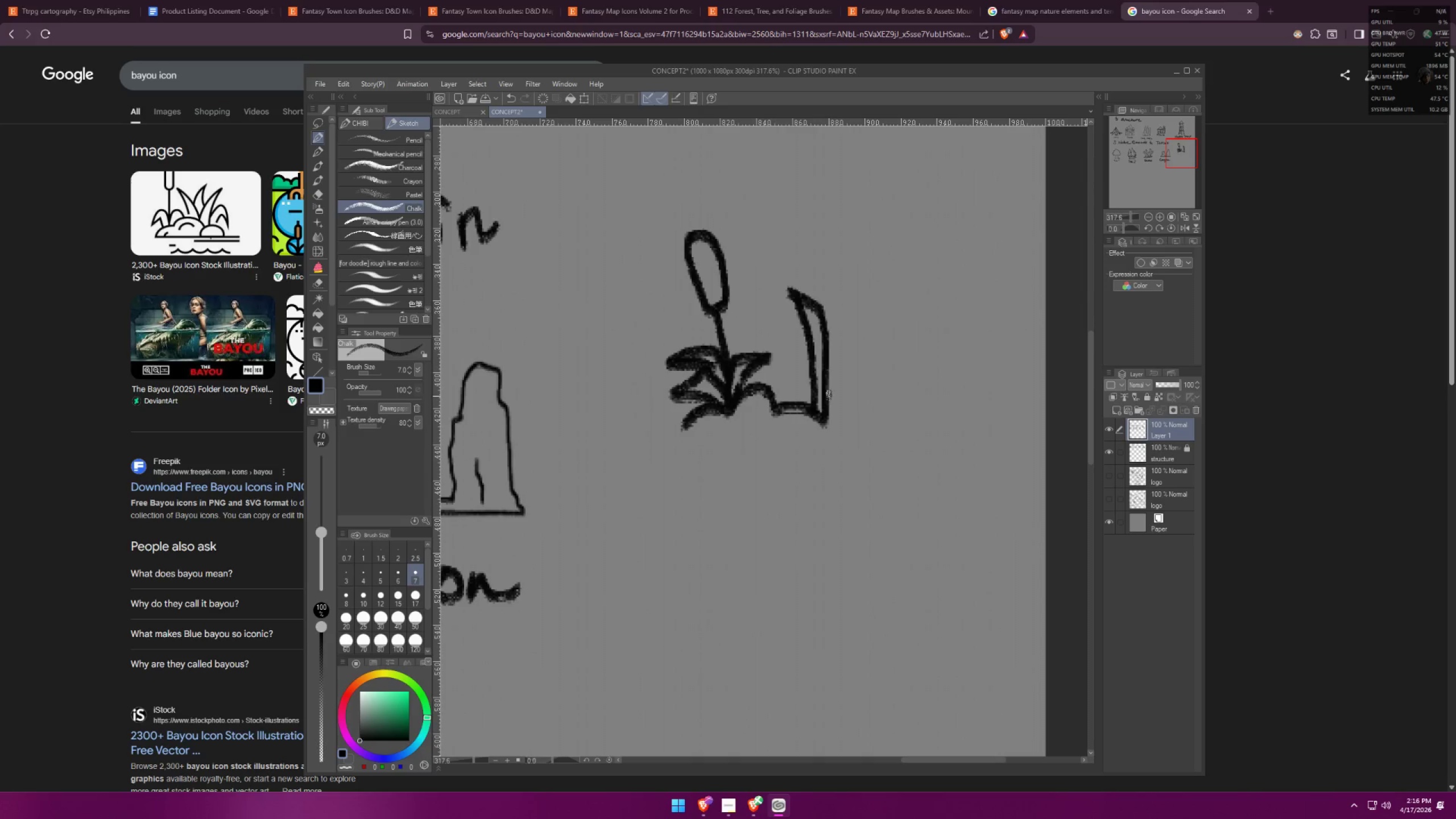 
left_click_drag(start_coordinate=[825, 390], to_coordinate=[839, 411])
 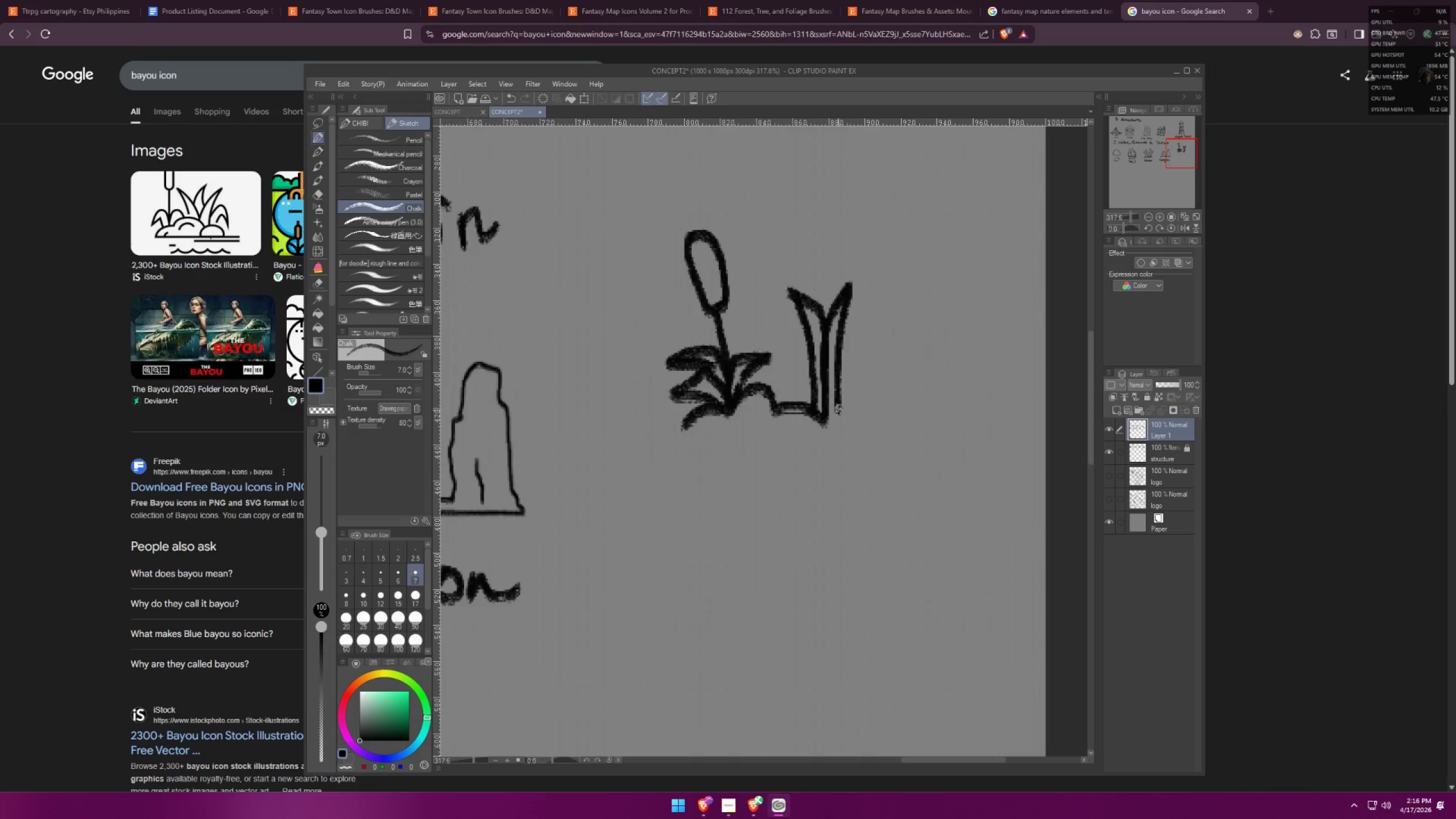 
left_click_drag(start_coordinate=[837, 401], to_coordinate=[869, 415])
 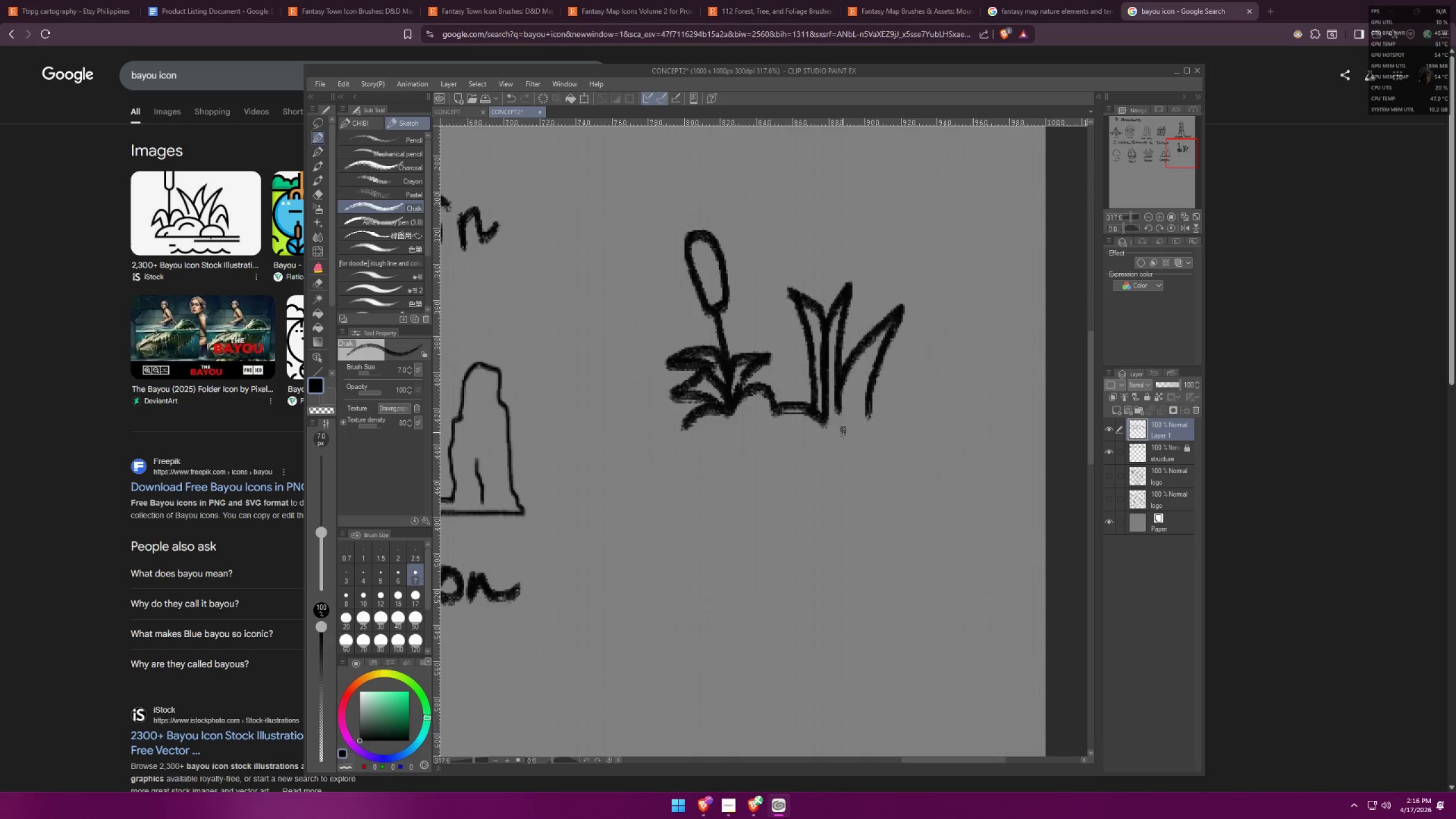 
left_click_drag(start_coordinate=[820, 425], to_coordinate=[909, 419])
 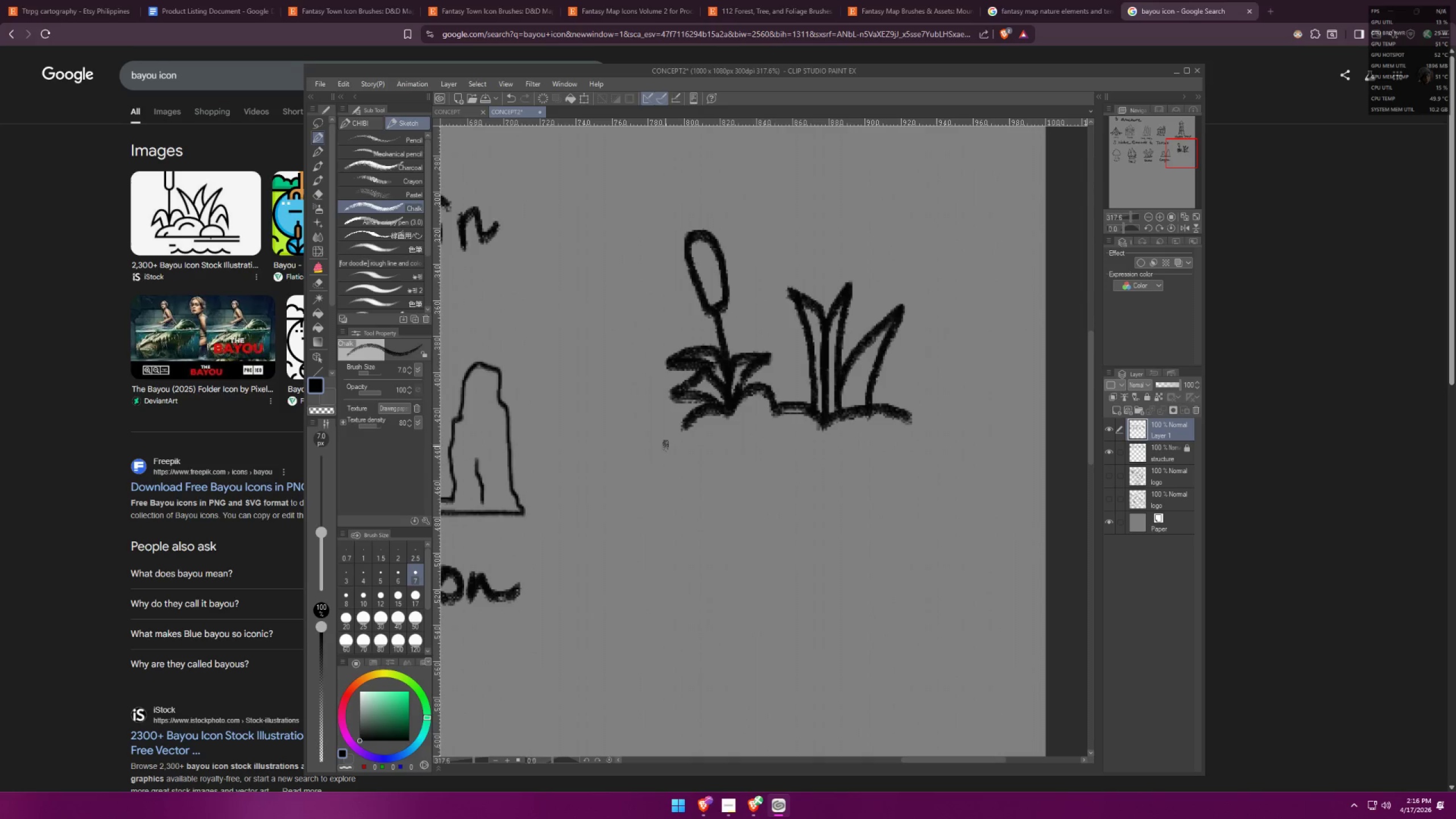 
left_click_drag(start_coordinate=[665, 445], to_coordinate=[684, 441])
 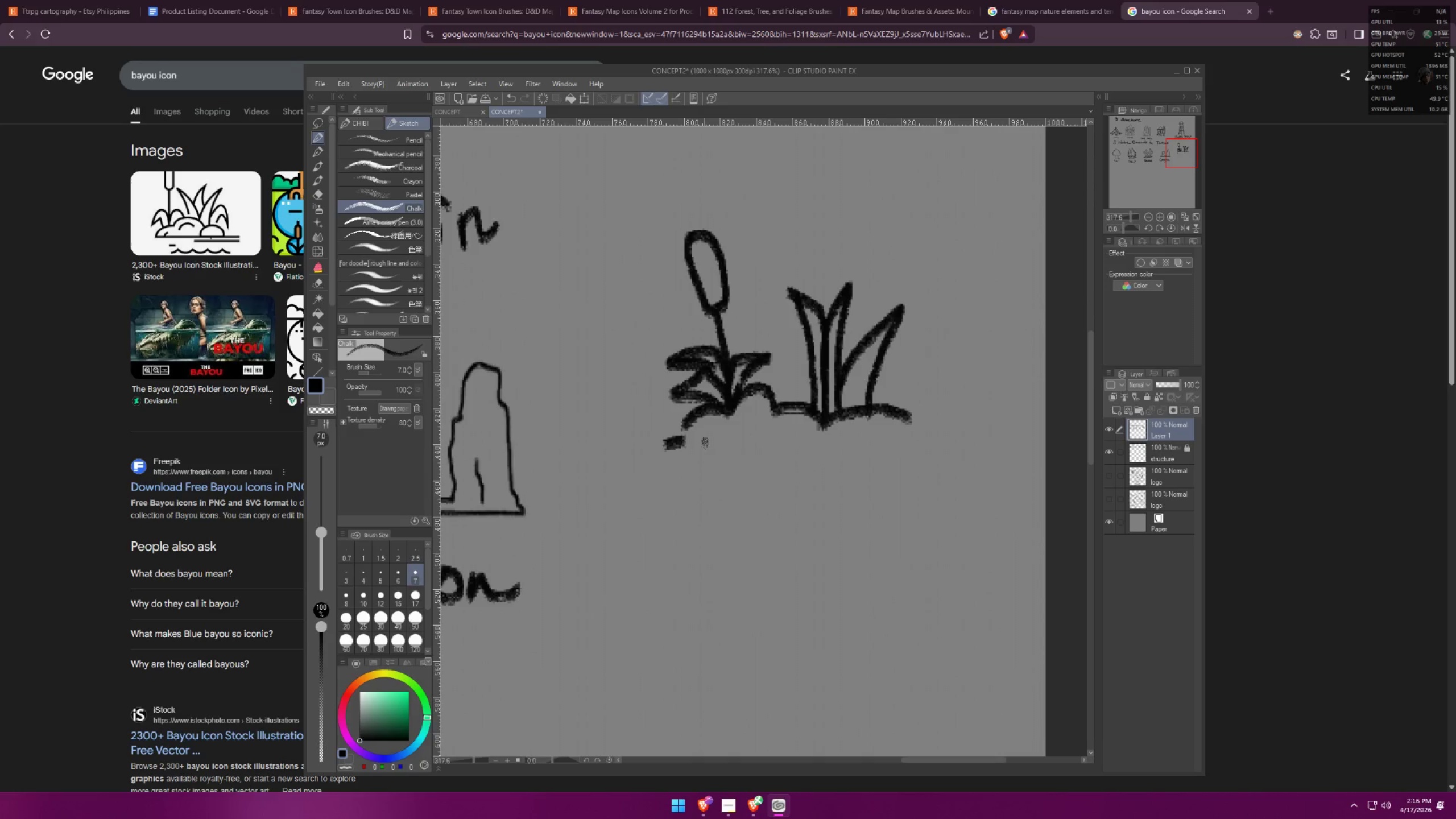 
hold_key(key=ShiftLeft, duration=0.77)
 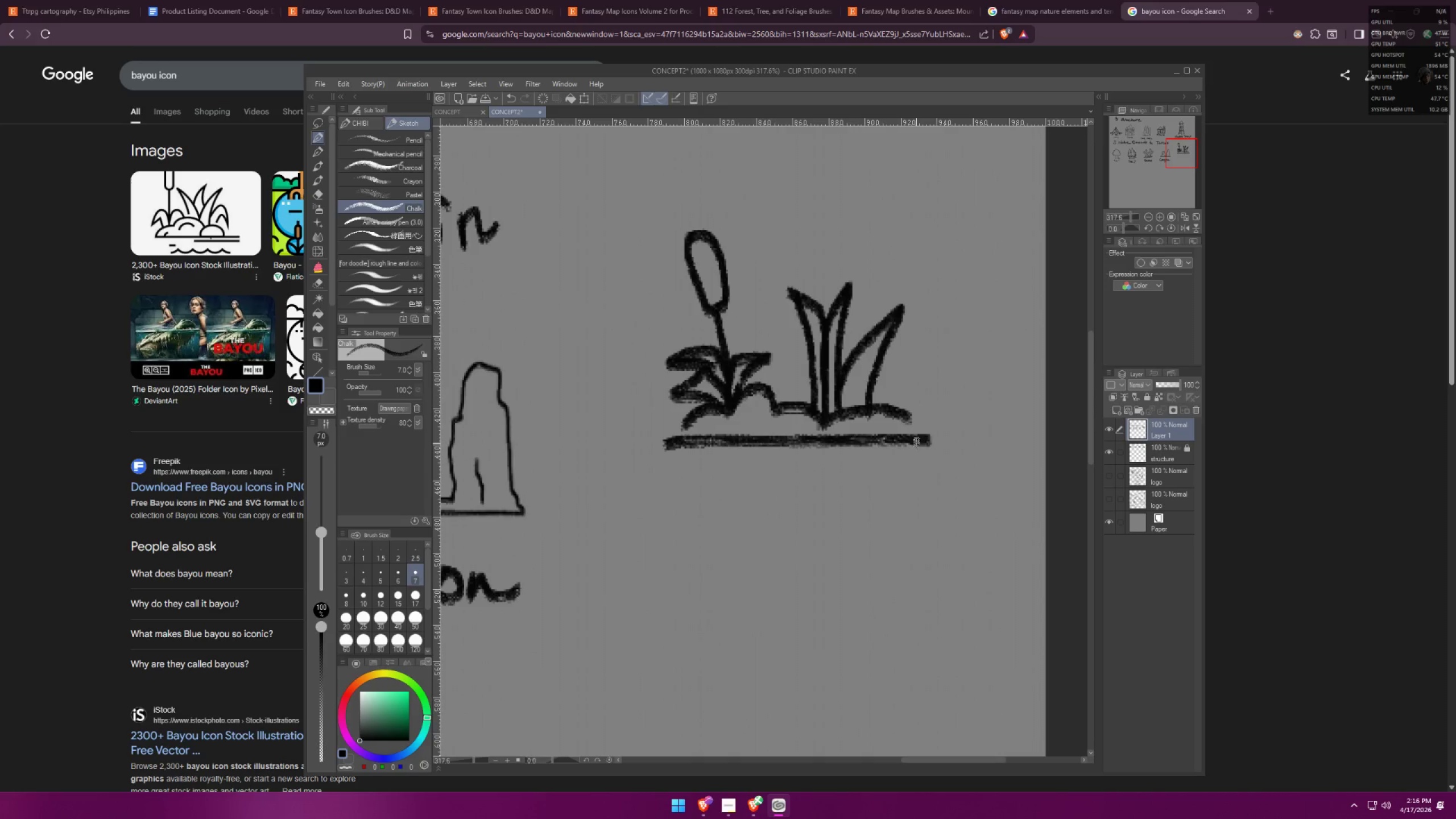 
key(Control+ControlLeft)
 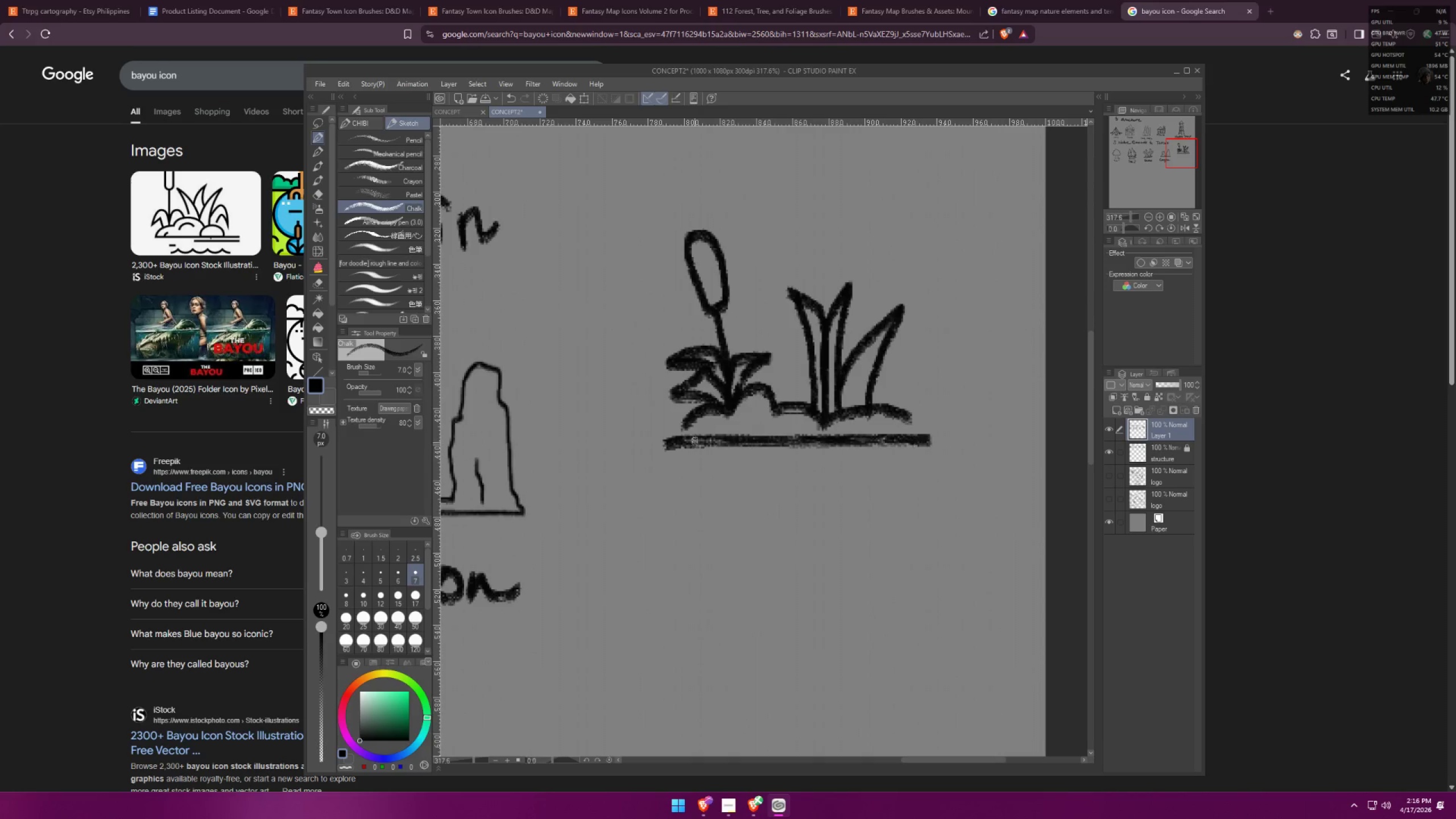 
key(Control+Z)
 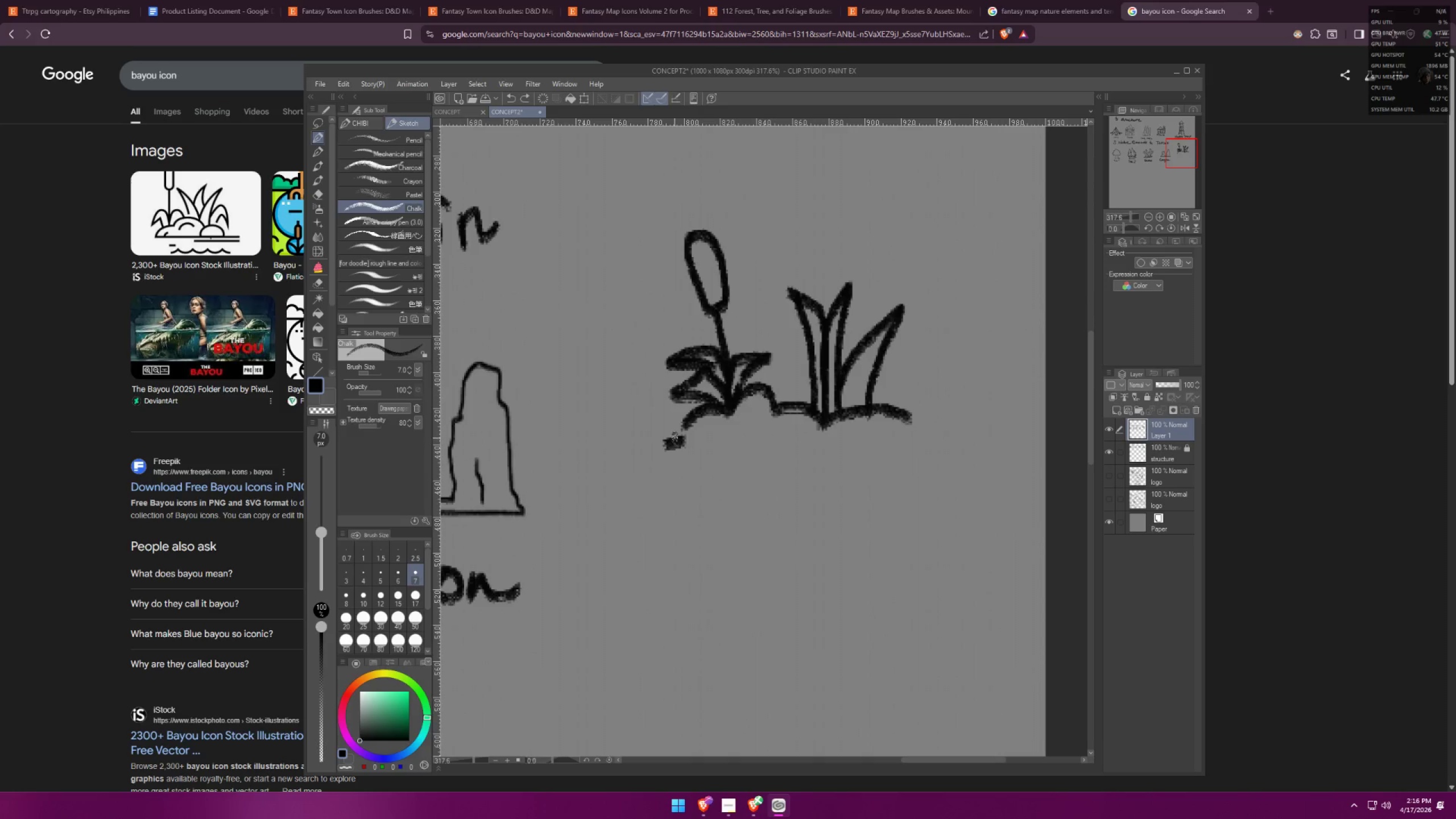 
key(Control+ControlLeft)
 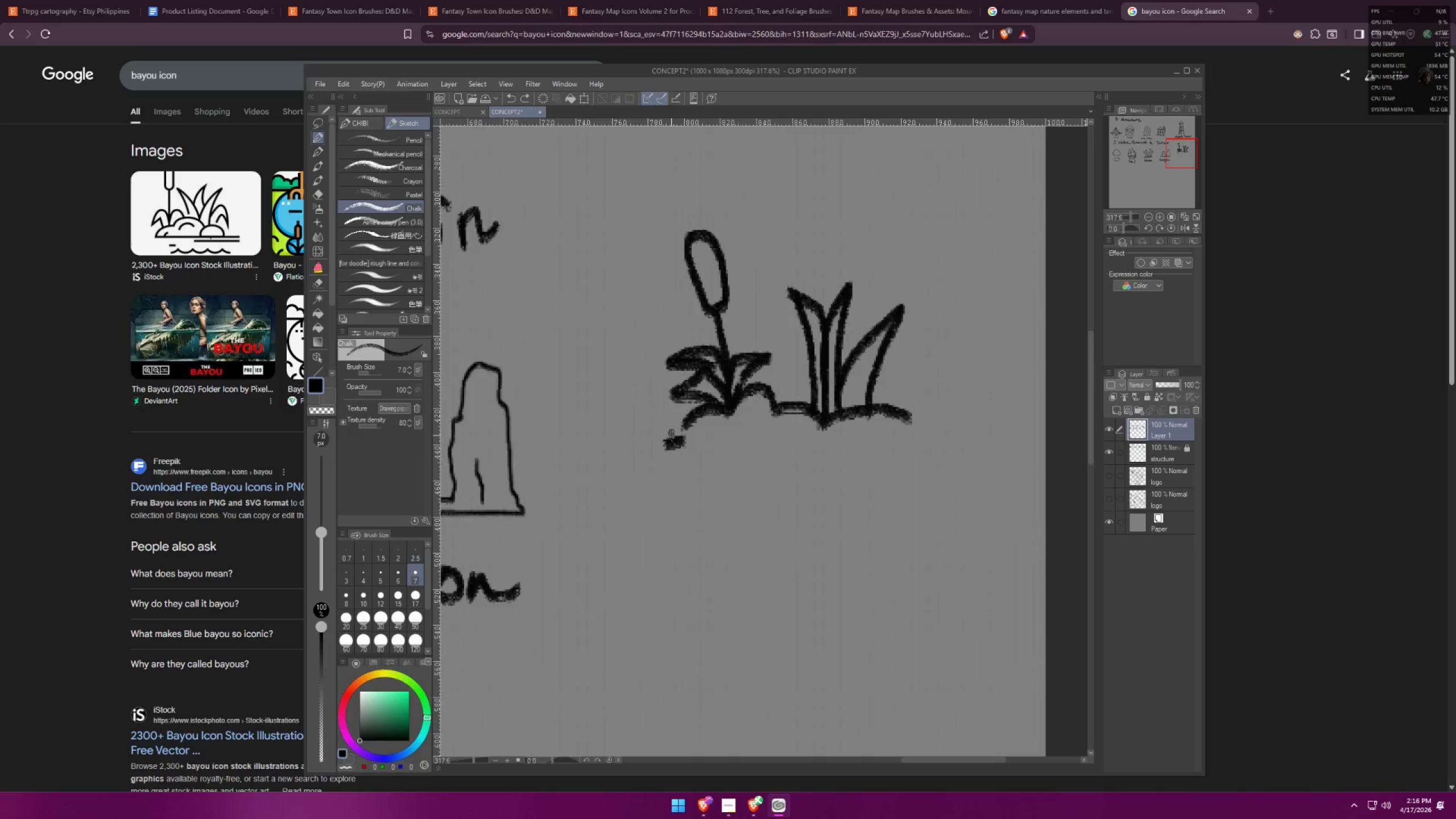 
key(Control+Z)
 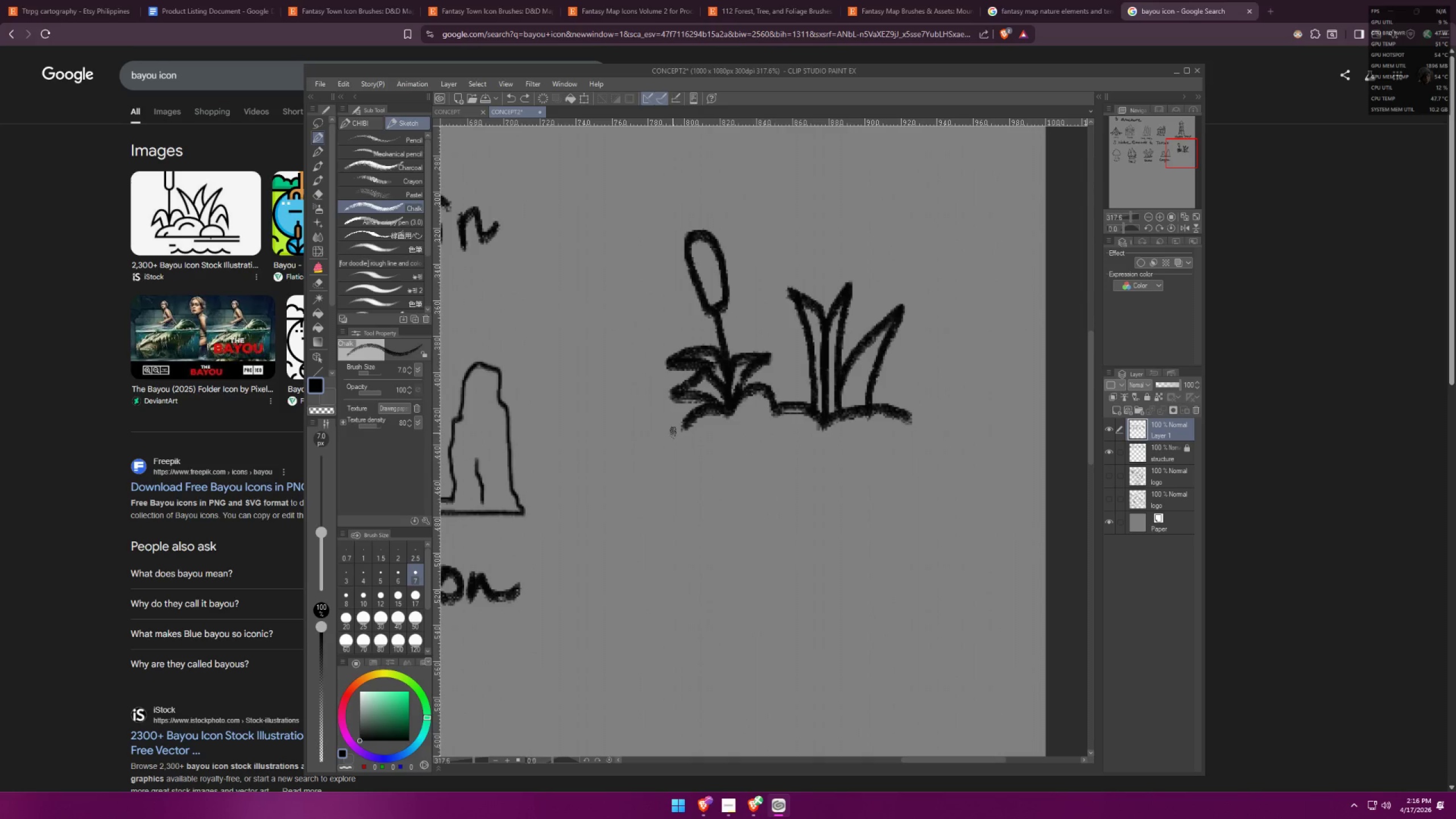 
left_click([673, 433])
 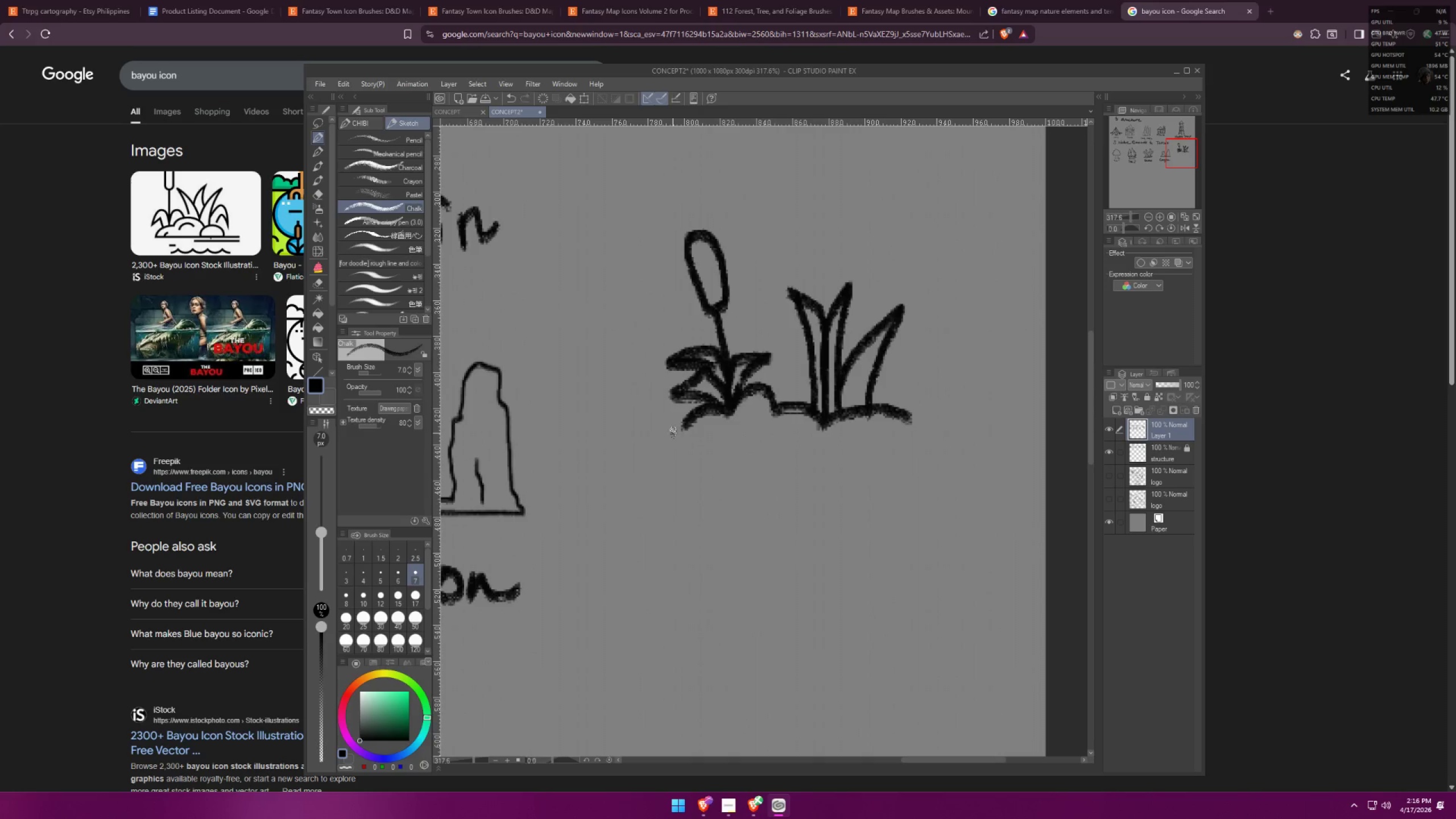 
hold_key(key=ShiftLeft, duration=0.62)
 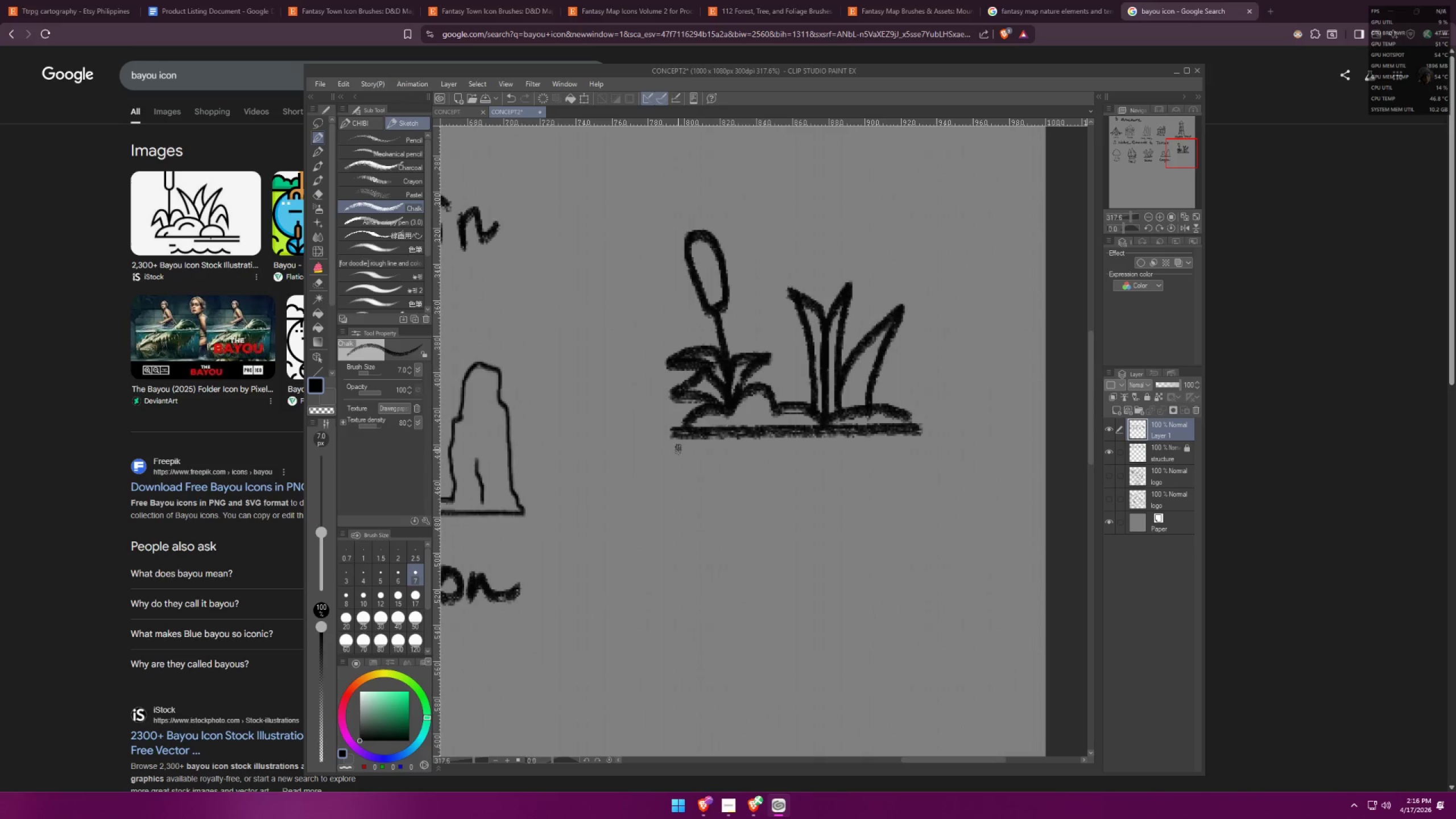 
left_click([689, 453])
 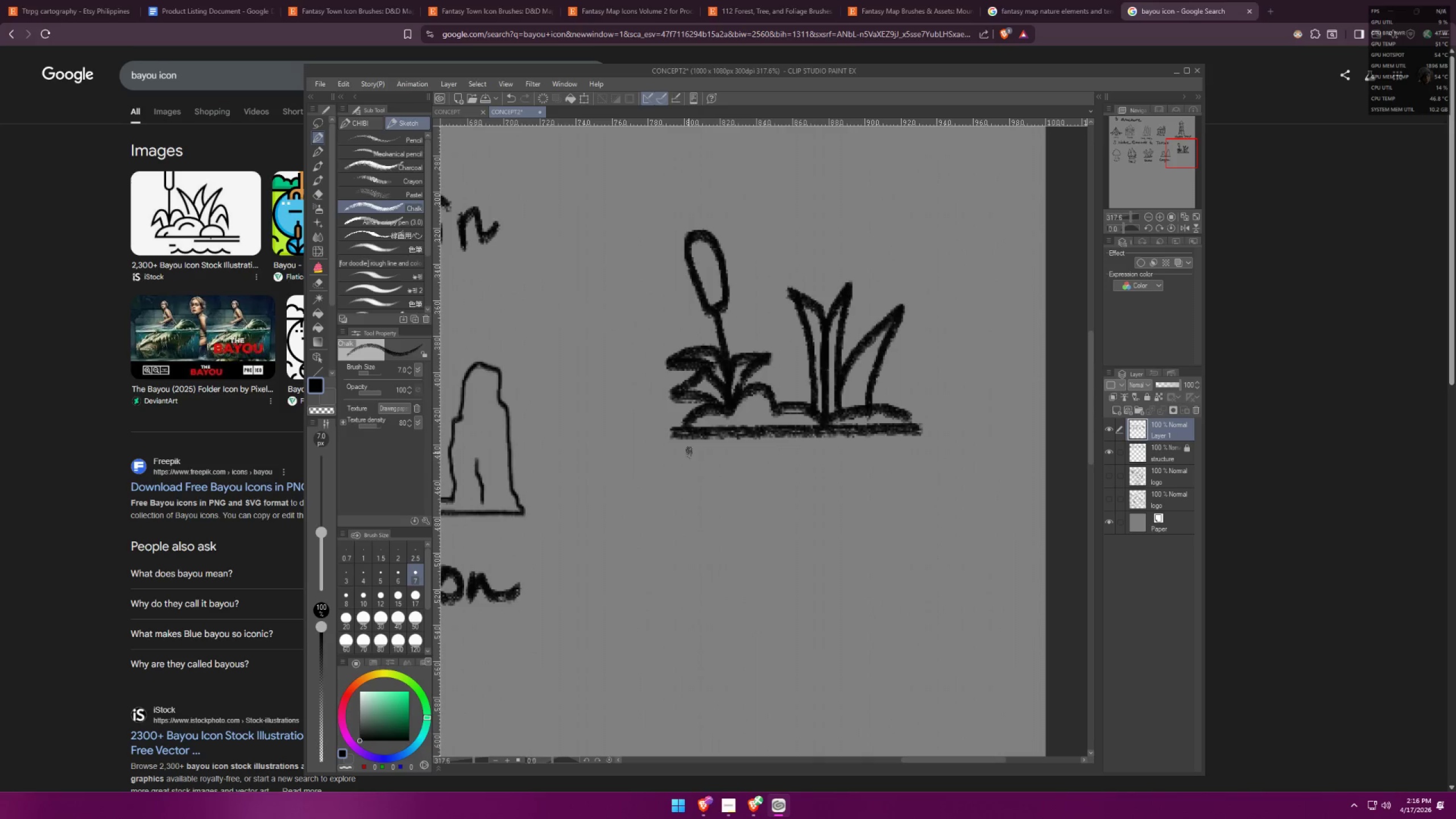 
hold_key(key=ShiftLeft, duration=0.67)
left_click([903, 452])
 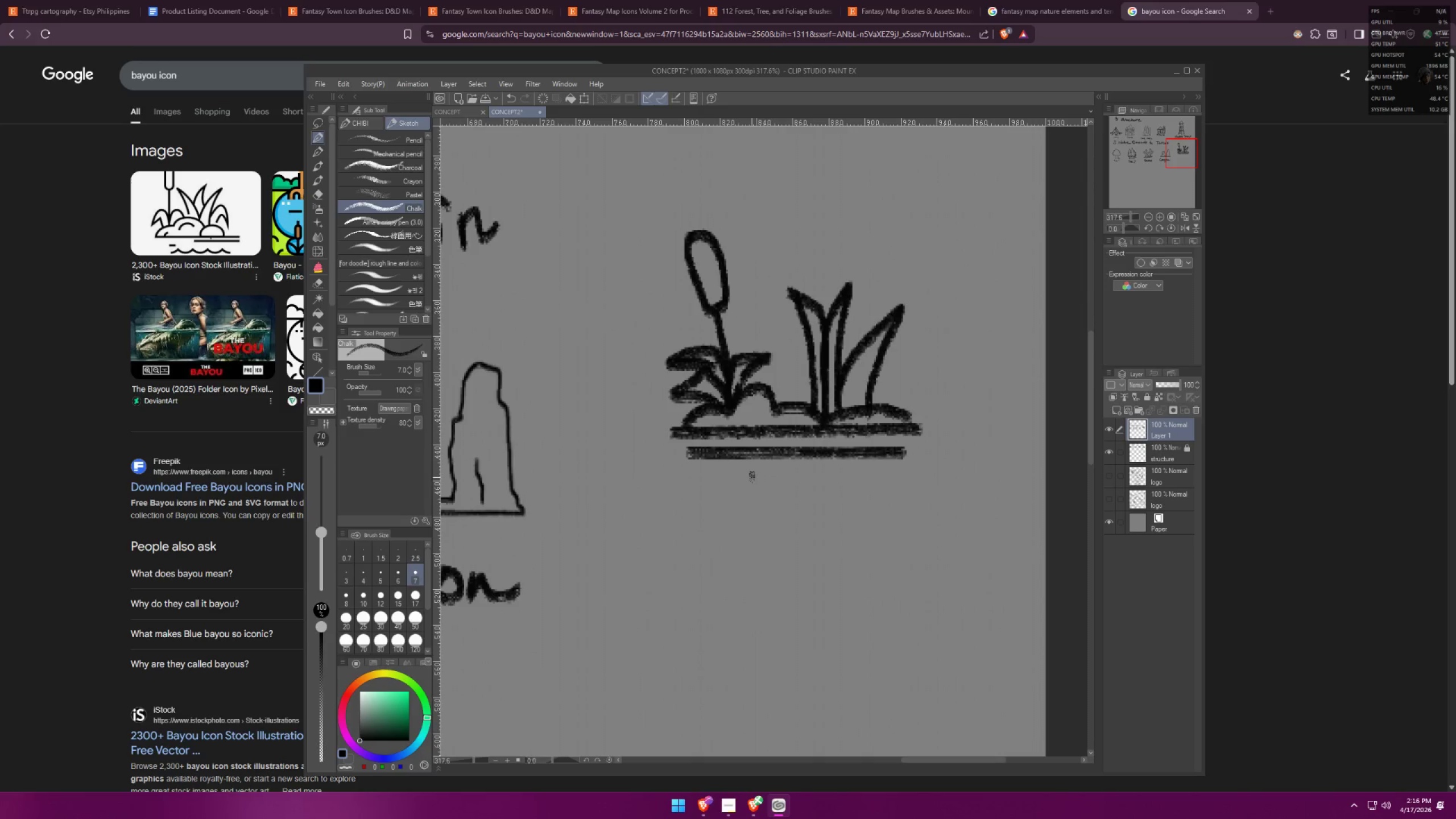 
left_click([730, 476])
 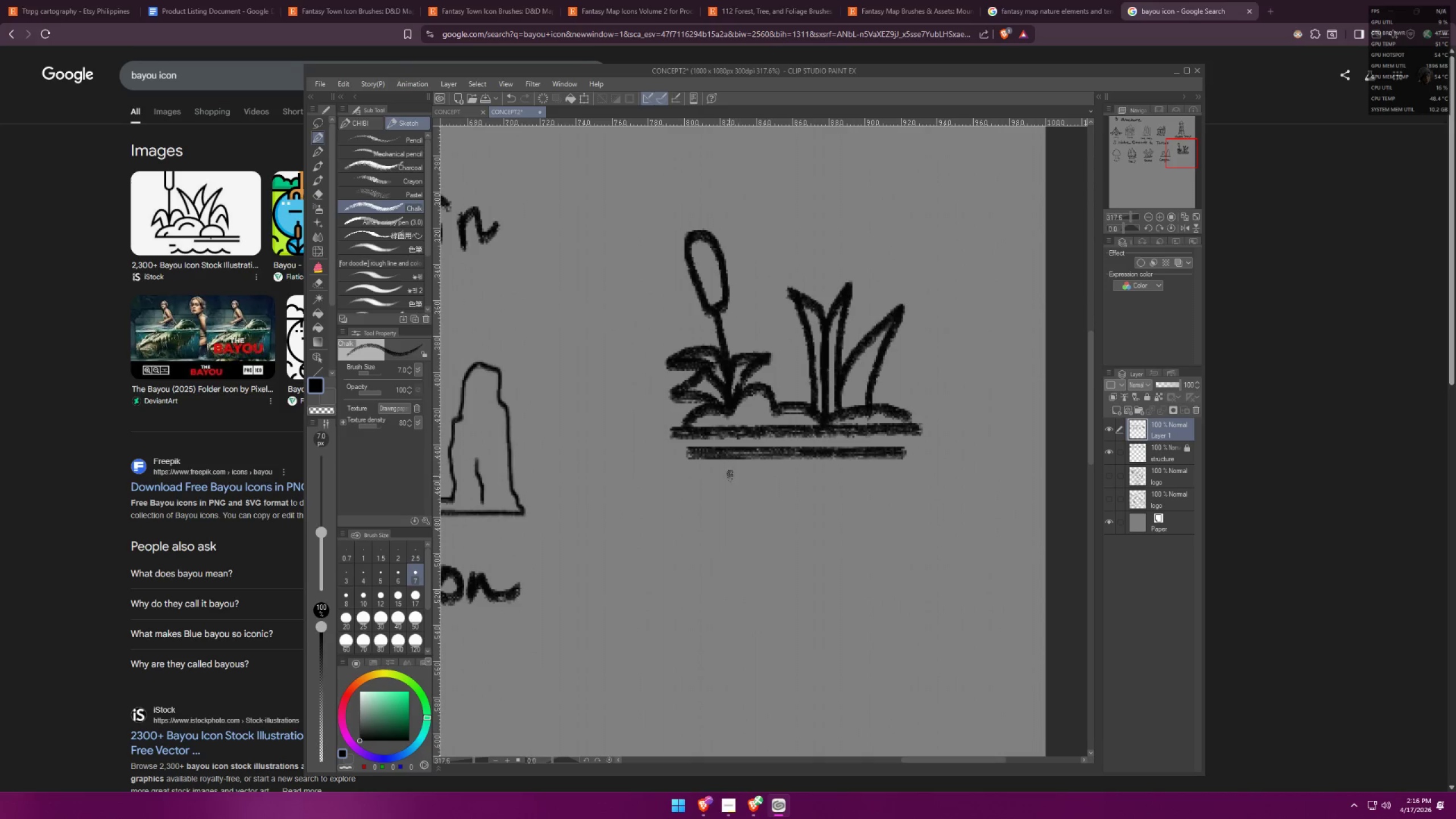 
hold_key(key=ShiftLeft, duration=0.67)
left_click([879, 473])
 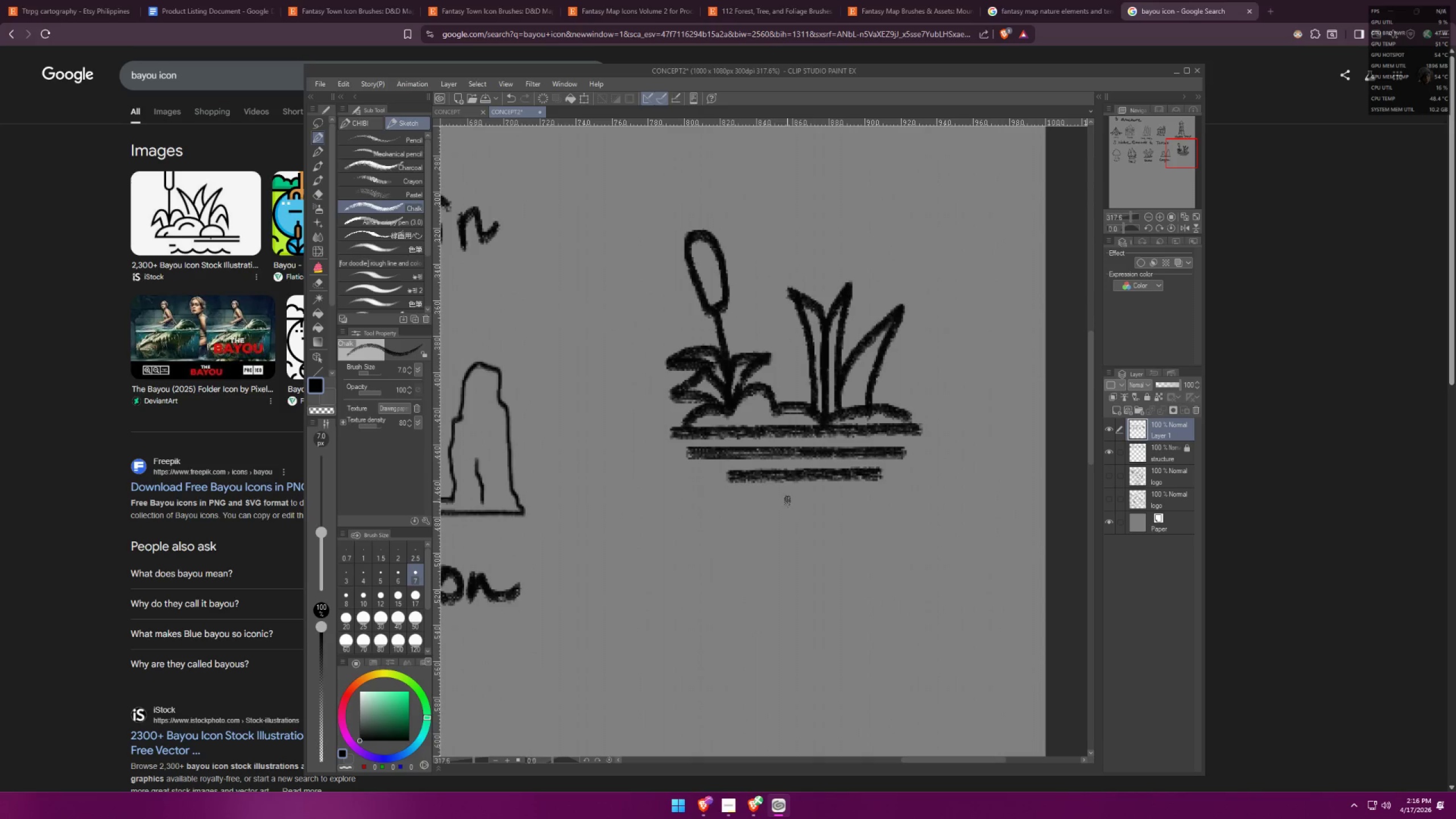 
left_click_drag(start_coordinate=[783, 504], to_coordinate=[810, 504])
 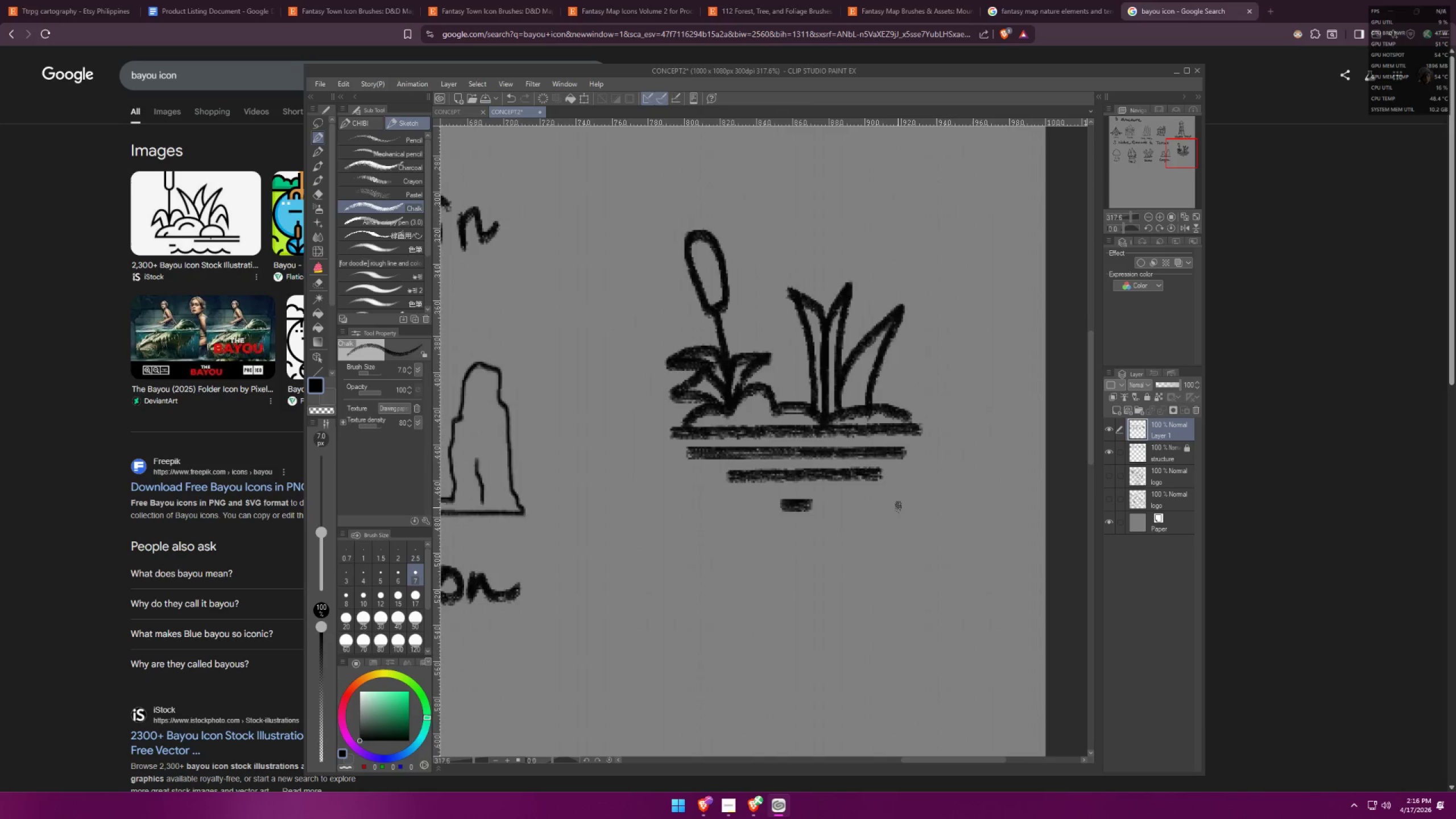 
scroll: coordinate [891, 411], scroll_direction: down, amount: 2.0
 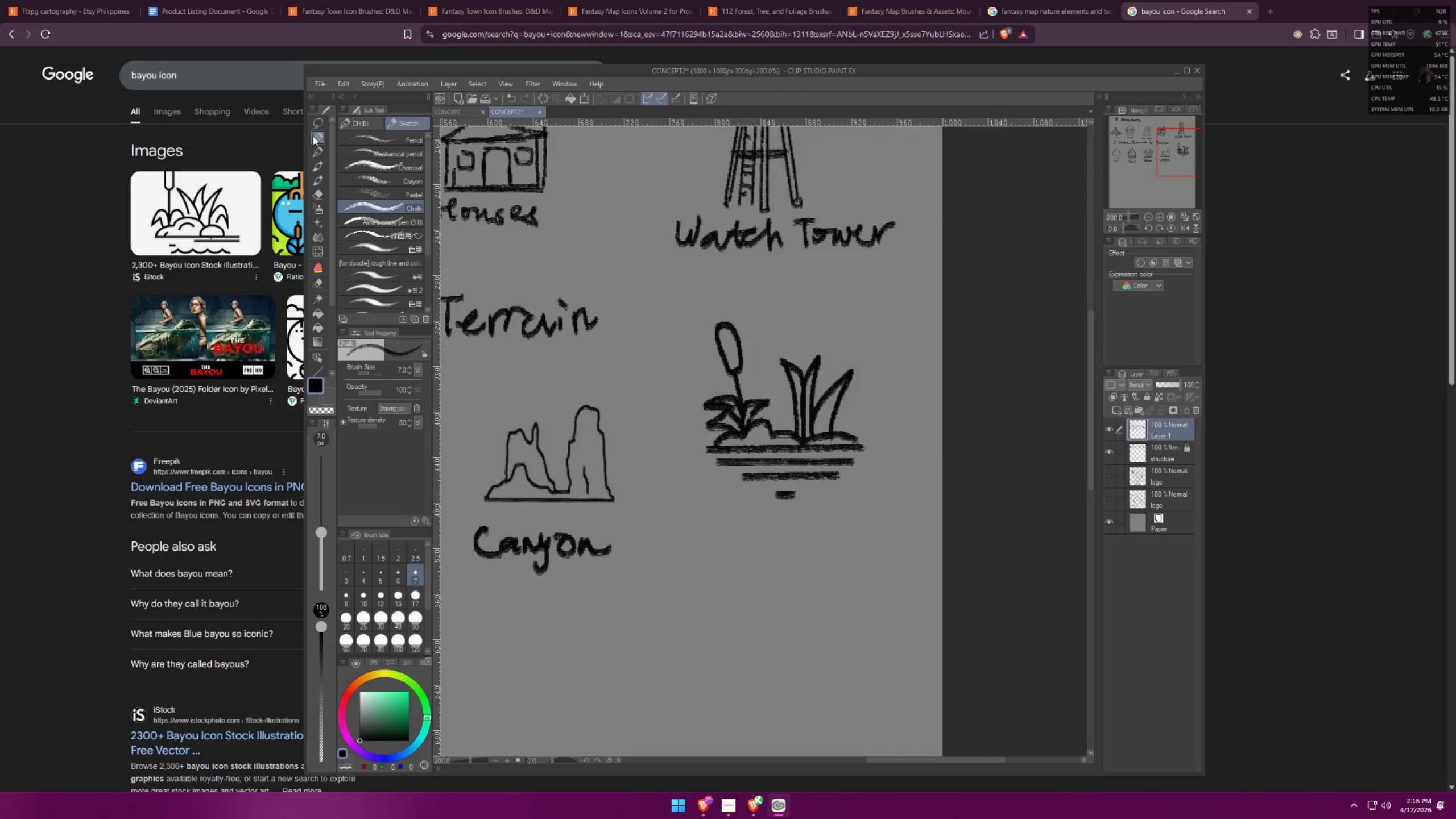 
left_click([316, 125])
 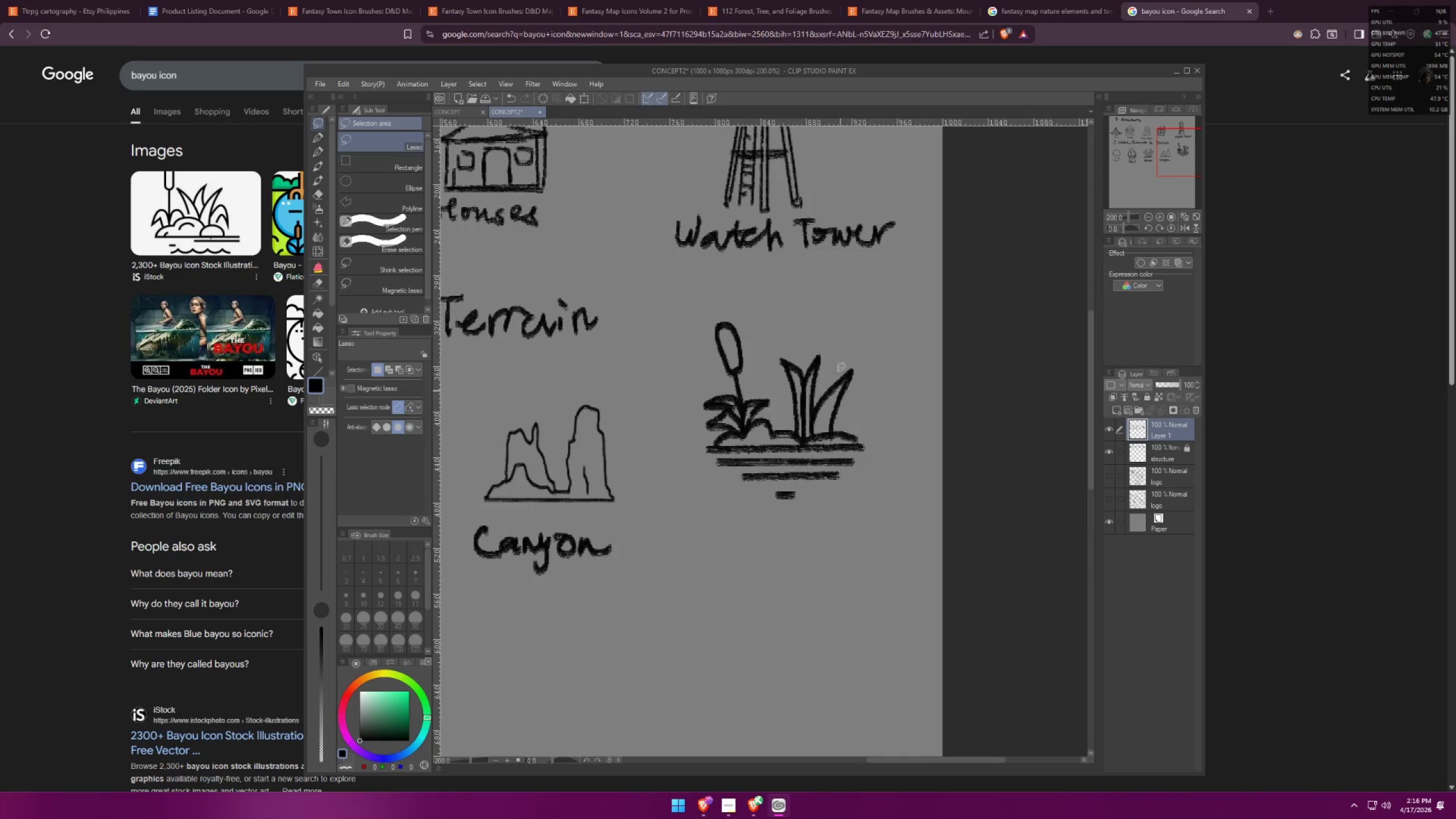 
left_click_drag(start_coordinate=[819, 313], to_coordinate=[838, 293])
 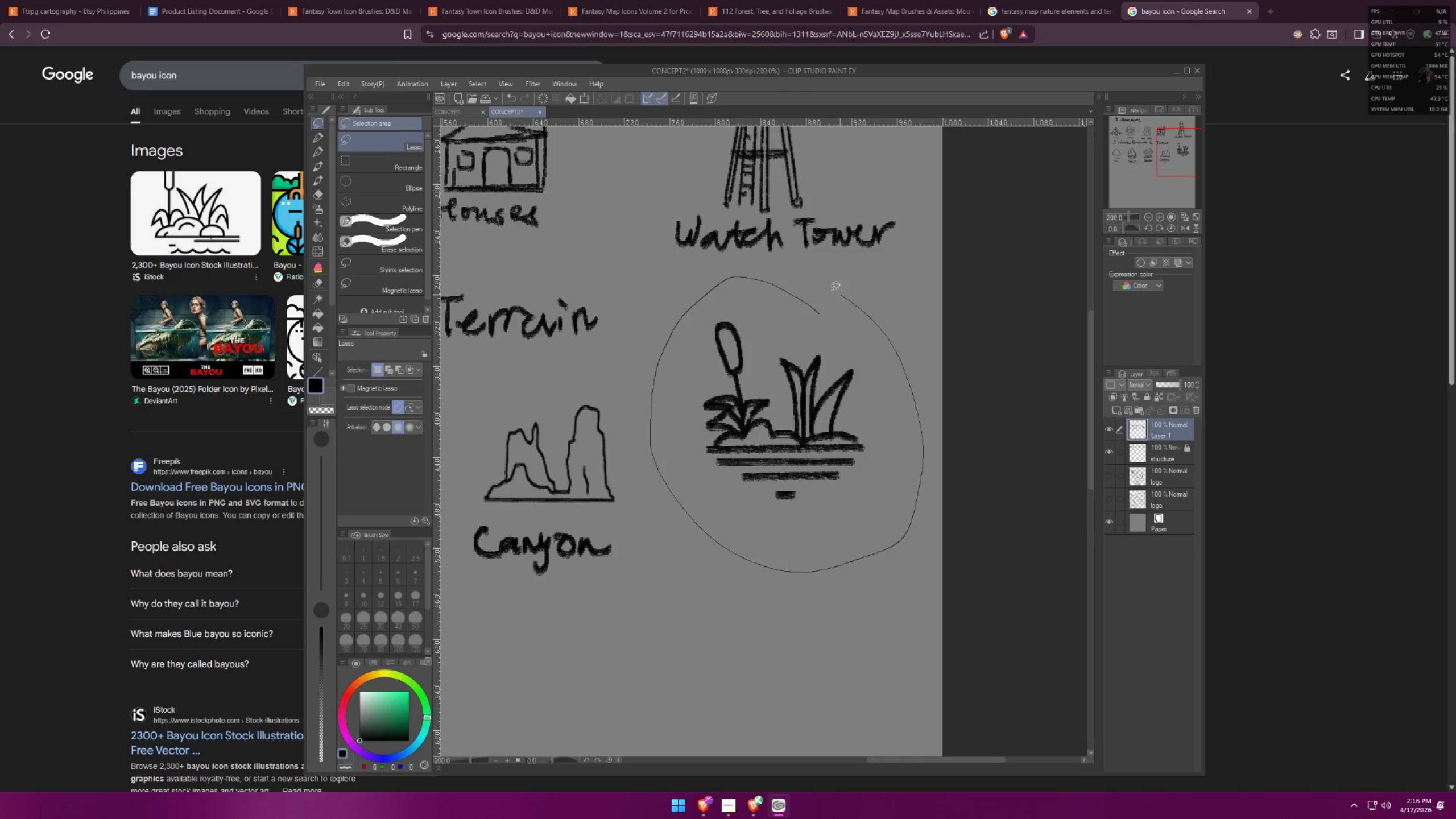 
key(Control+ControlLeft)
 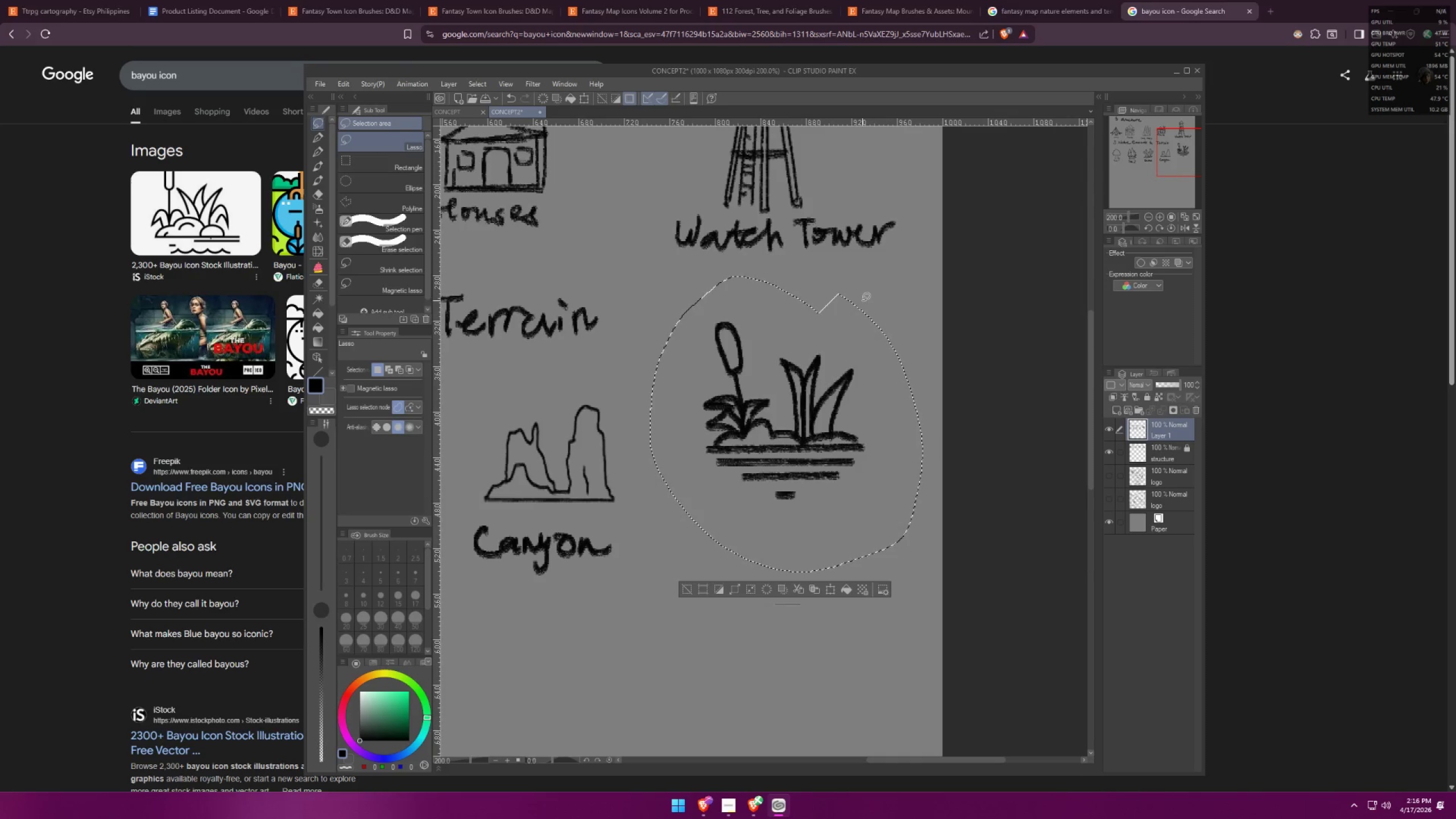 
key(Control+ControlLeft)
 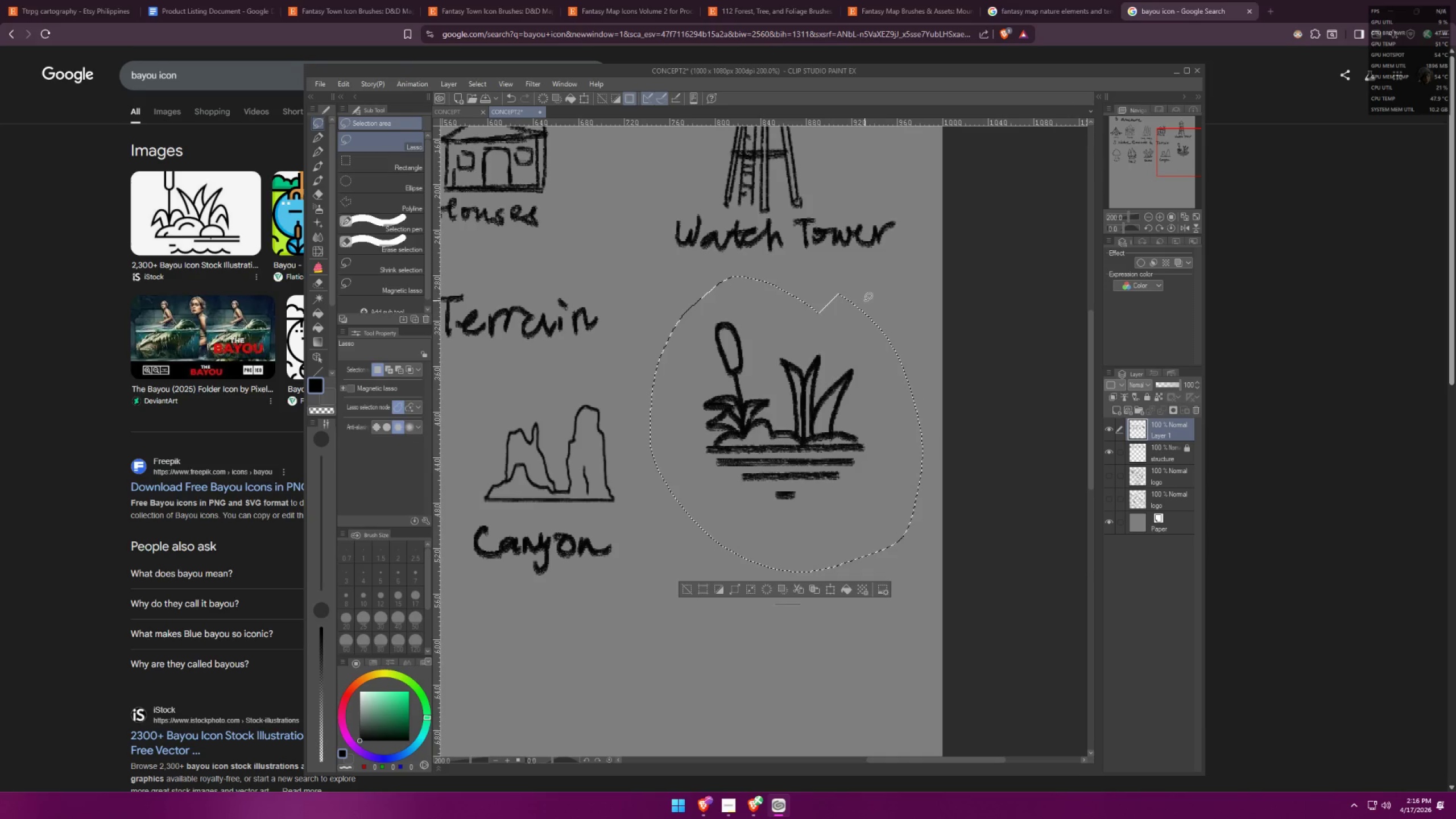 
key(Control+T)
 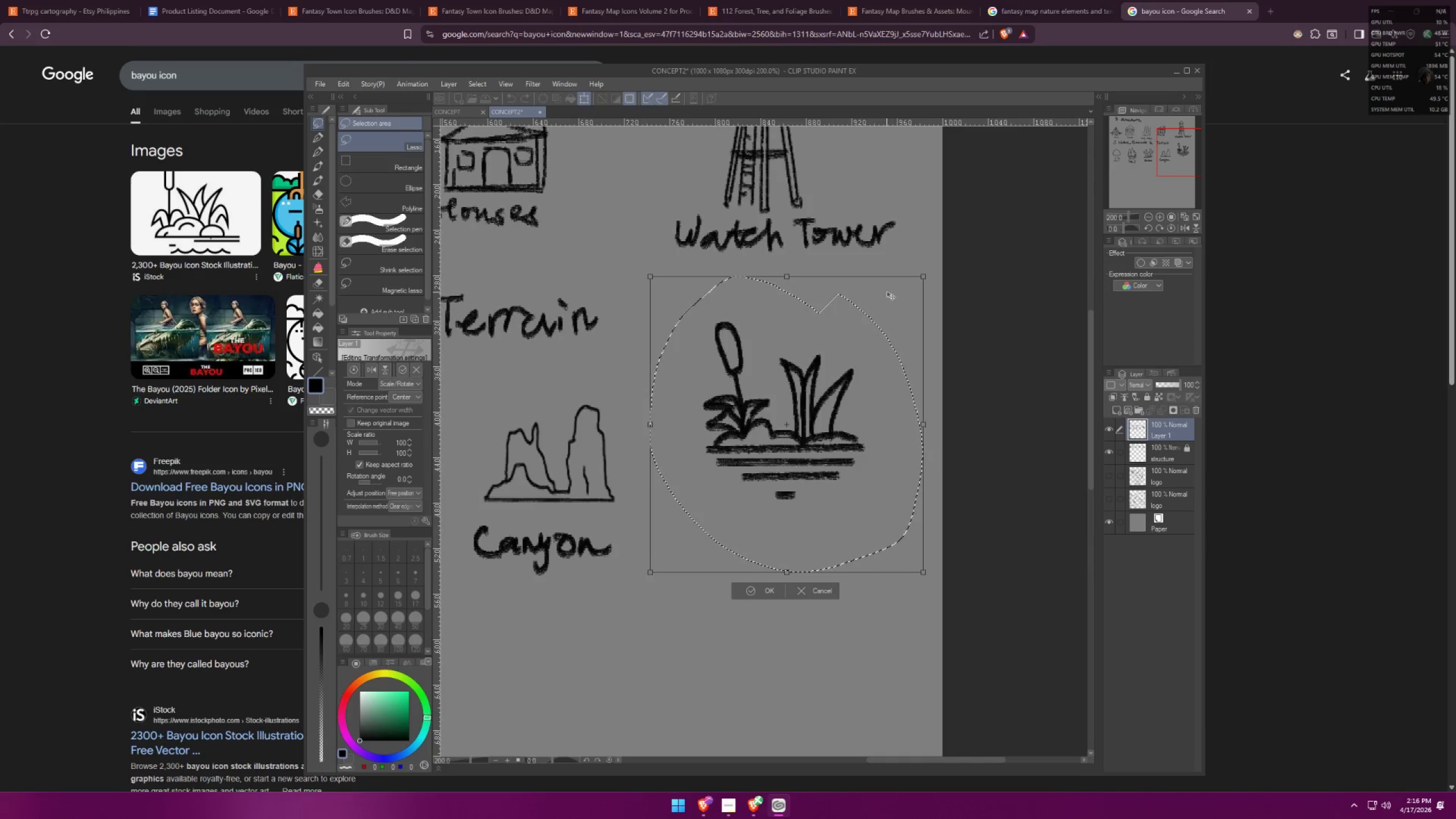 
hold_key(key=AltLeft, duration=1.22)
left_click_drag(start_coordinate=[920, 276], to_coordinate=[880, 326])
 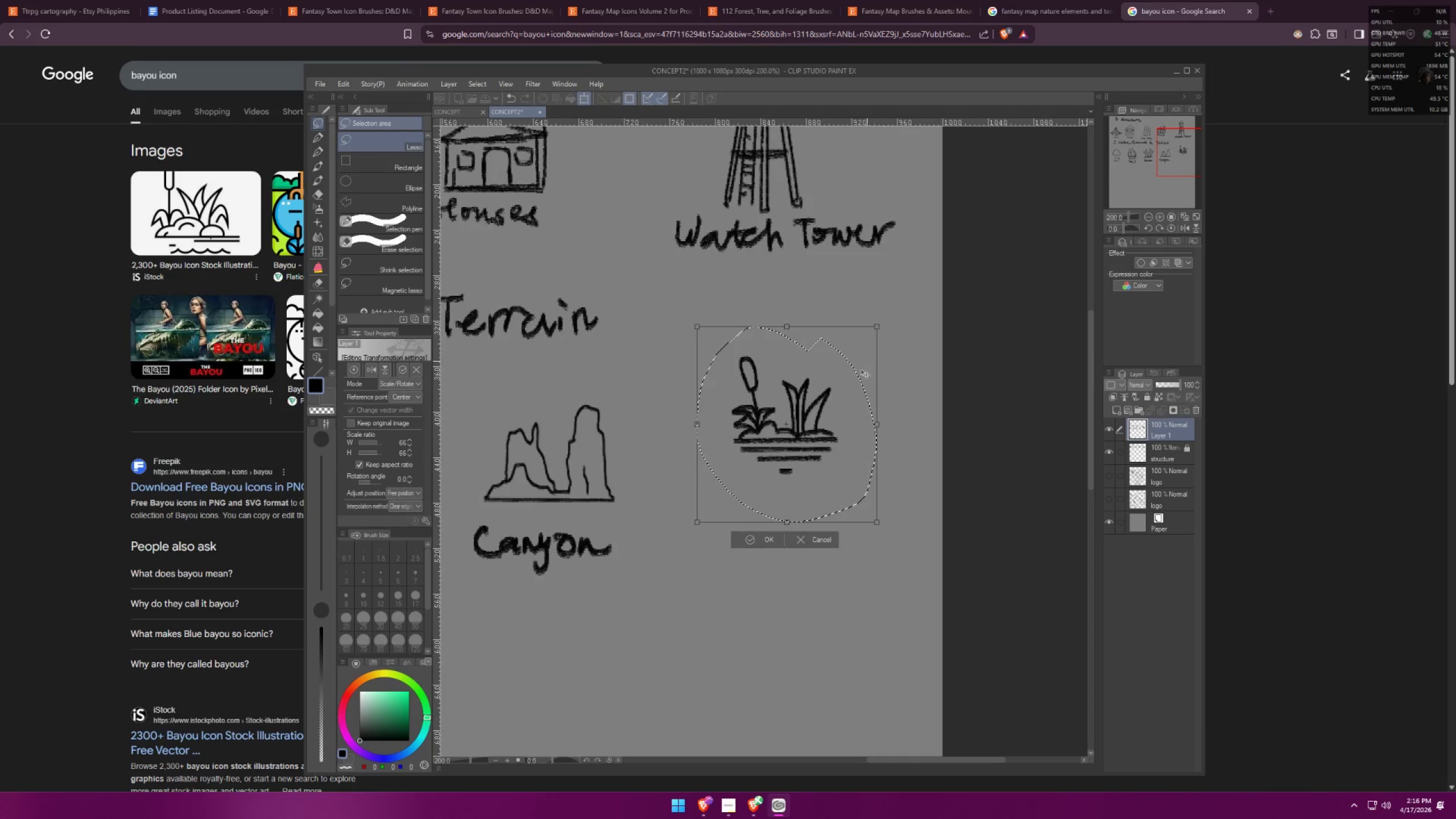 
left_click_drag(start_coordinate=[846, 390], to_coordinate=[851, 412])
 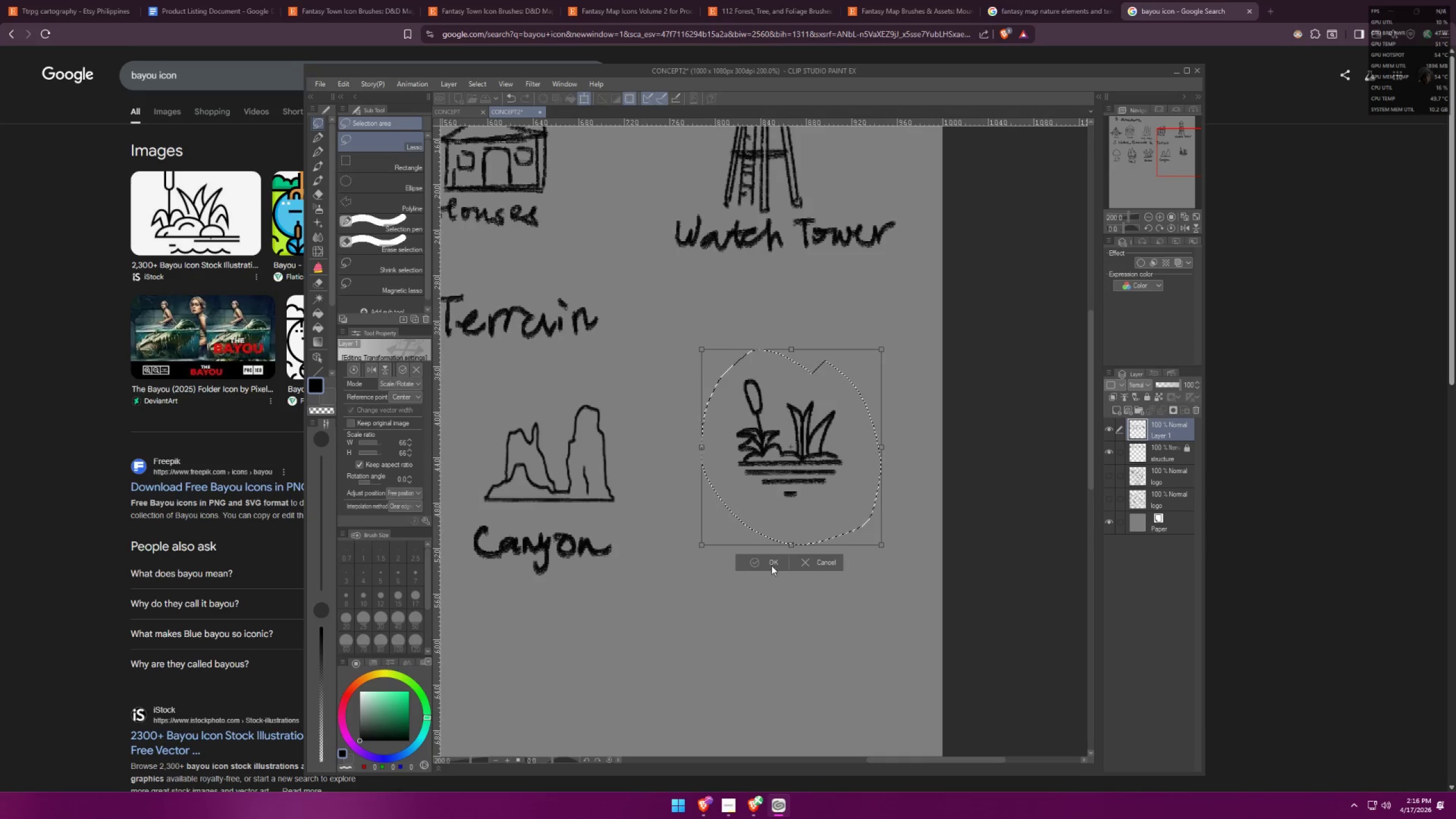 
key(Control+ControlLeft)
 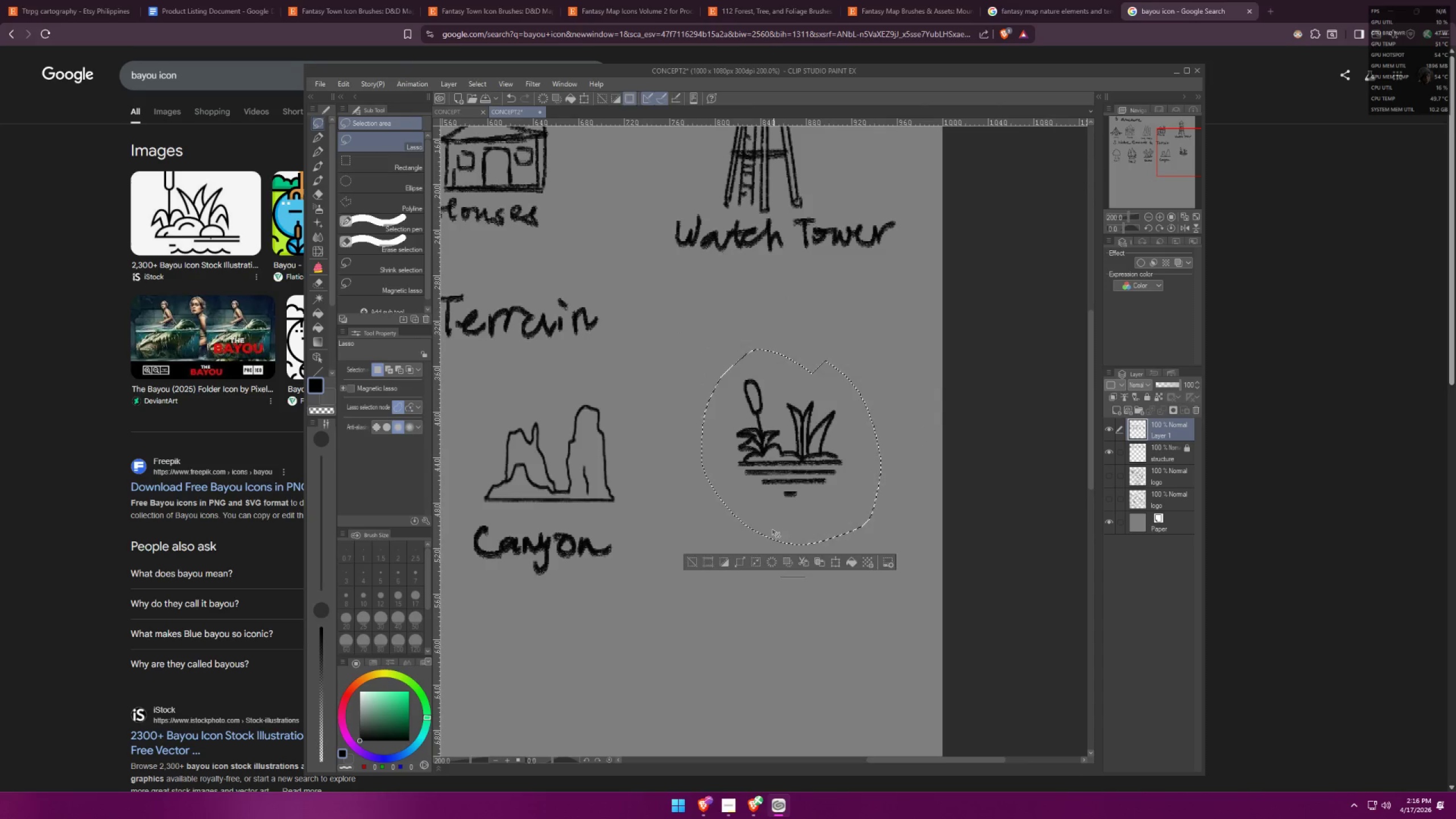 
key(Control+D)
 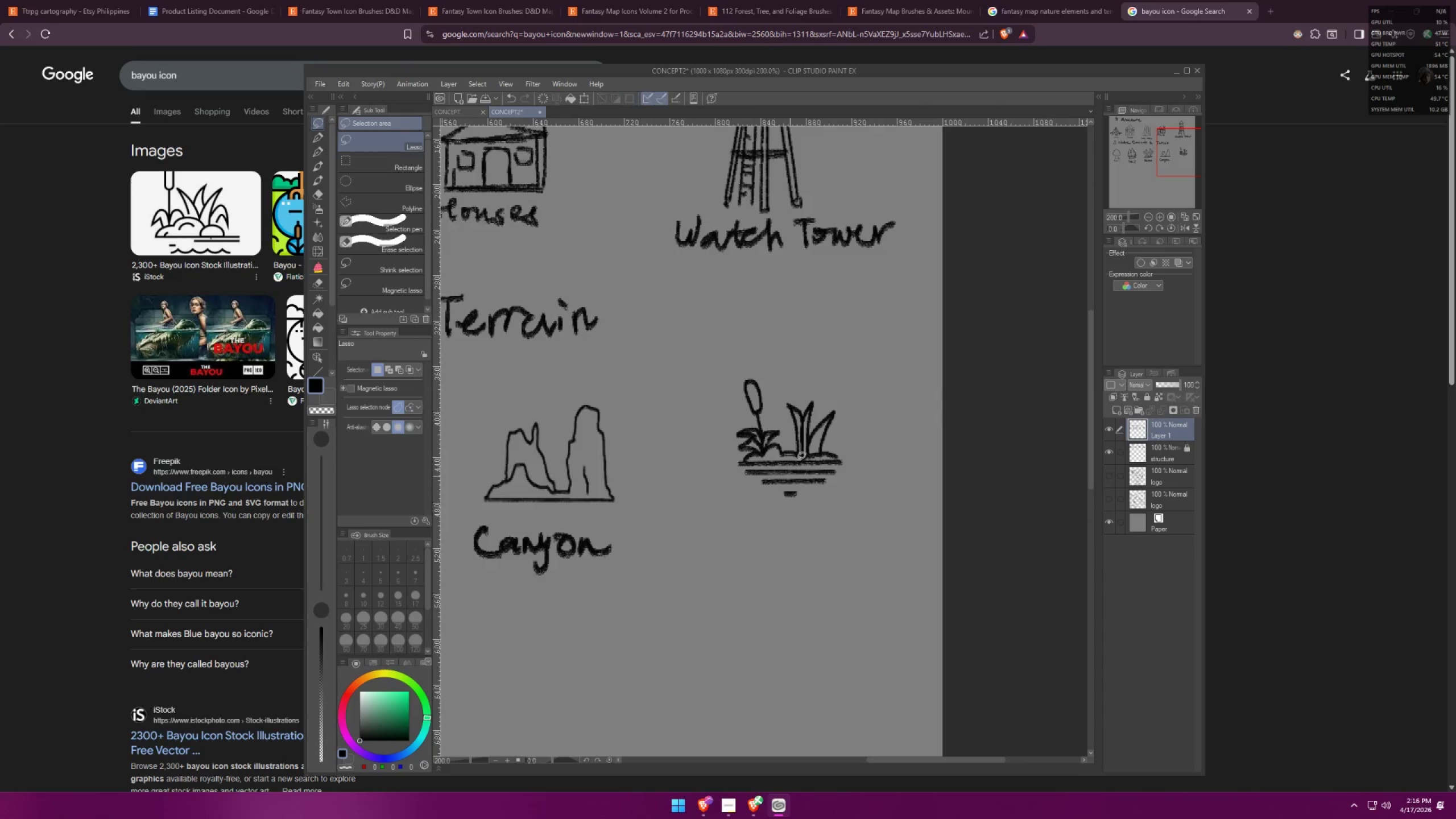 
scroll: coordinate [818, 345], scroll_direction: down, amount: 14.0
 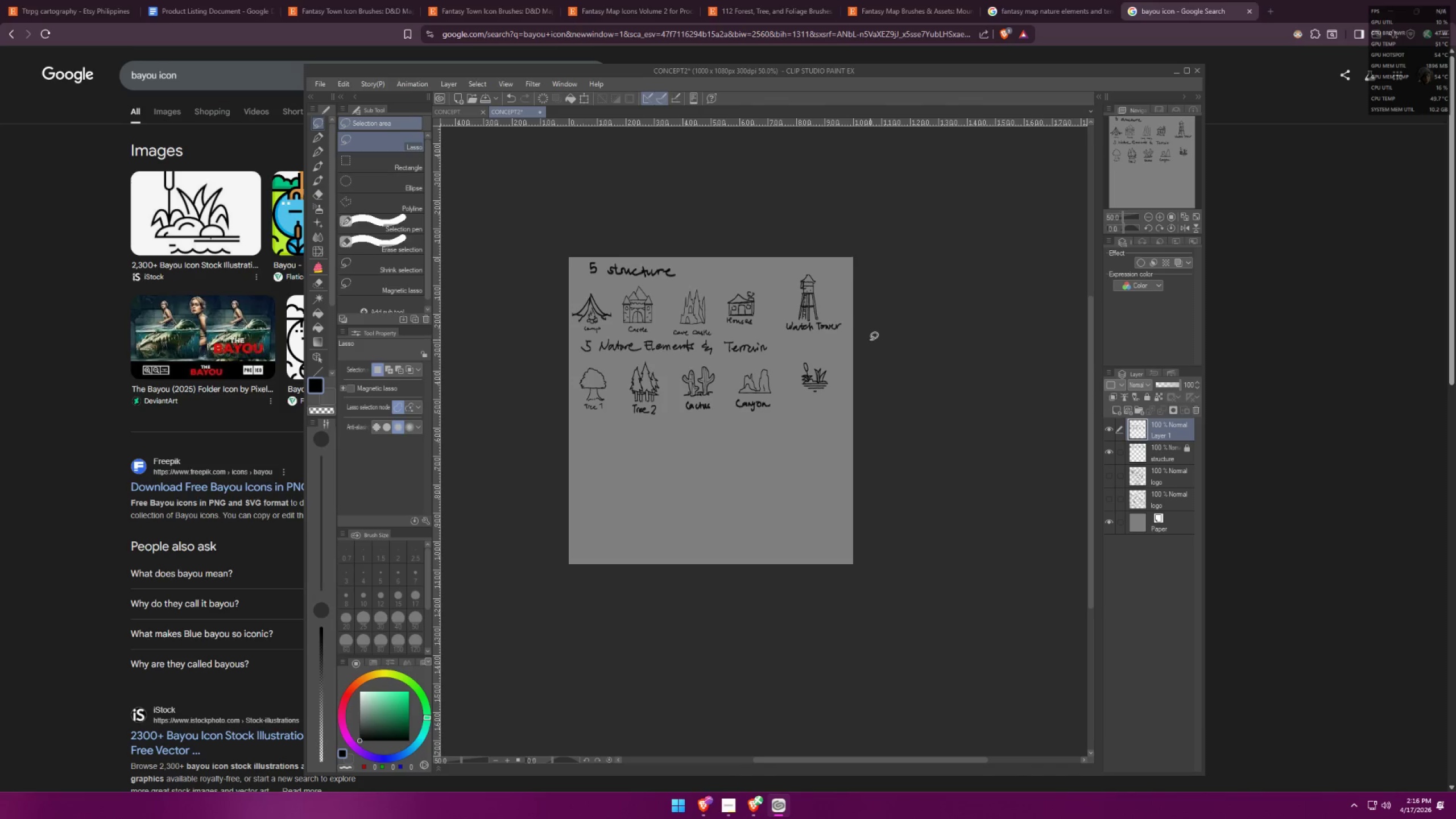 
key(Alt+AltLeft)
 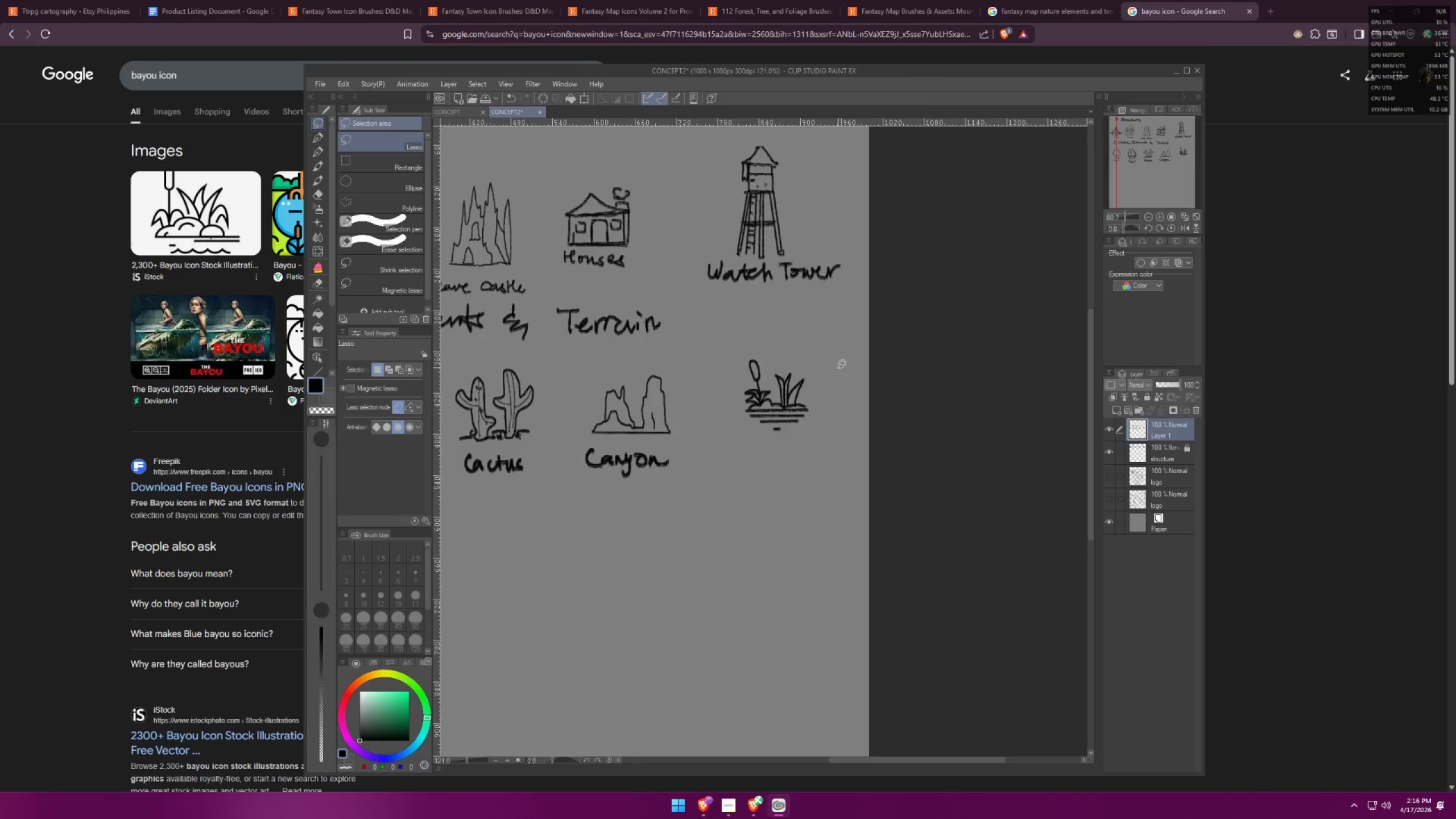 
key(Alt+Tab)
 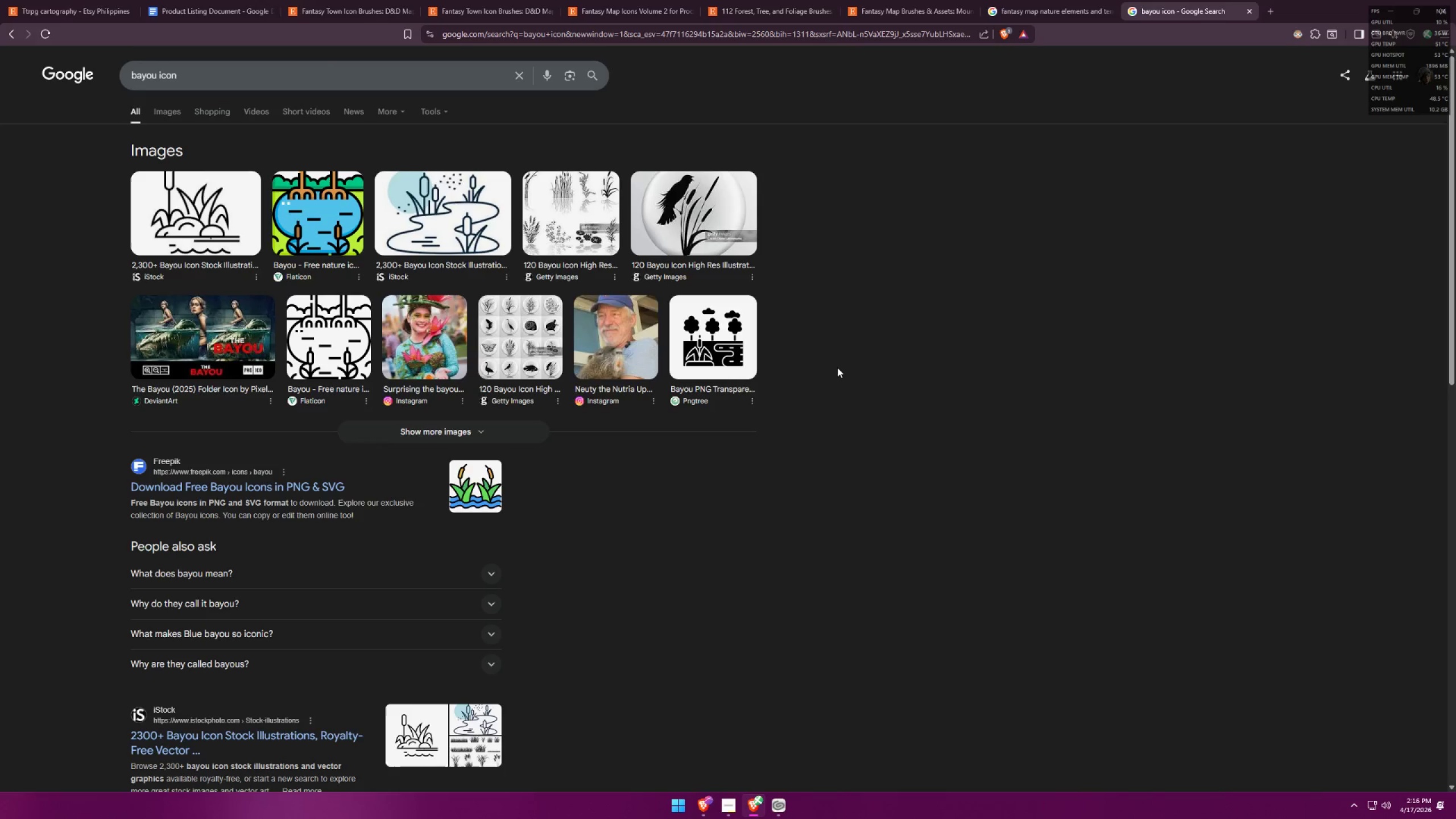 
scroll: coordinate [838, 367], scroll_direction: up, amount: 11.0
 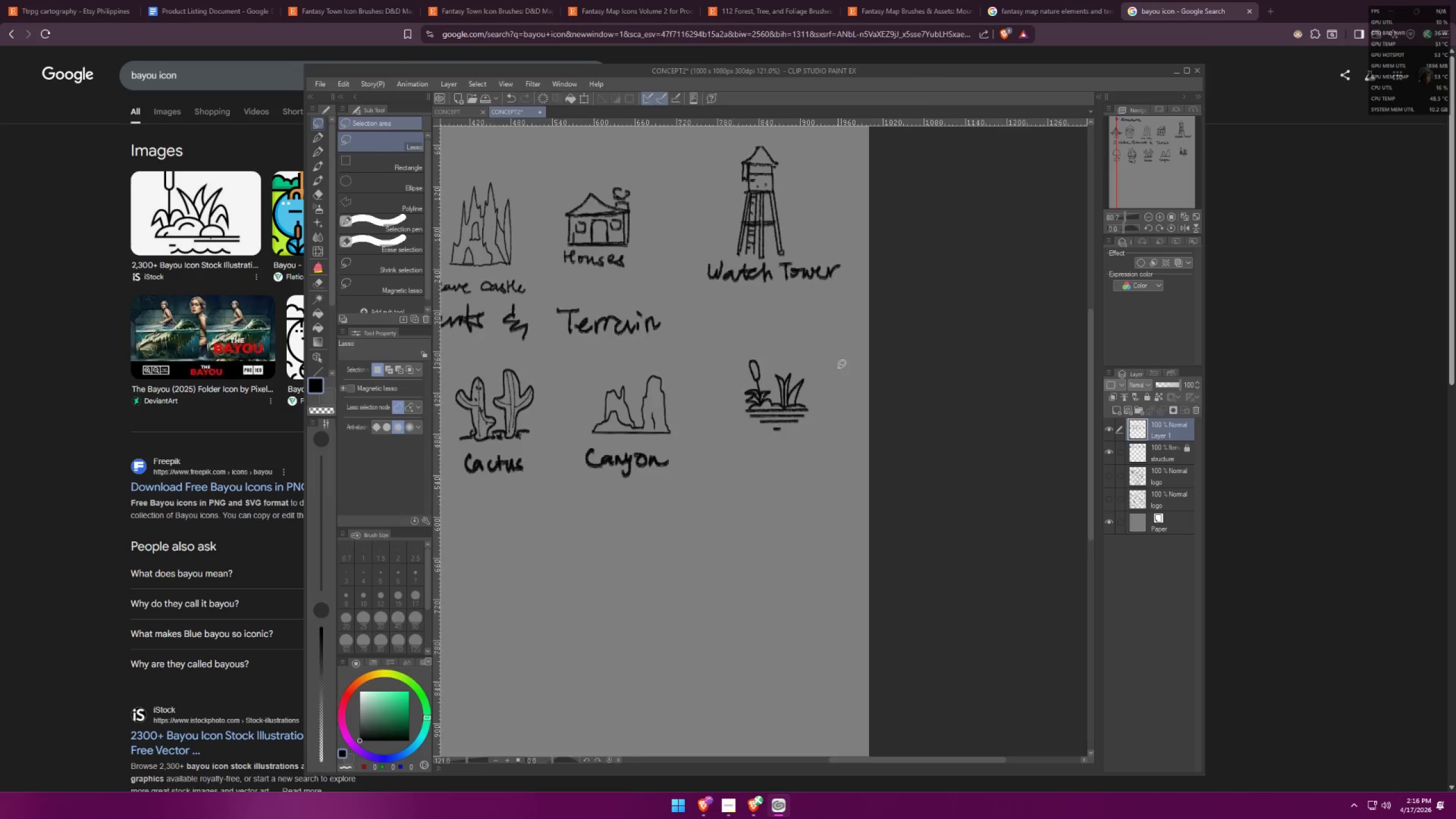 
key(Alt+AltLeft)
 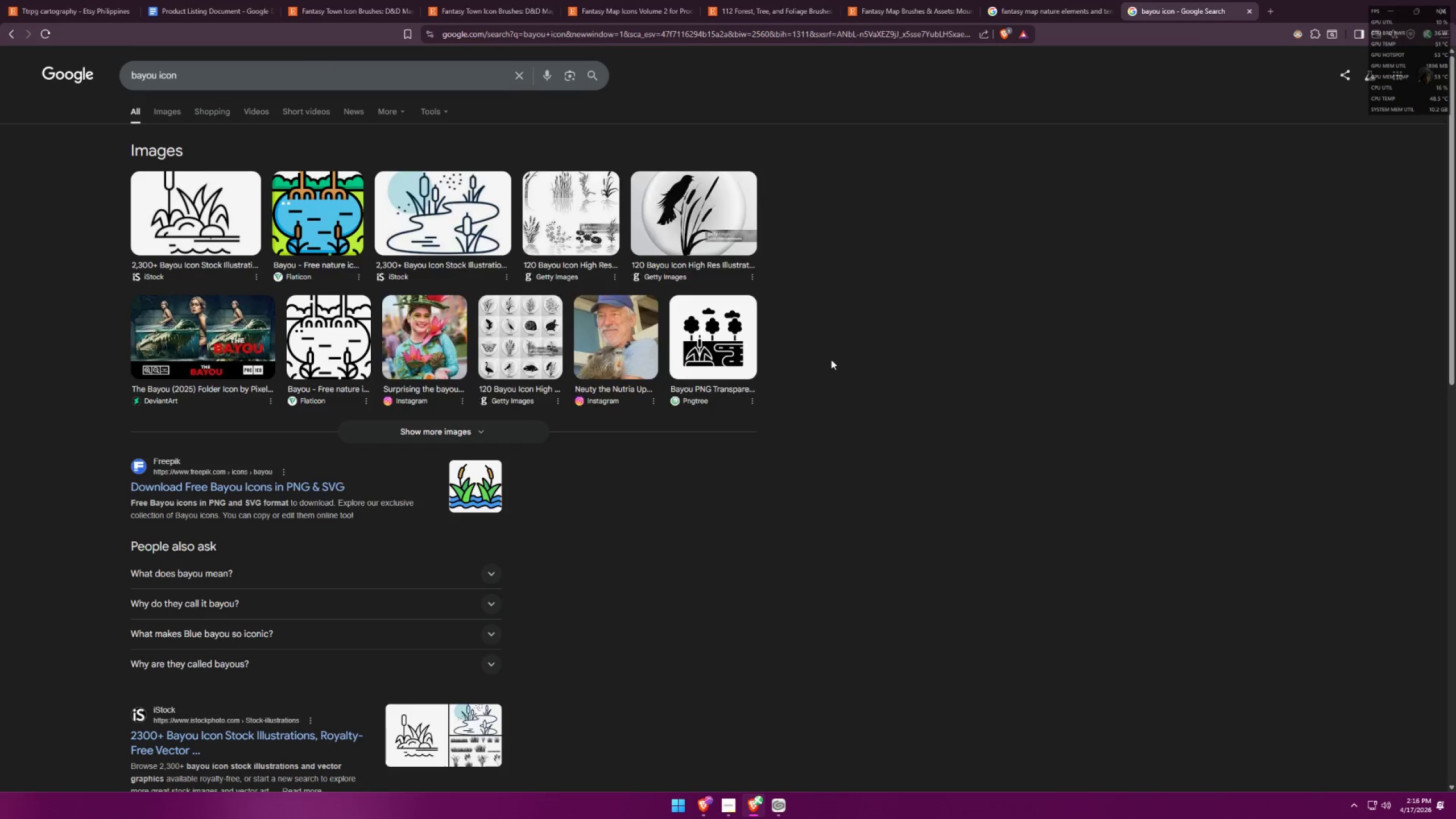 
key(Alt+Tab)
 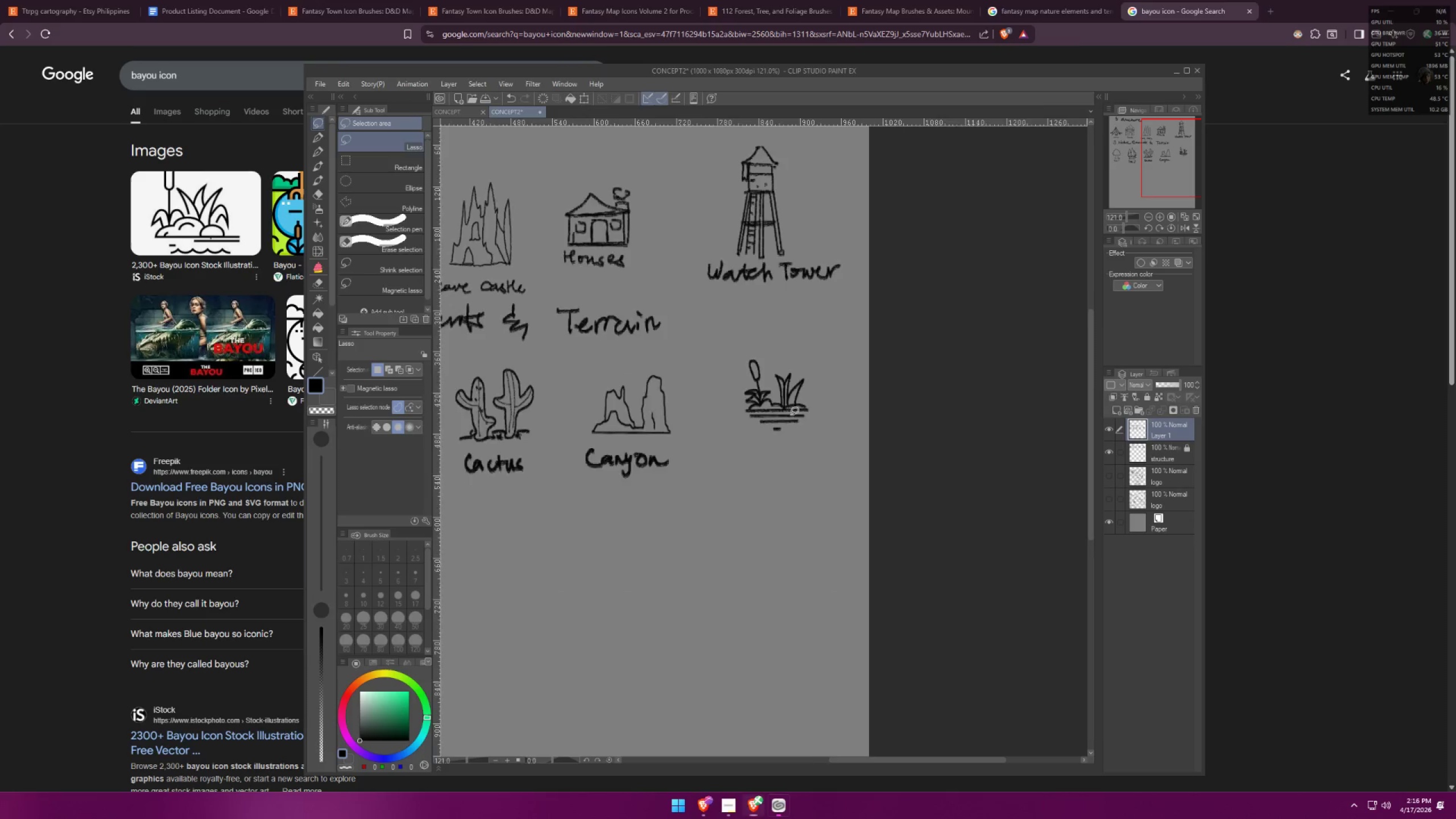 
scroll: coordinate [780, 413], scroll_direction: up, amount: 13.0
 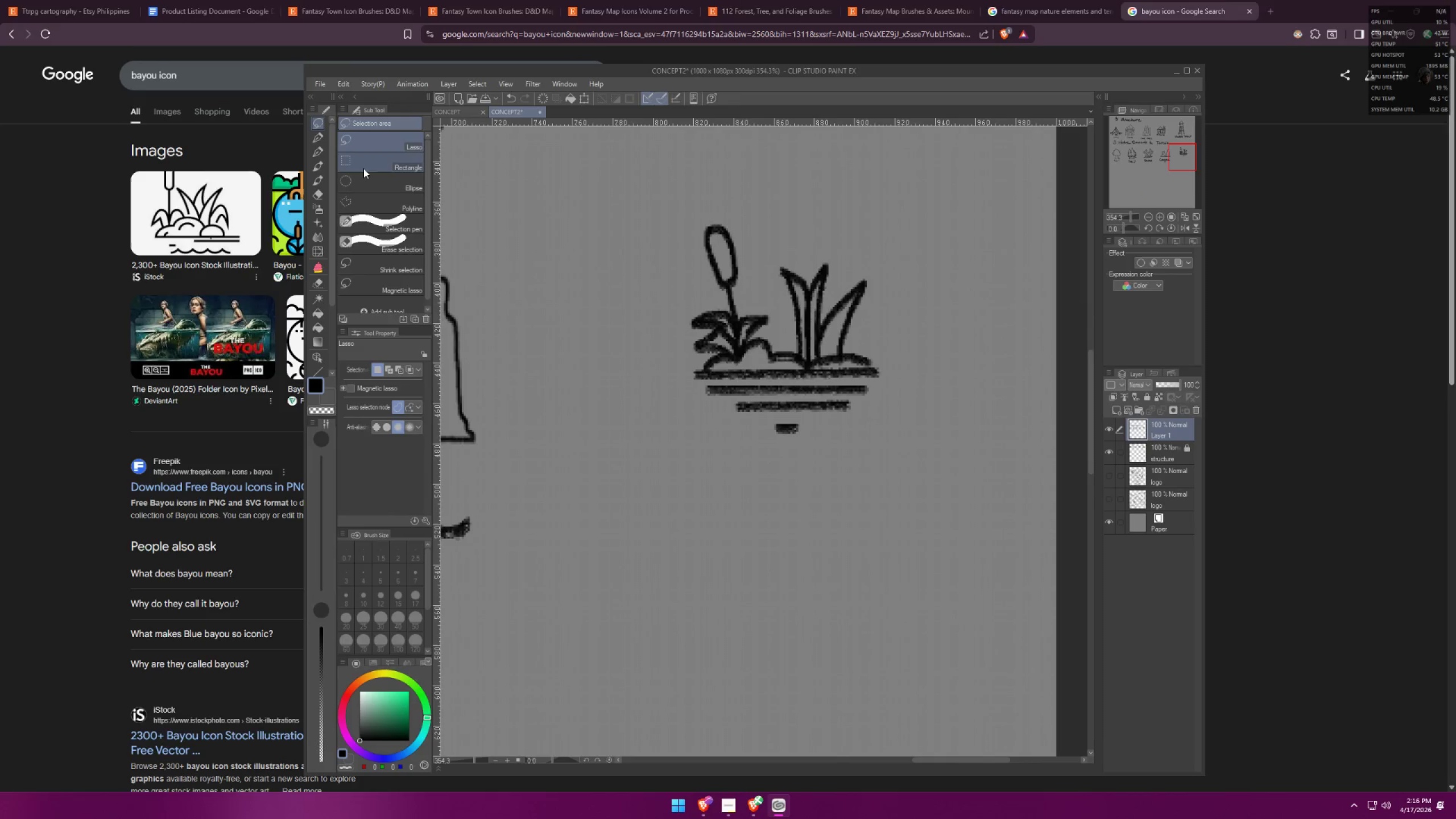 
left_click([321, 138])
 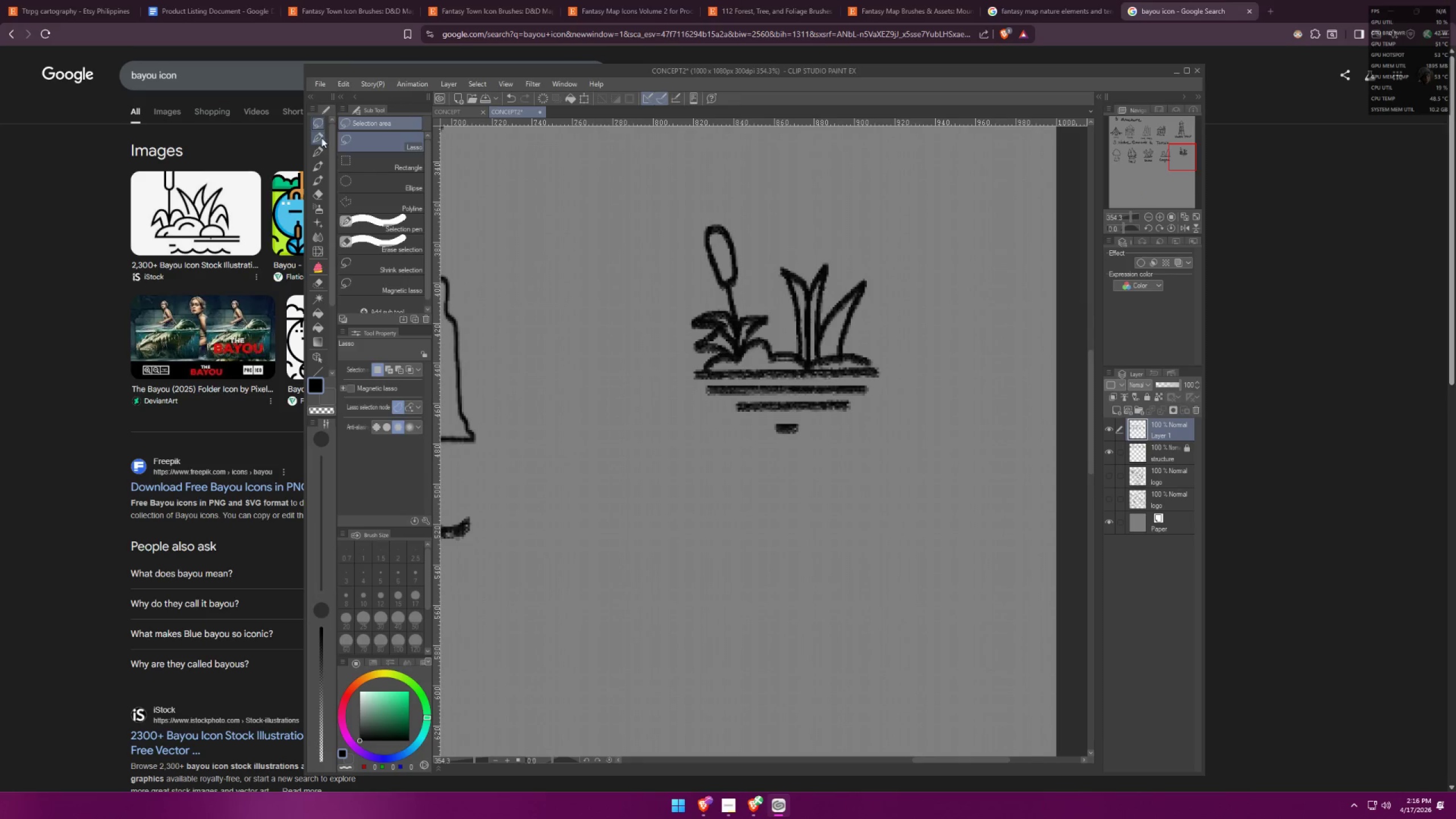 
key(Alt+AltLeft)
 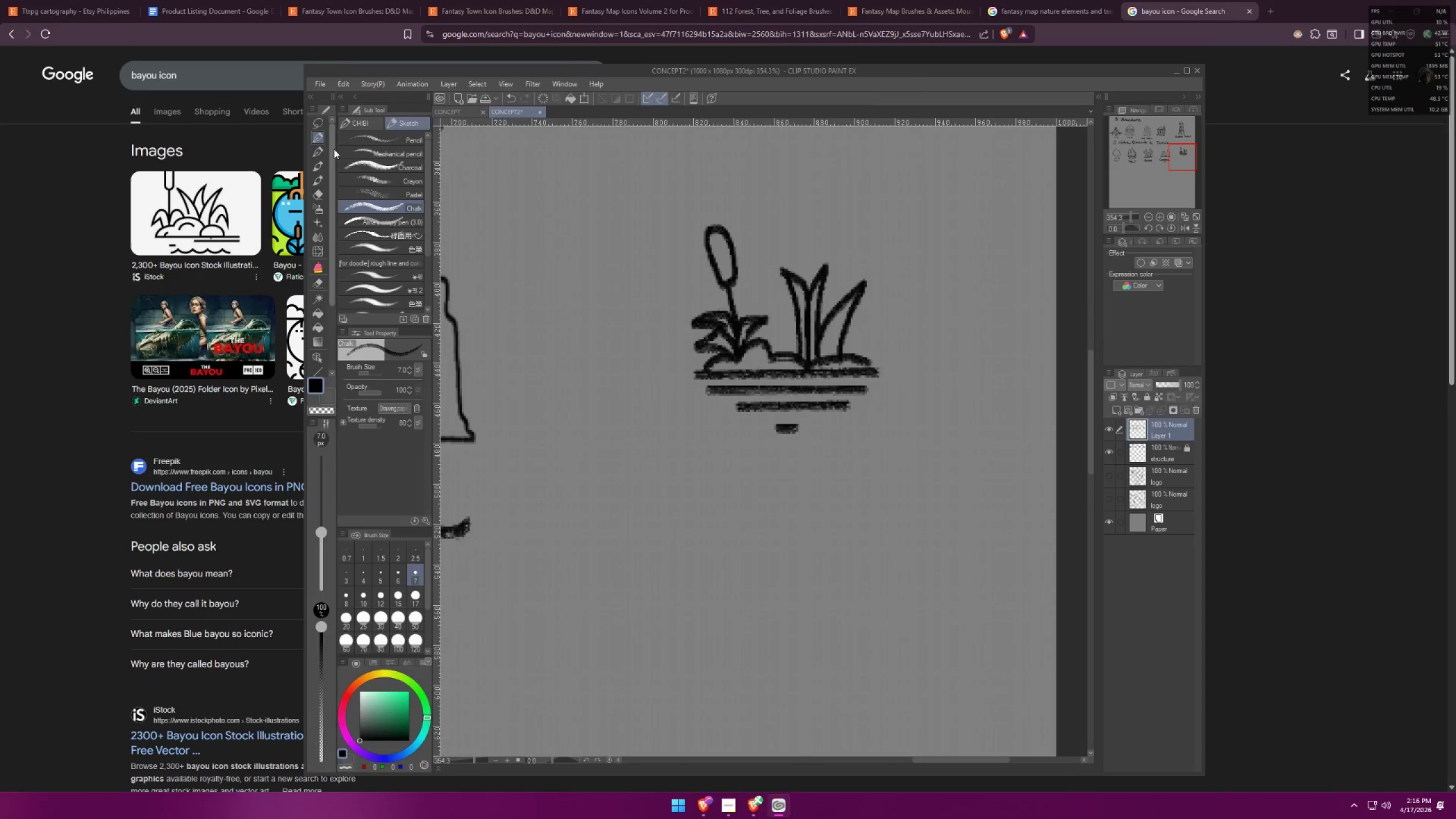 
key(Alt+Tab)
 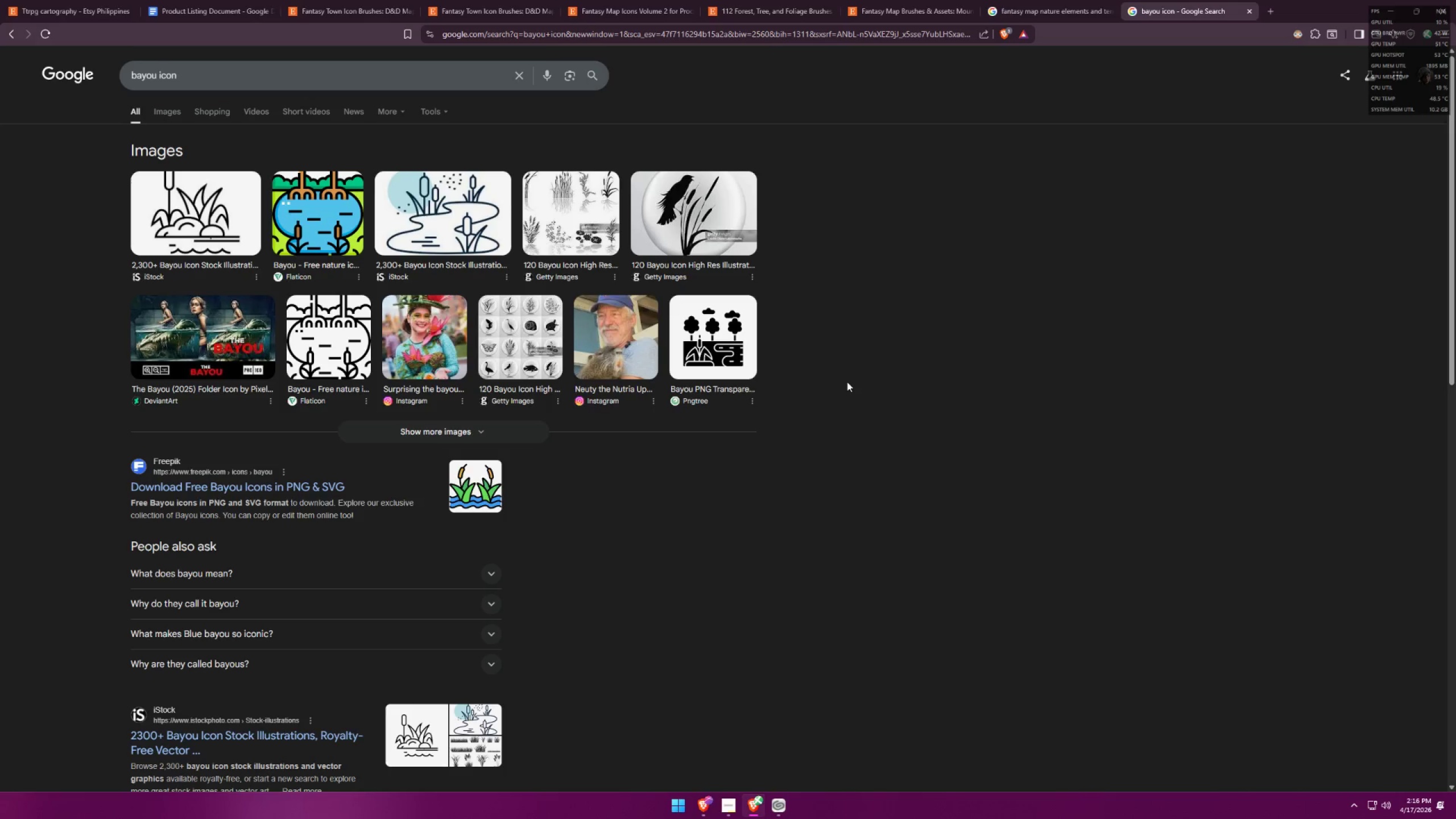 
key(Alt+AltLeft)
 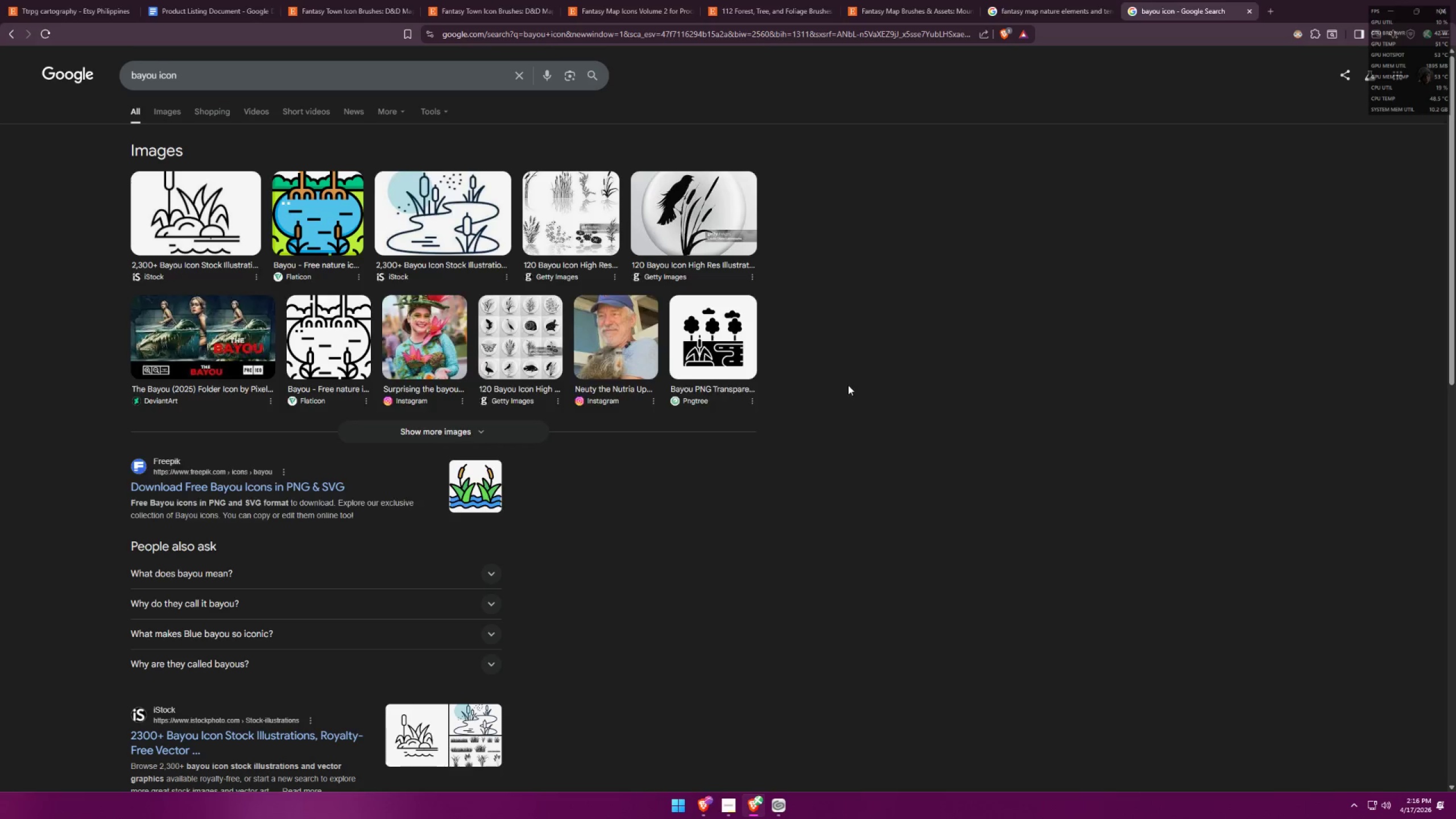 
key(Alt+Tab)
 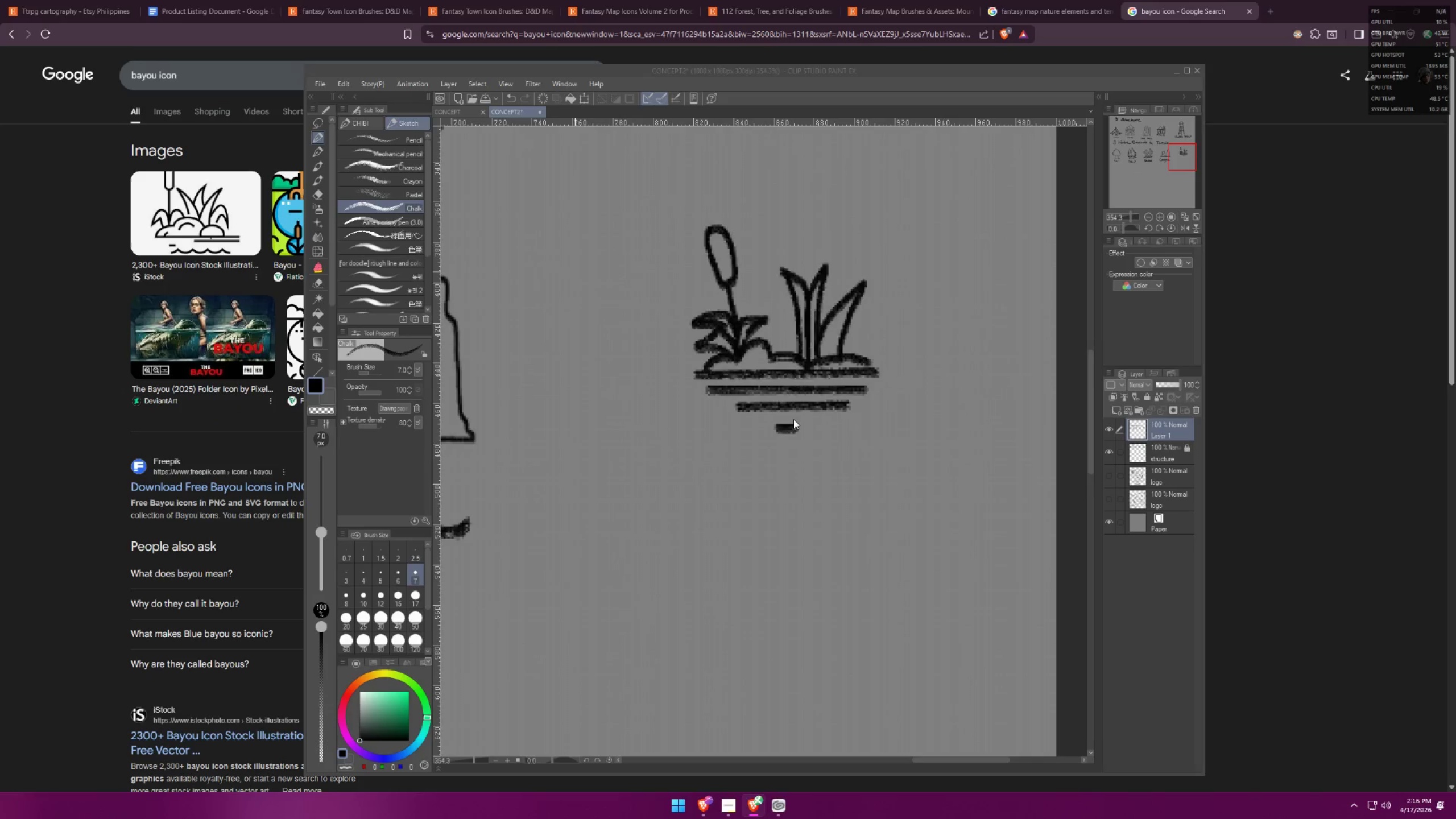 
scroll: coordinate [783, 433], scroll_direction: up, amount: 4.0
 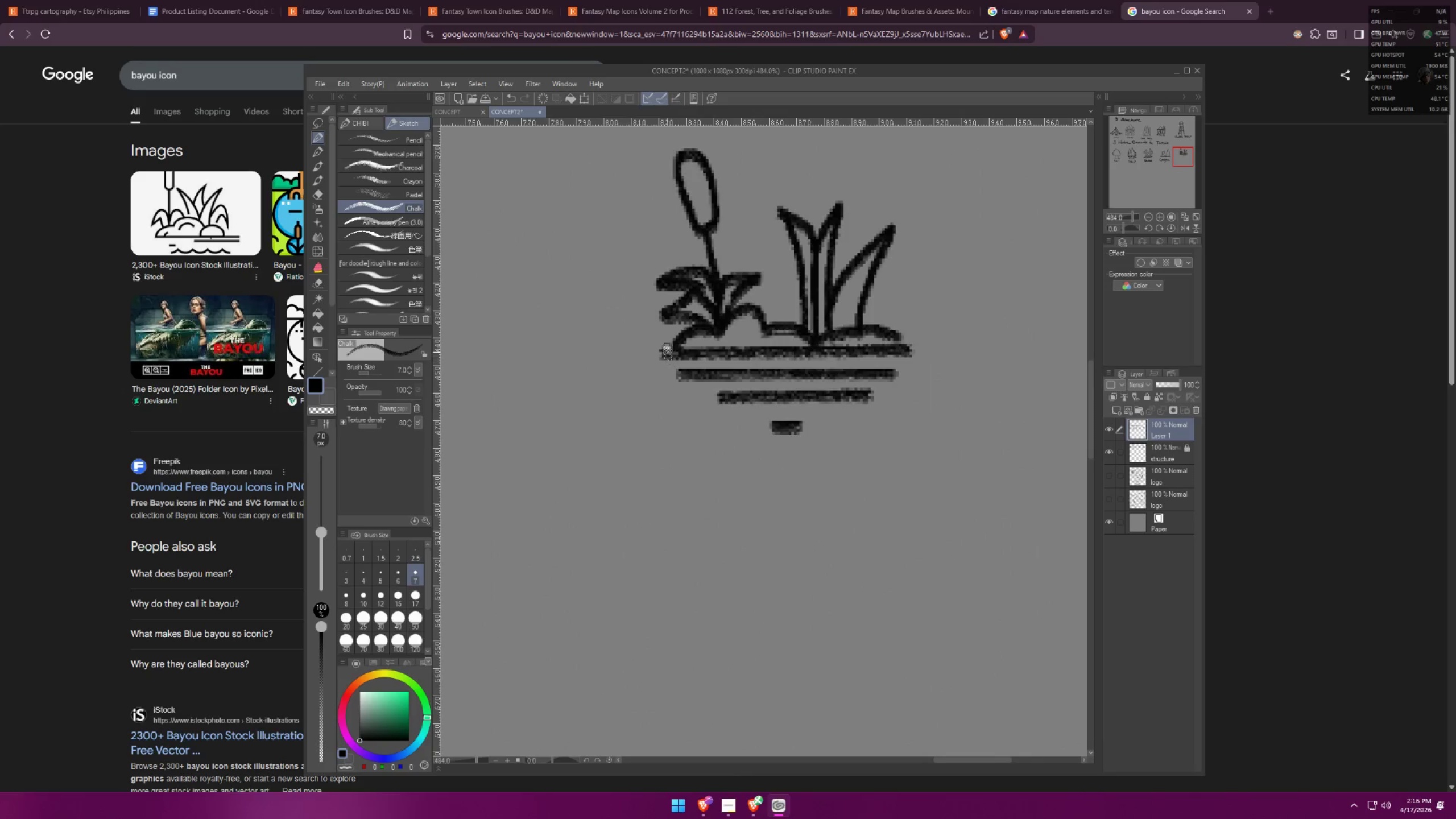 
left_click_drag(start_coordinate=[664, 353], to_coordinate=[902, 344])
 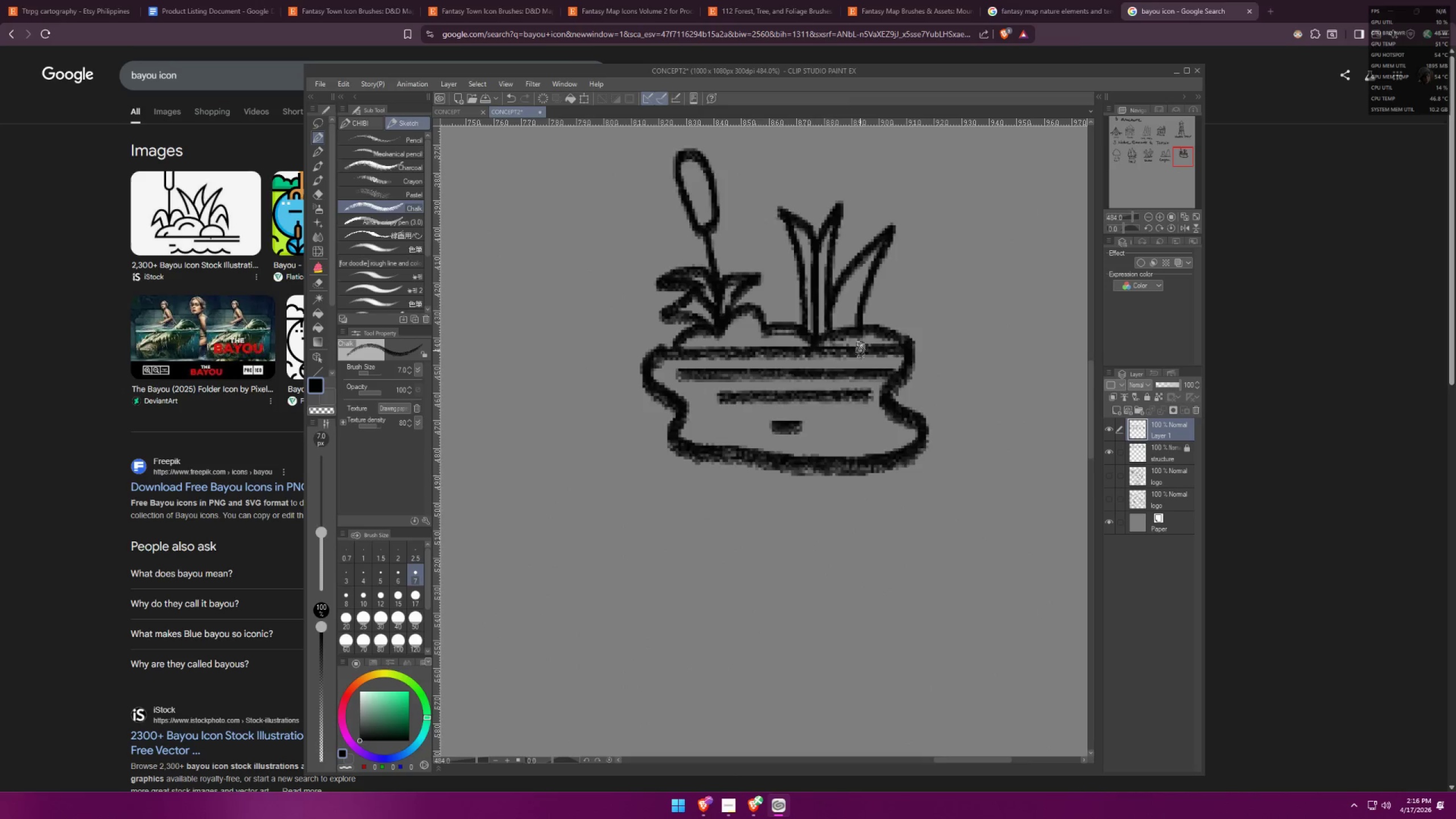 
scroll: coordinate [905, 341], scroll_direction: down, amount: 13.0
 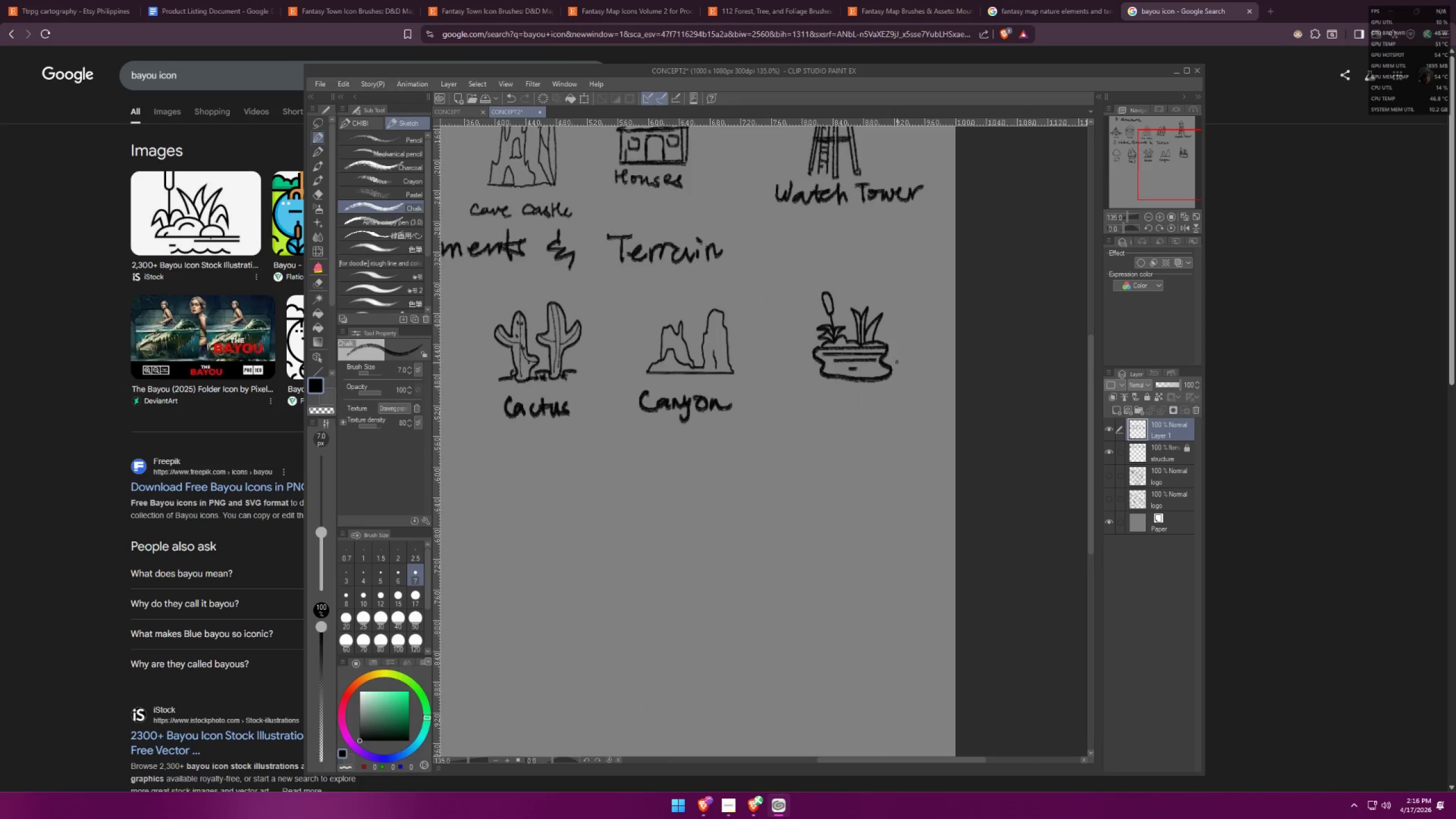 
scroll: coordinate [777, 327], scroll_direction: up, amount: 20.0
 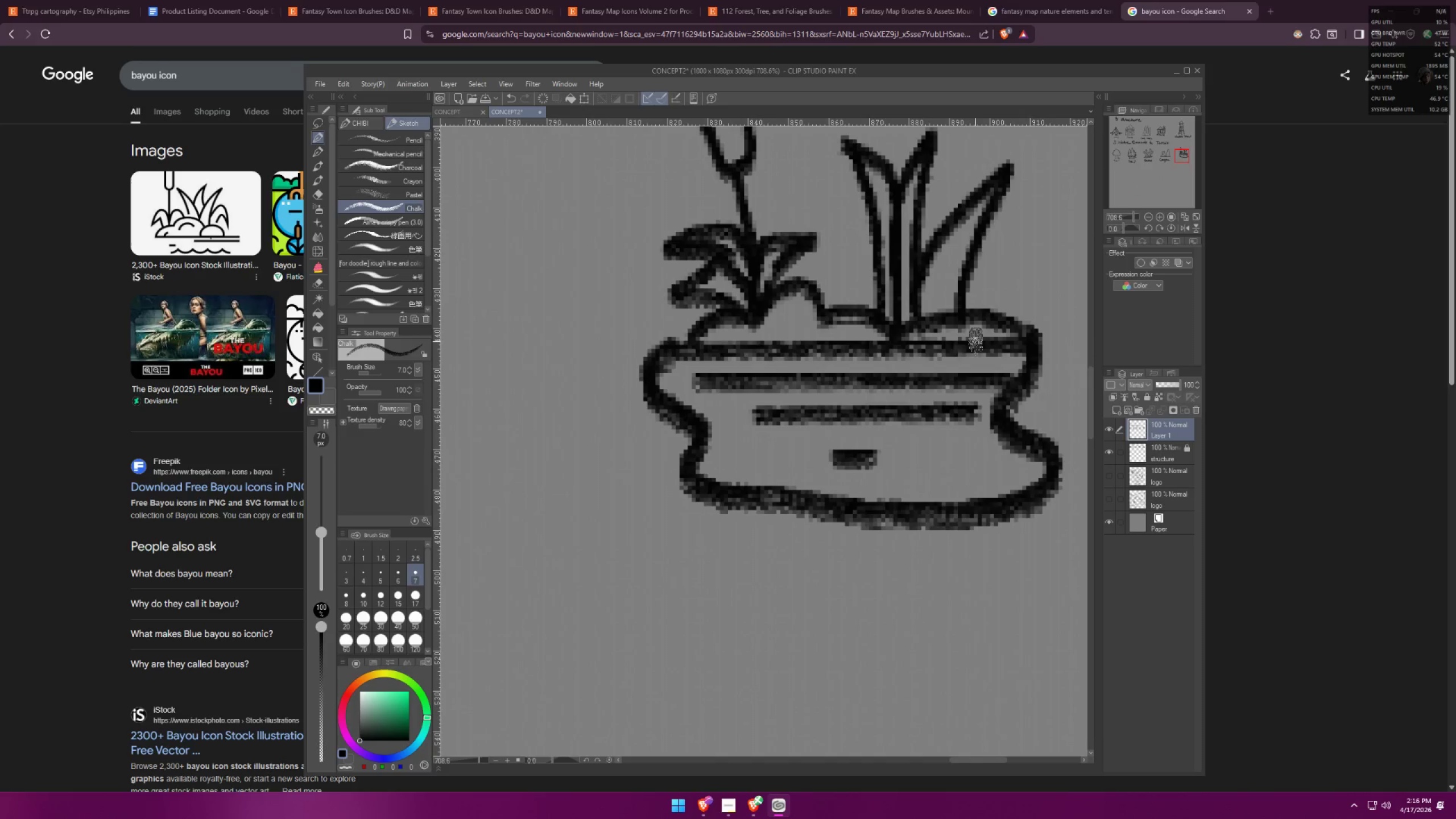 
scroll: coordinate [776, 365], scroll_direction: down, amount: 3.0
 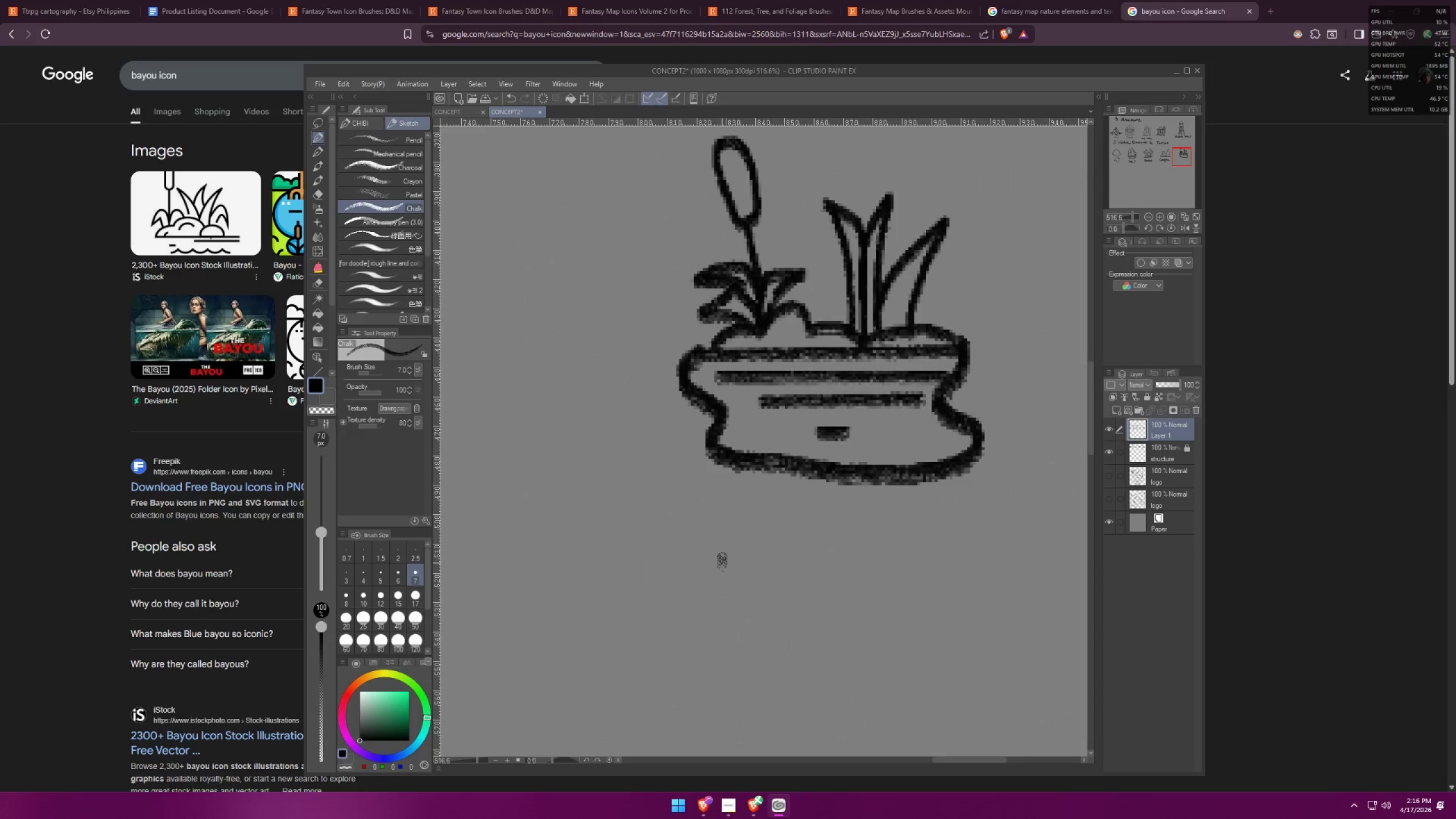 
left_click_drag(start_coordinate=[707, 540], to_coordinate=[722, 620])
 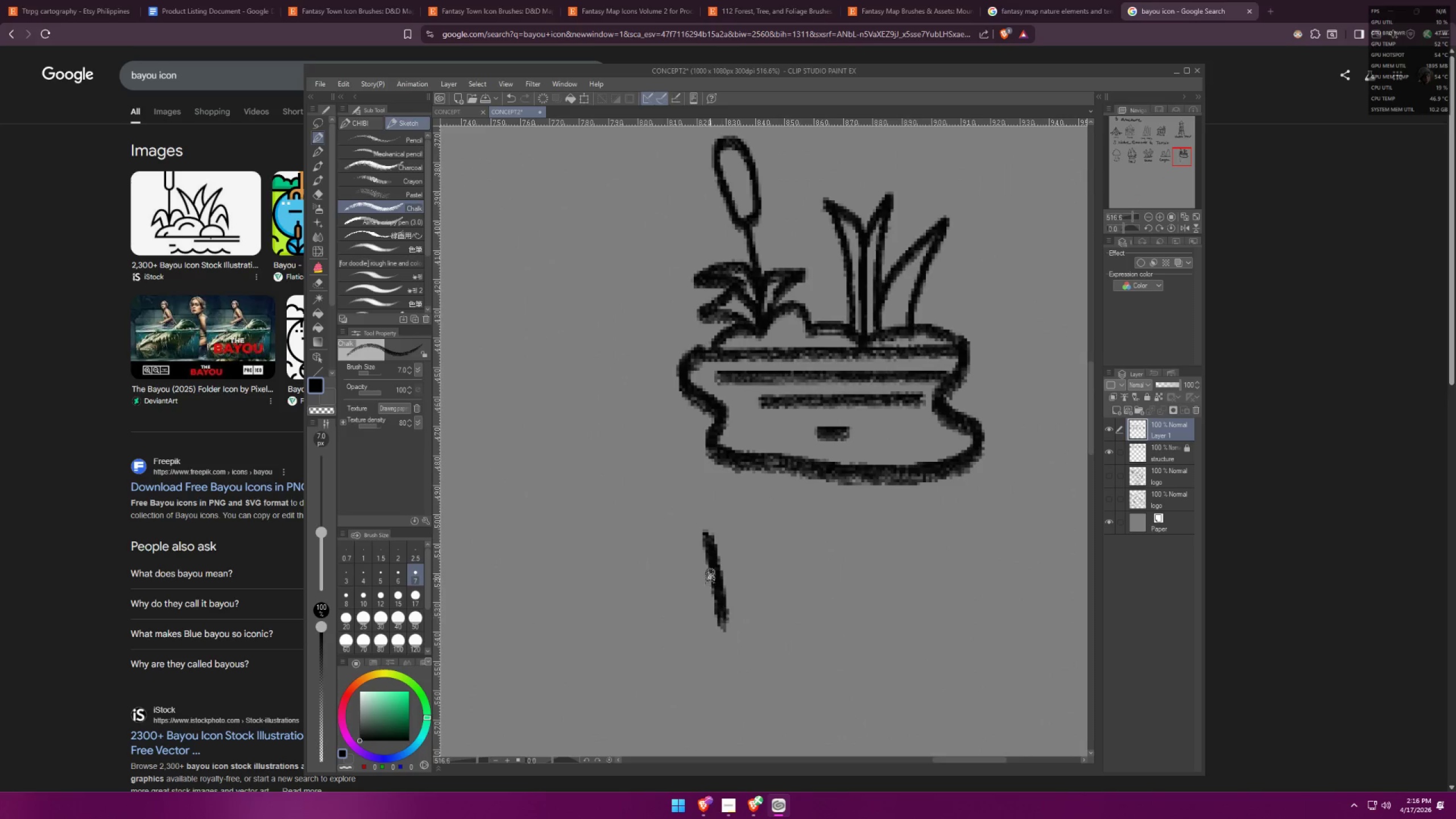 
left_click_drag(start_coordinate=[684, 556], to_coordinate=[681, 637])
 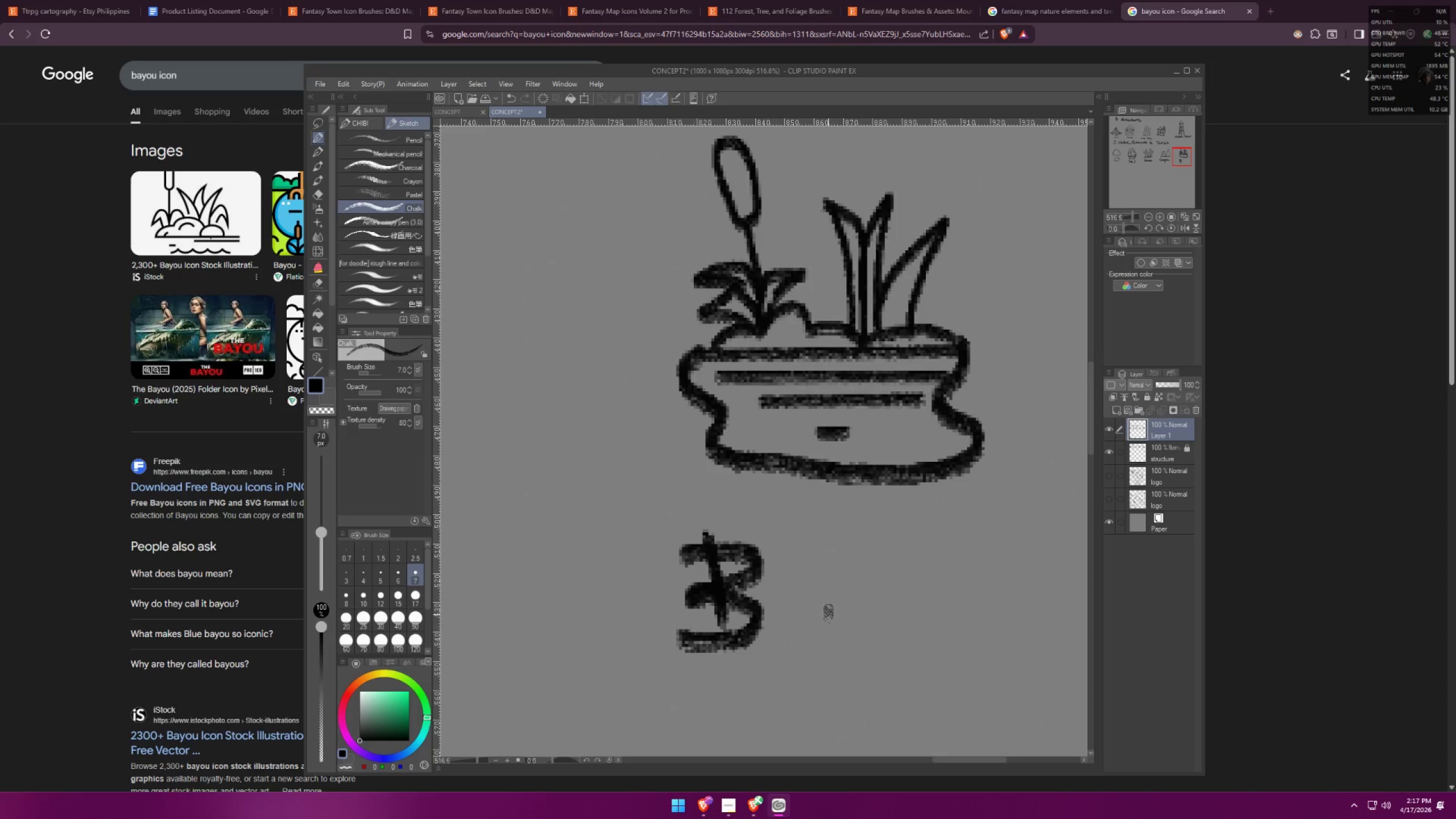 
left_click_drag(start_coordinate=[824, 605], to_coordinate=[847, 610])
 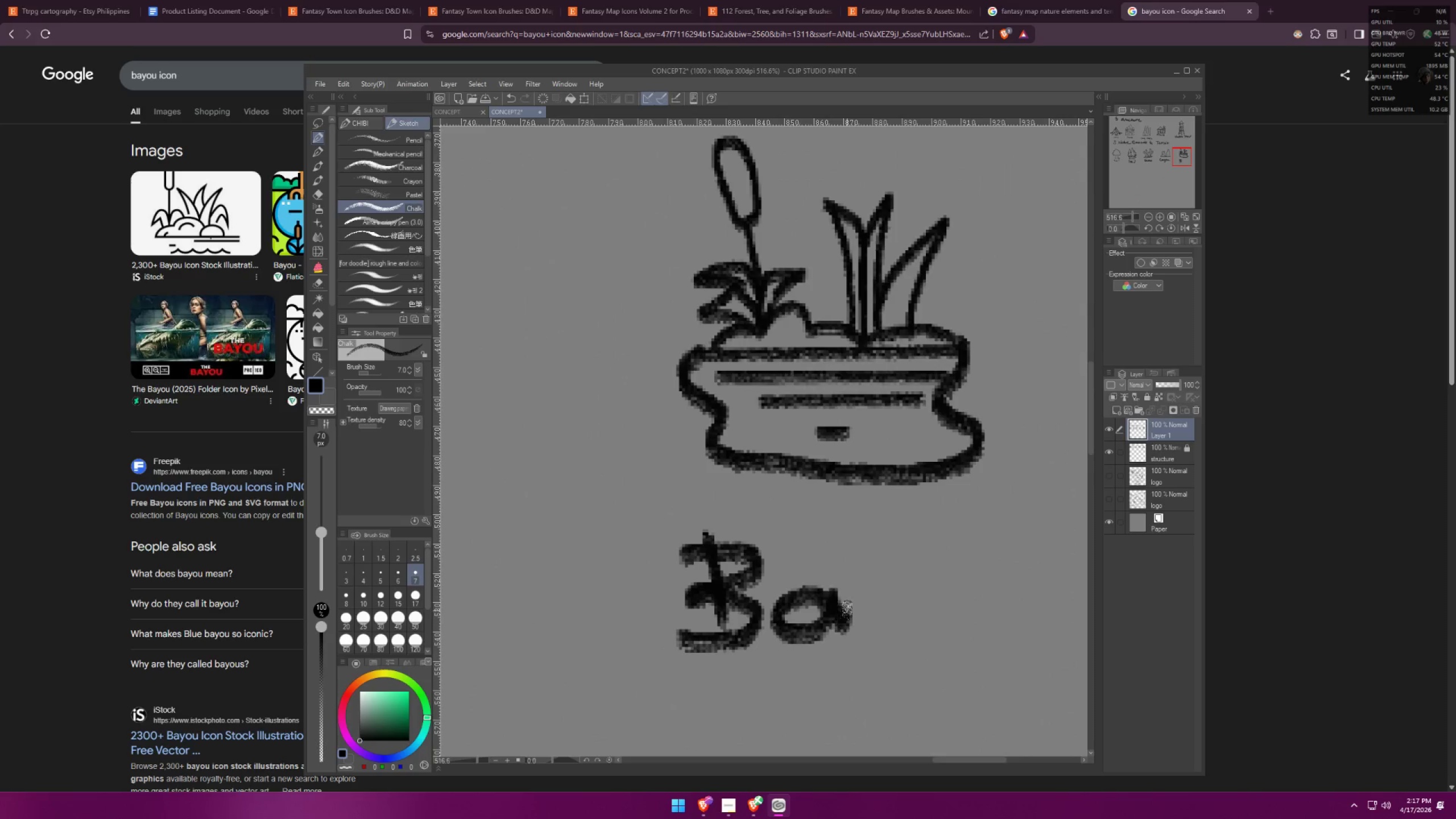 
left_click_drag(start_coordinate=[851, 593], to_coordinate=[921, 651])
 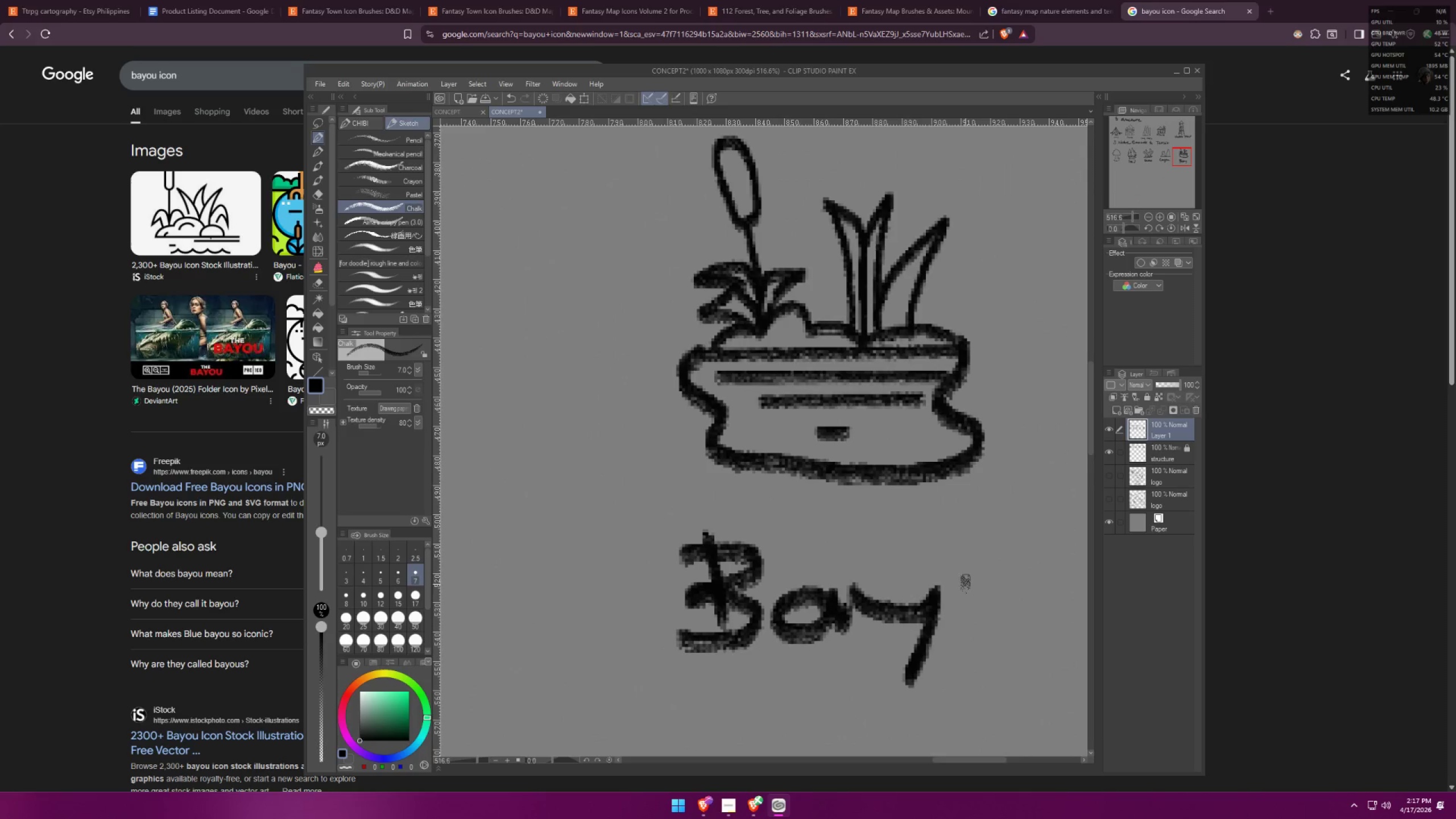 
left_click_drag(start_coordinate=[965, 582], to_coordinate=[959, 588])
 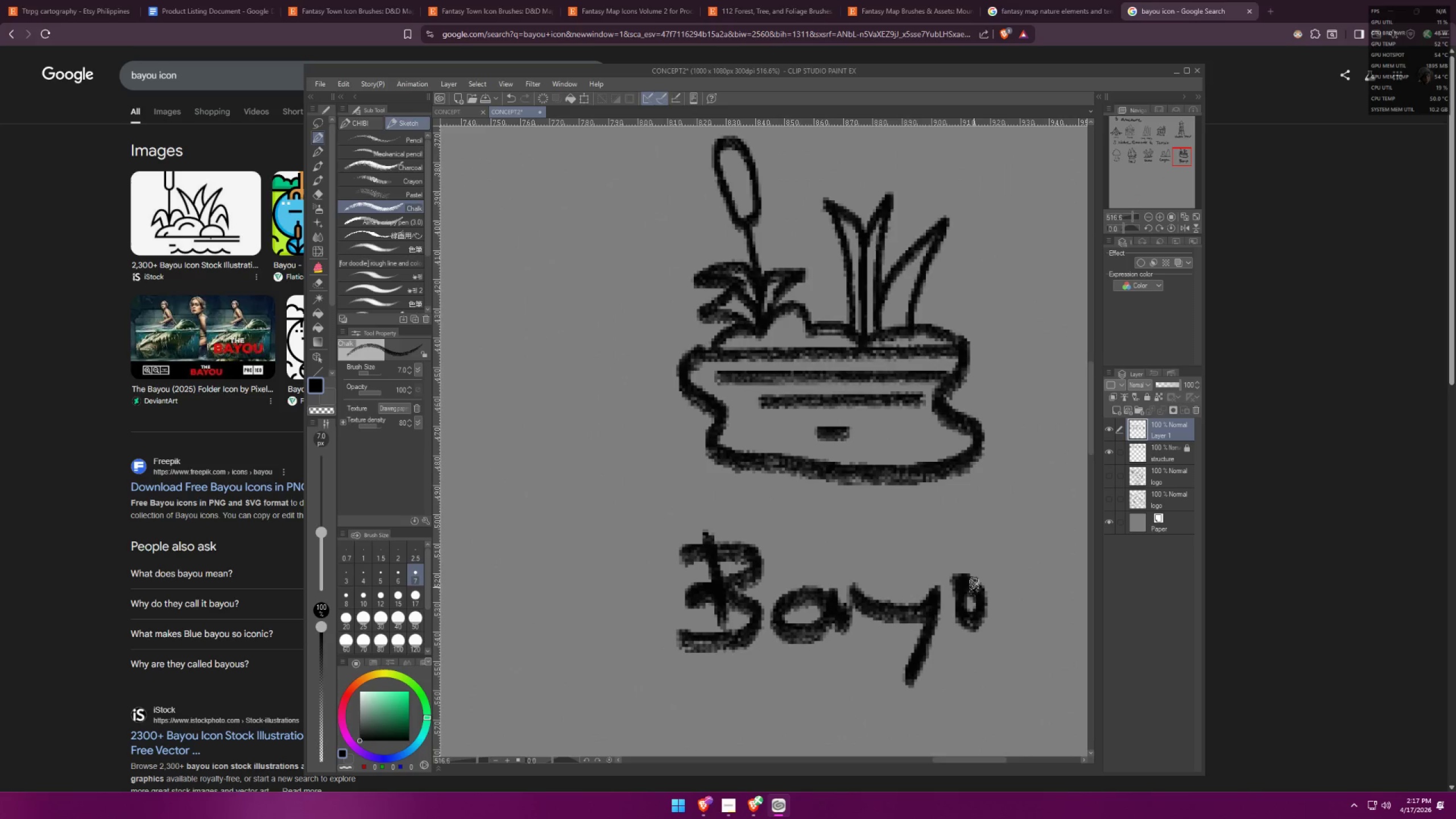 
left_click_drag(start_coordinate=[1006, 577], to_coordinate=[1041, 615])
 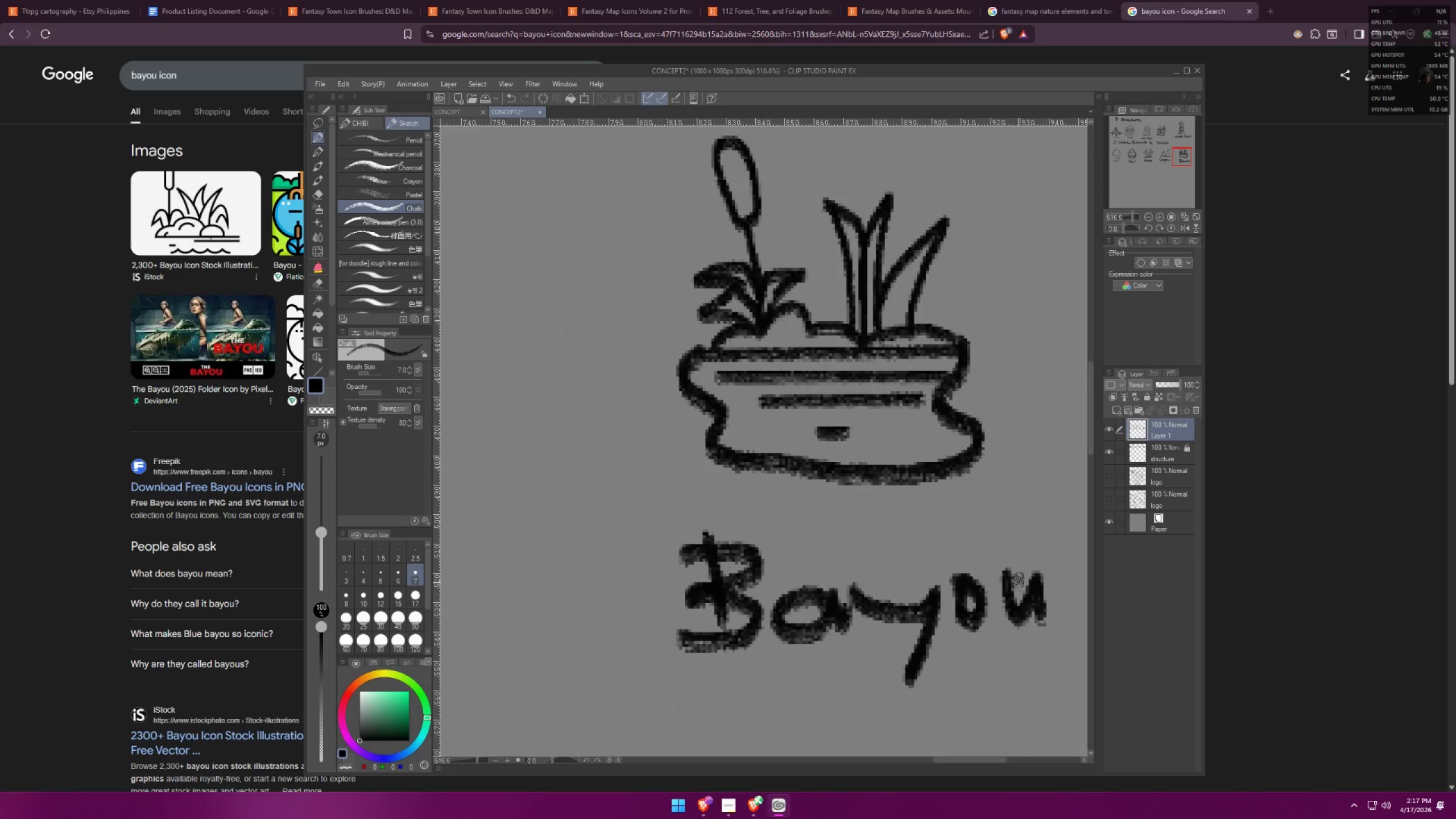 
hold_key(key=Space, duration=0.38)
 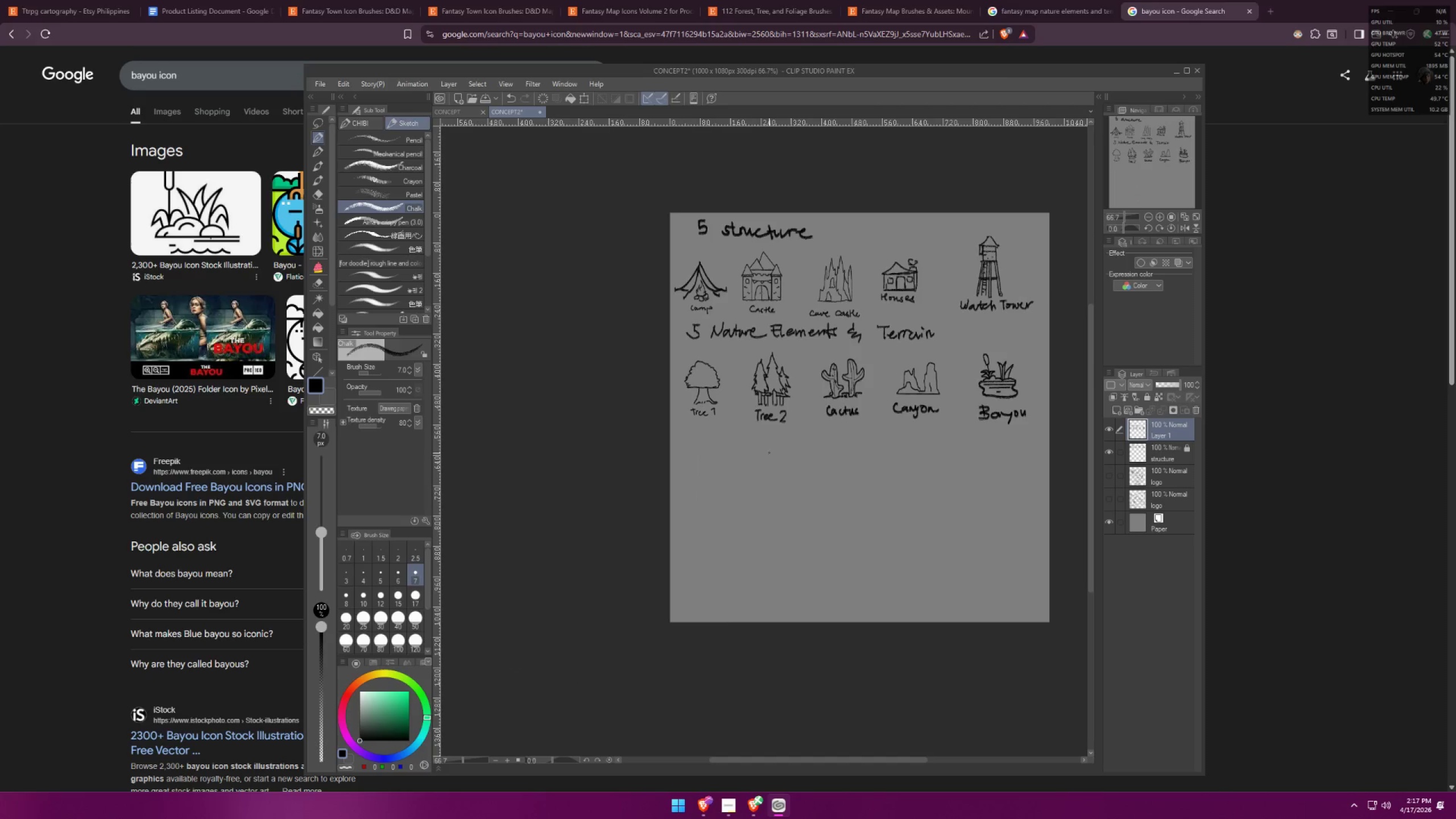 
left_click_drag(start_coordinate=[755, 494], to_coordinate=[854, 481])
 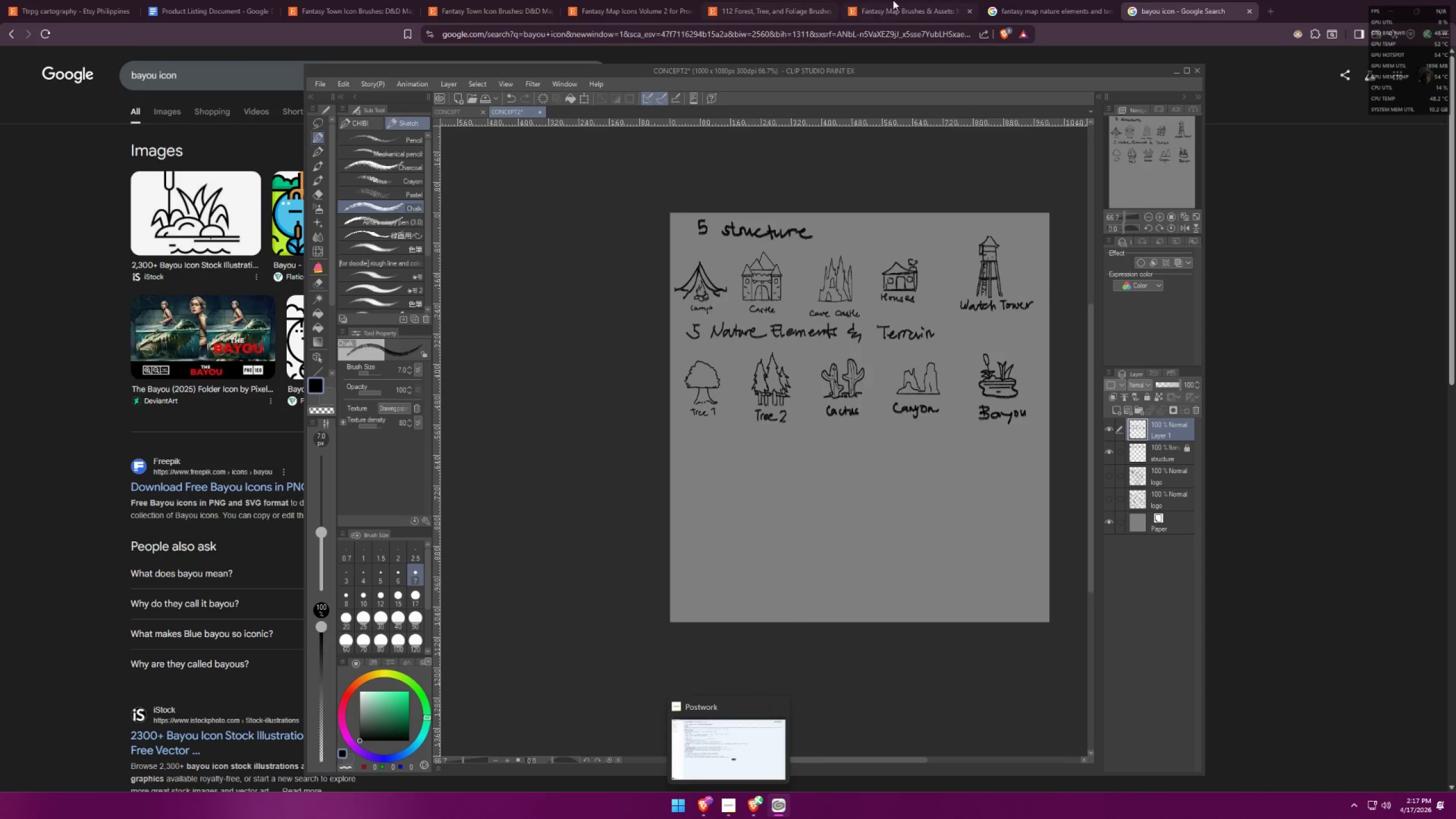 
scroll: coordinate [946, 403], scroll_direction: down, amount: 21.0
 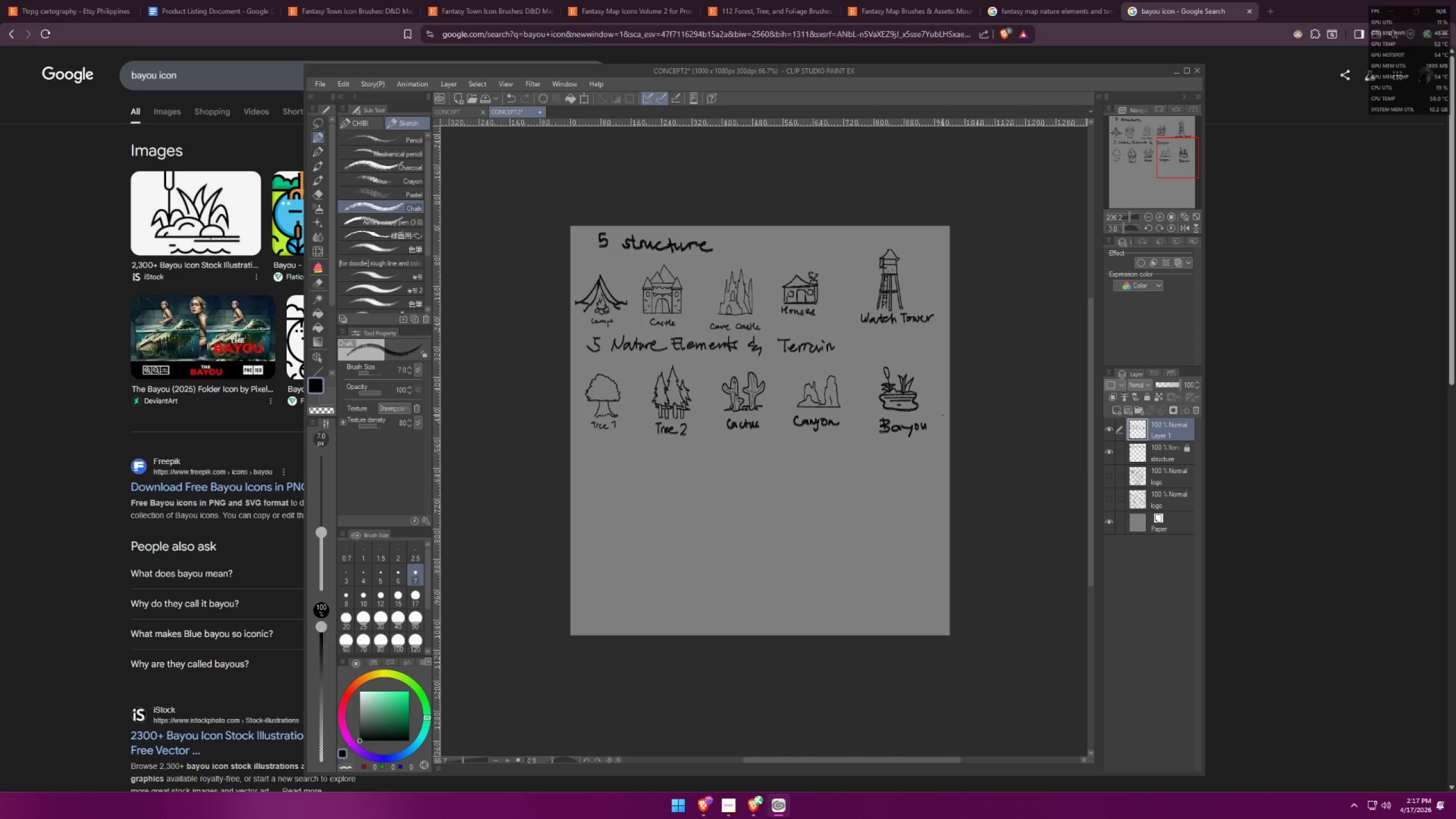 
wait(5.32)
 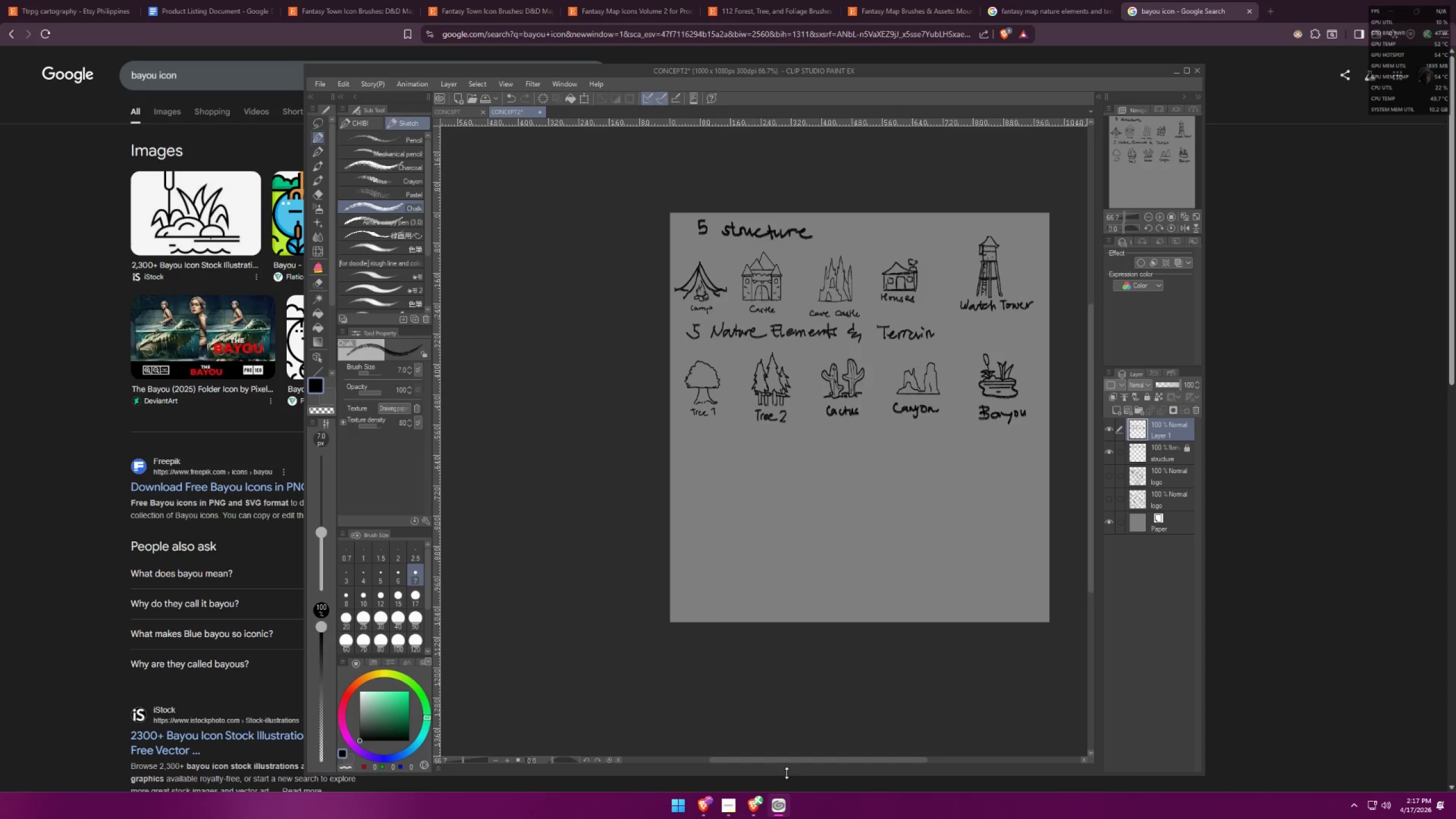 
left_click([206, 0])
 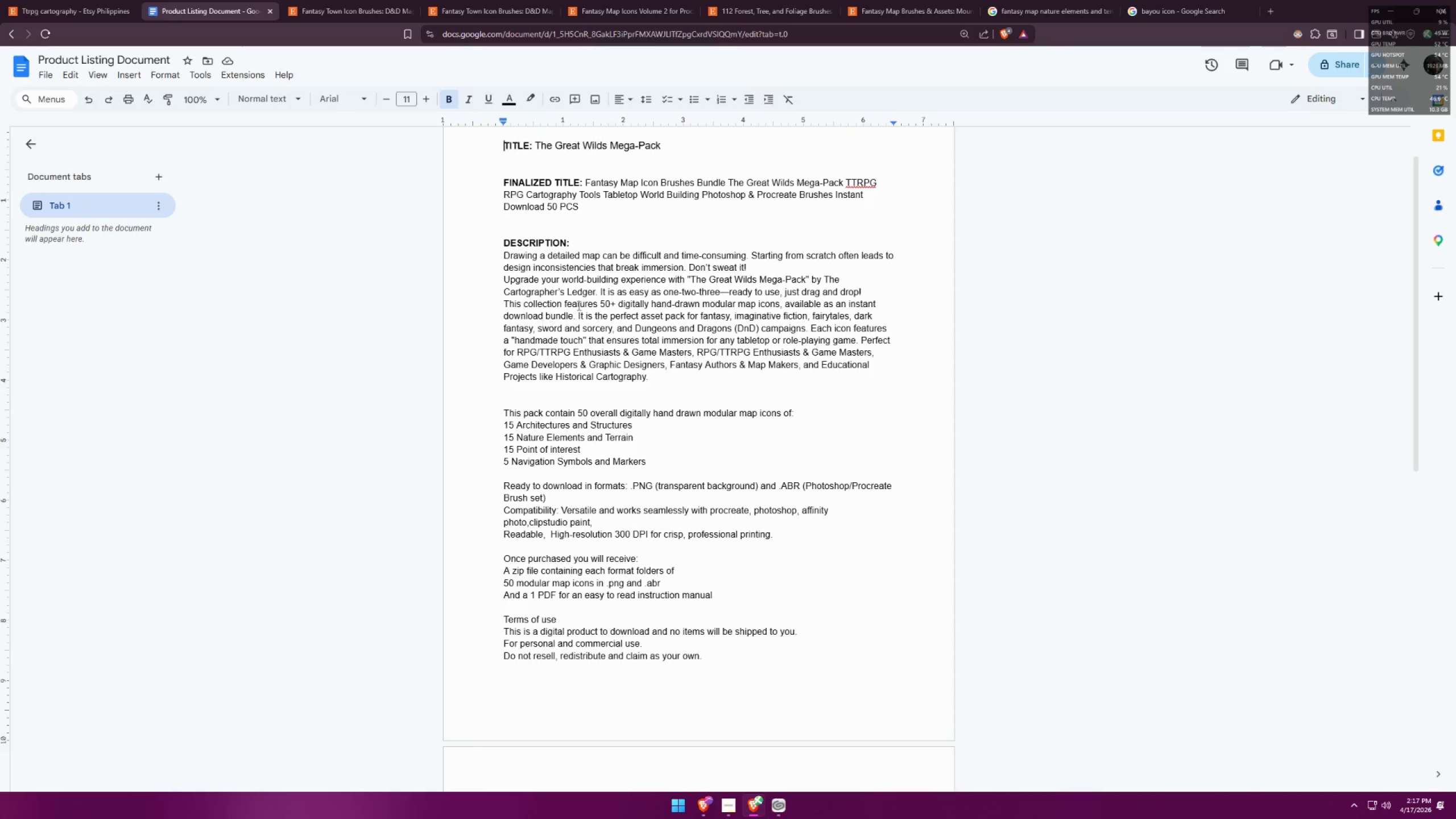 
left_click([1151, 0])
 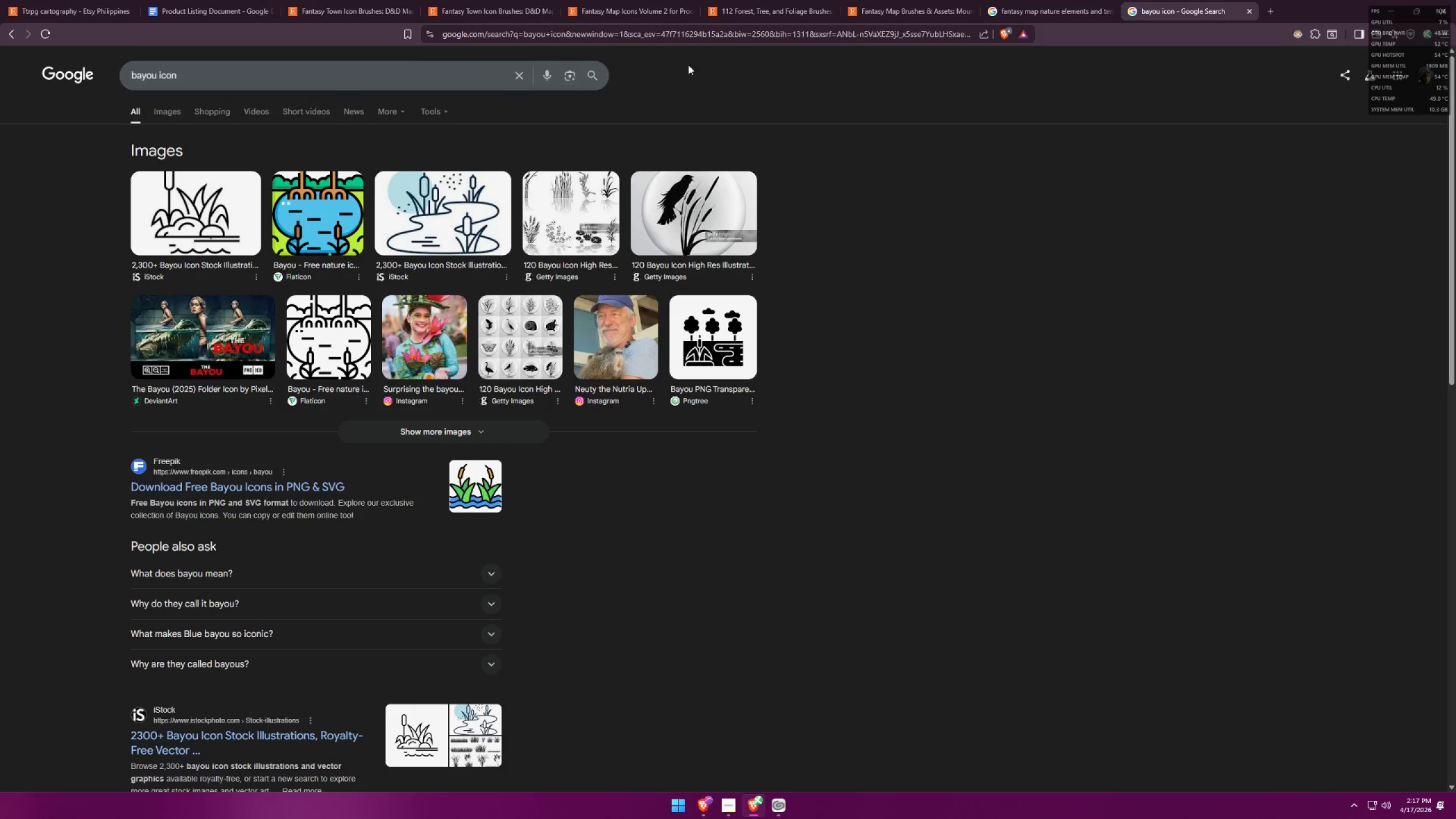 
left_click([1036, 0])
 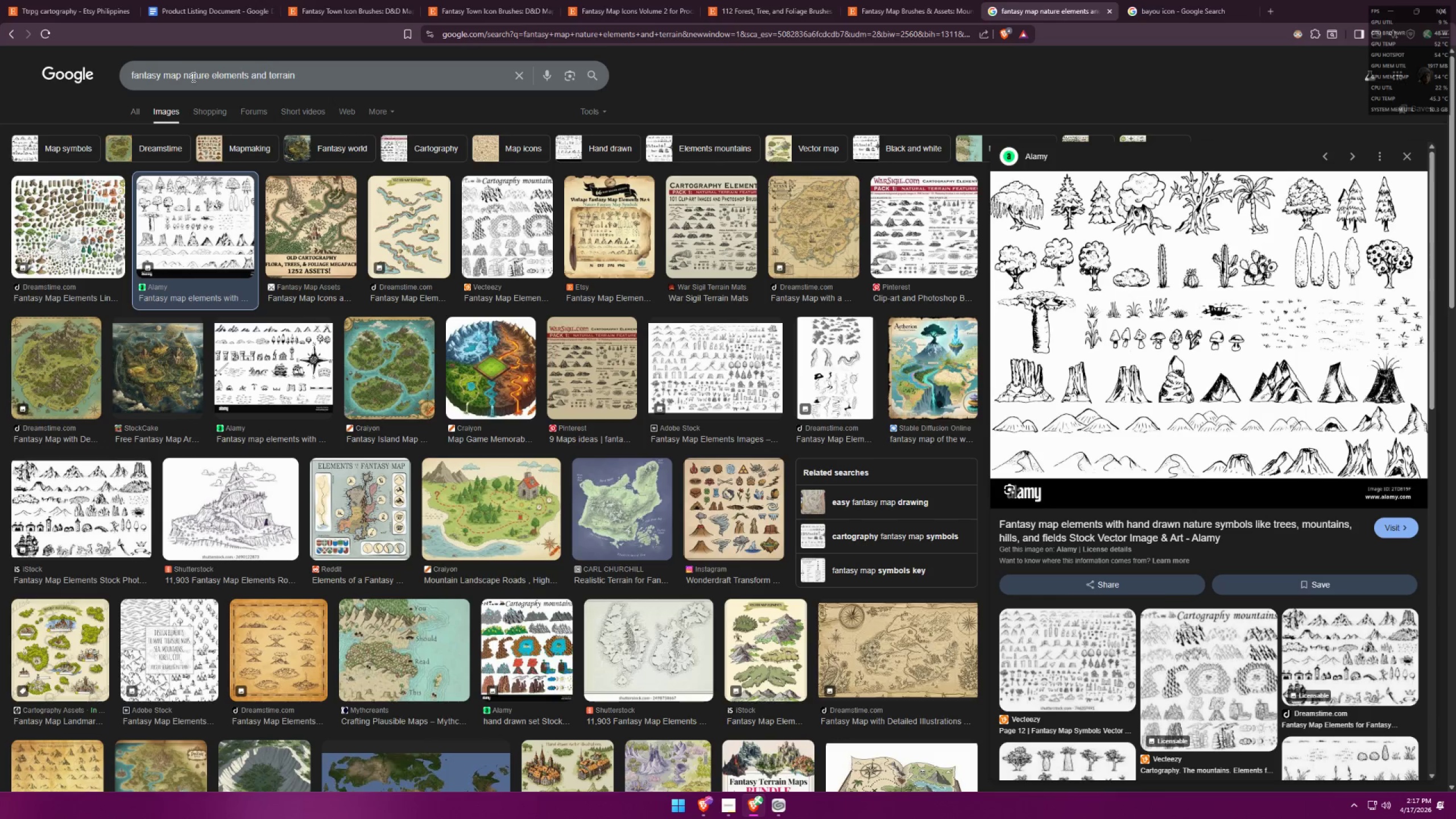 
left_click_drag(start_coordinate=[187, 75], to_coordinate=[360, 63])
 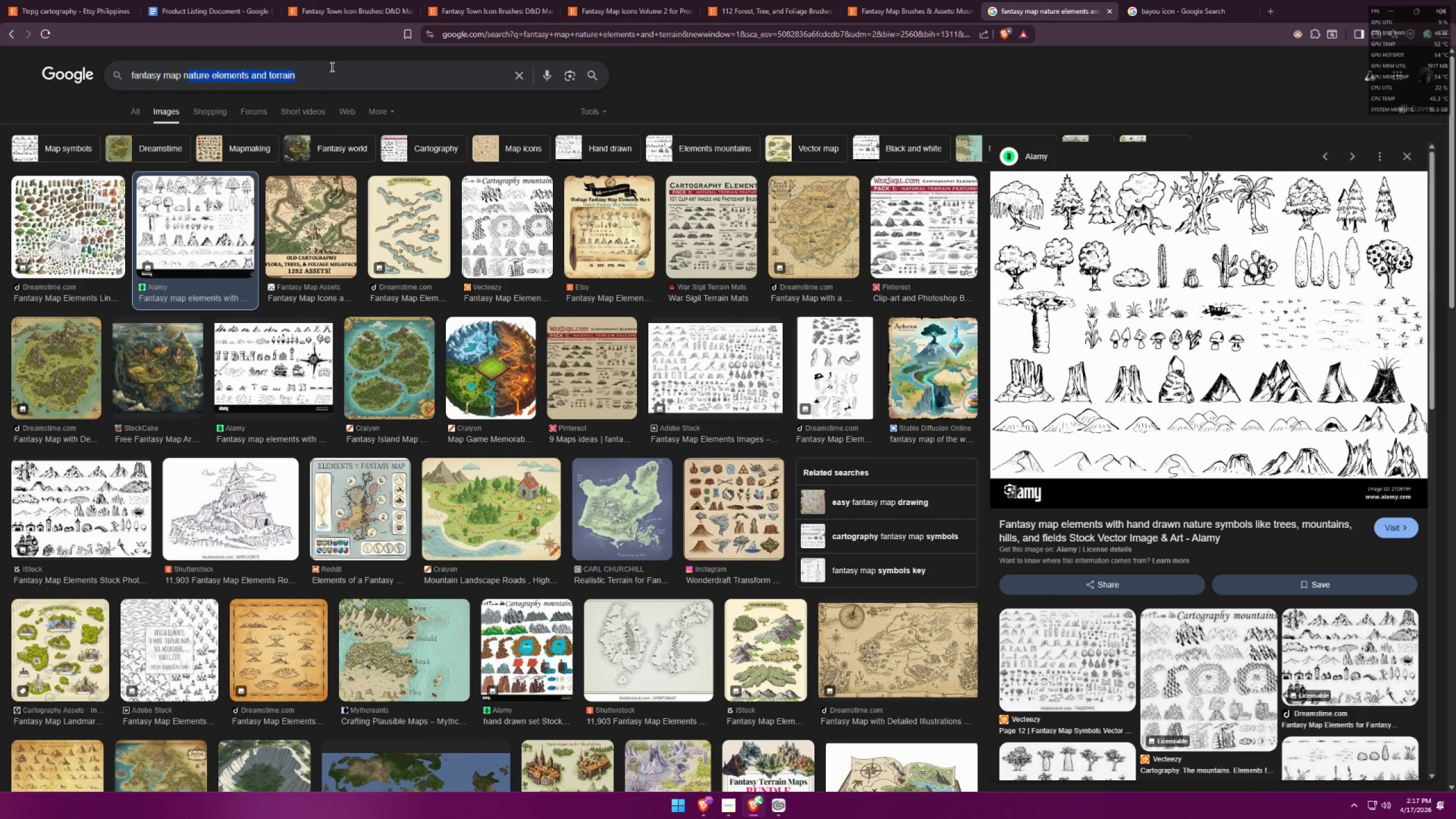 
key(Backspace)
 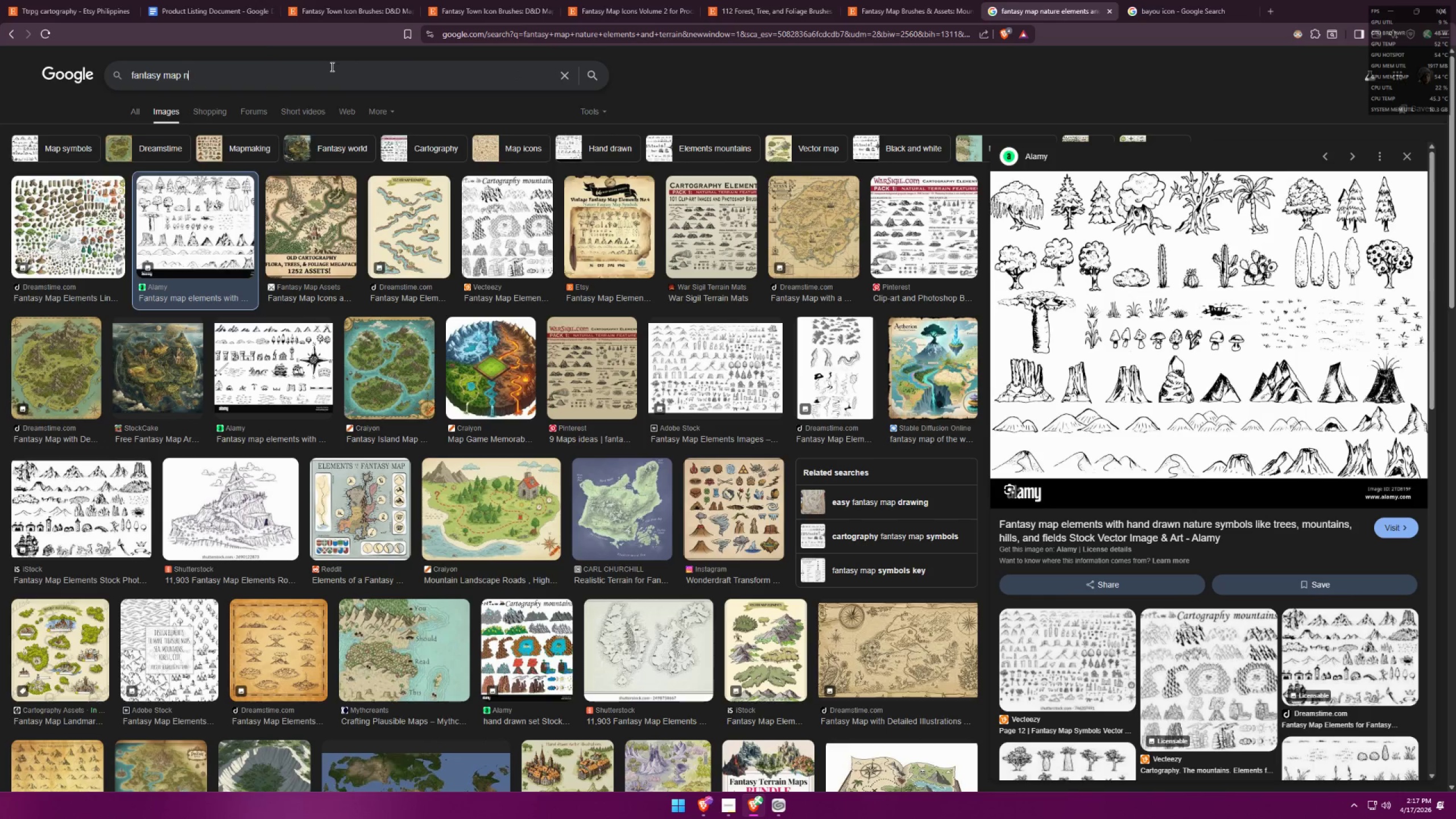 
key(Backspace)
 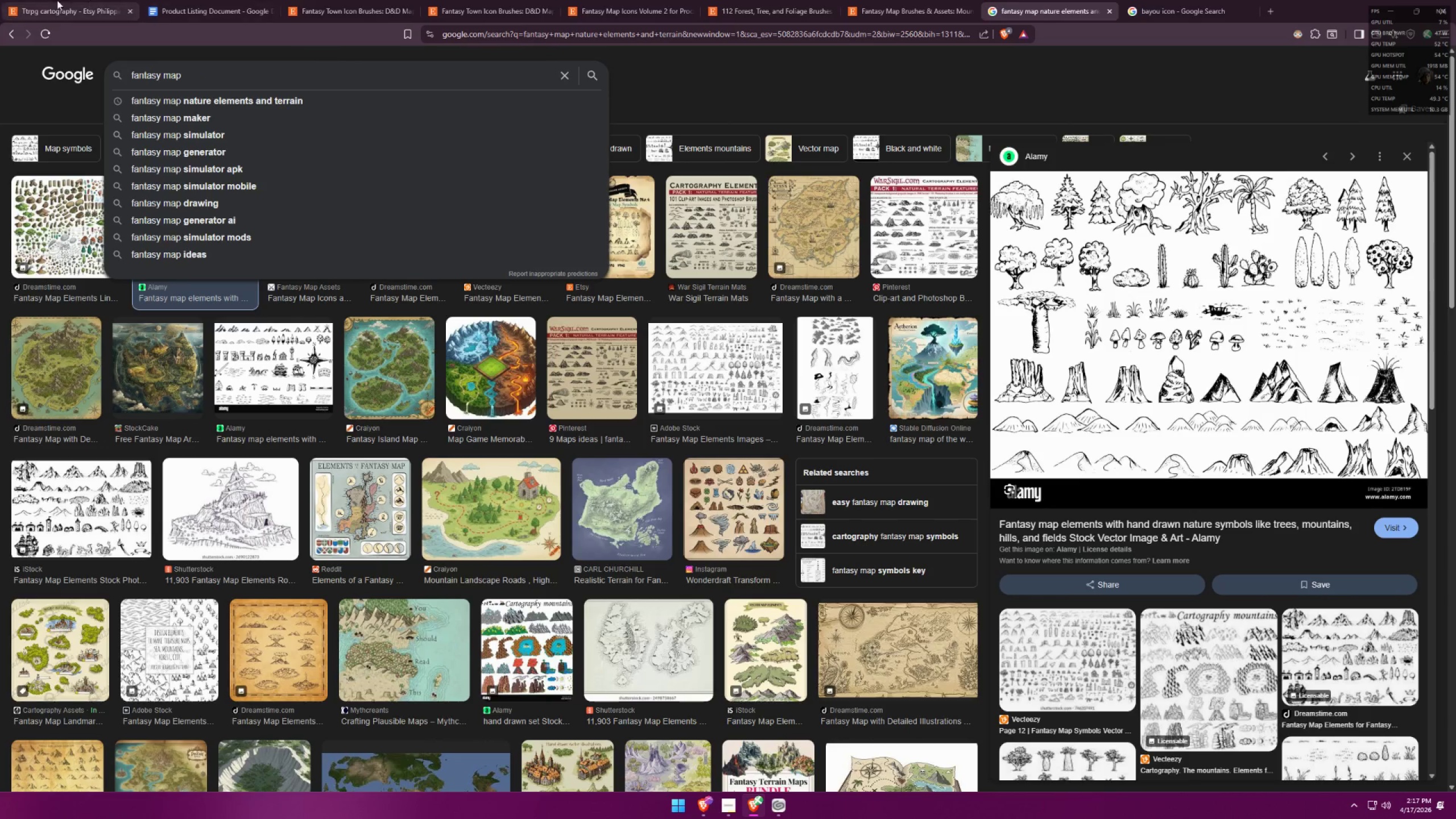 
left_click([151, 0])
 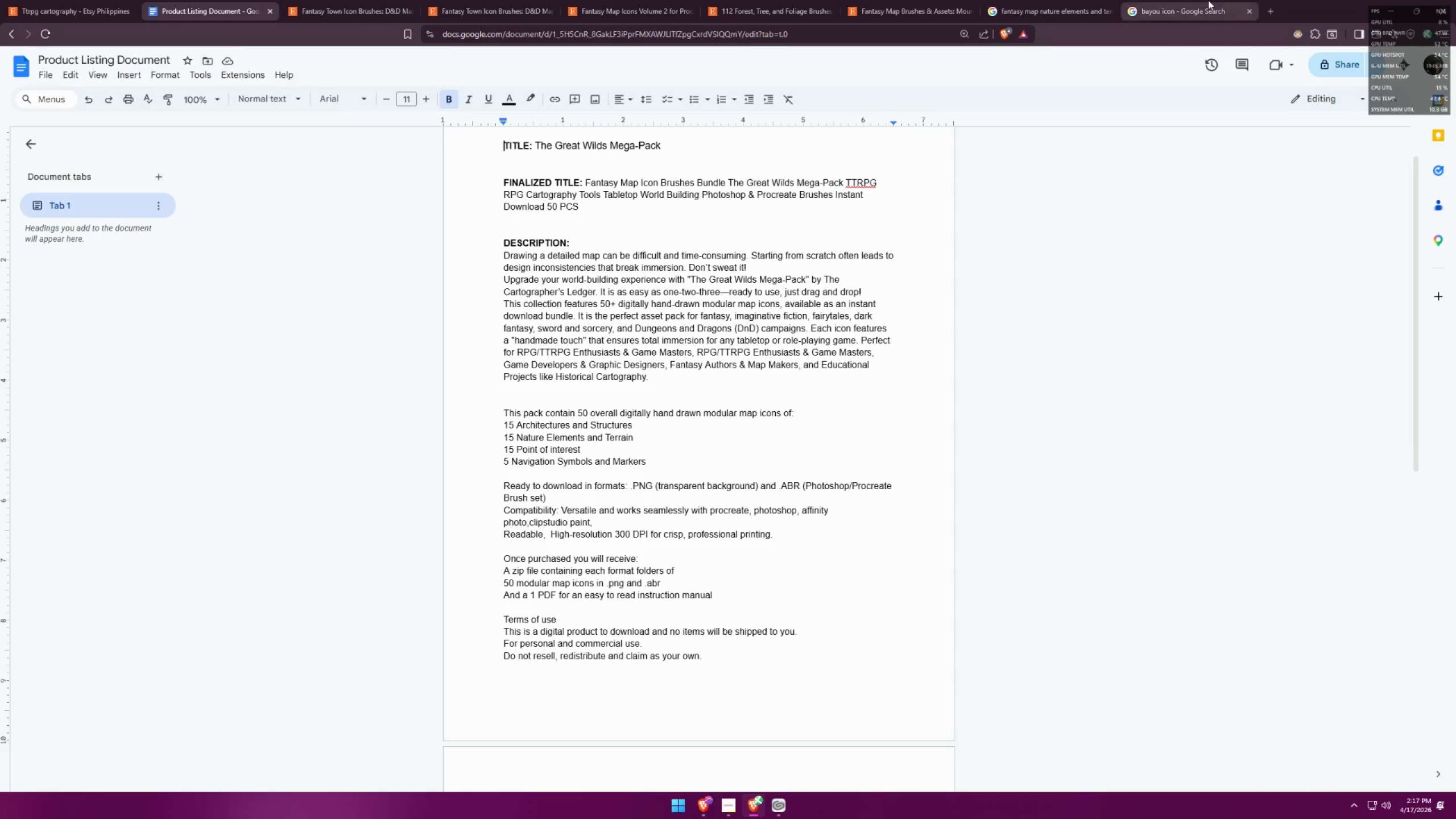 
left_click([1184, 0])
 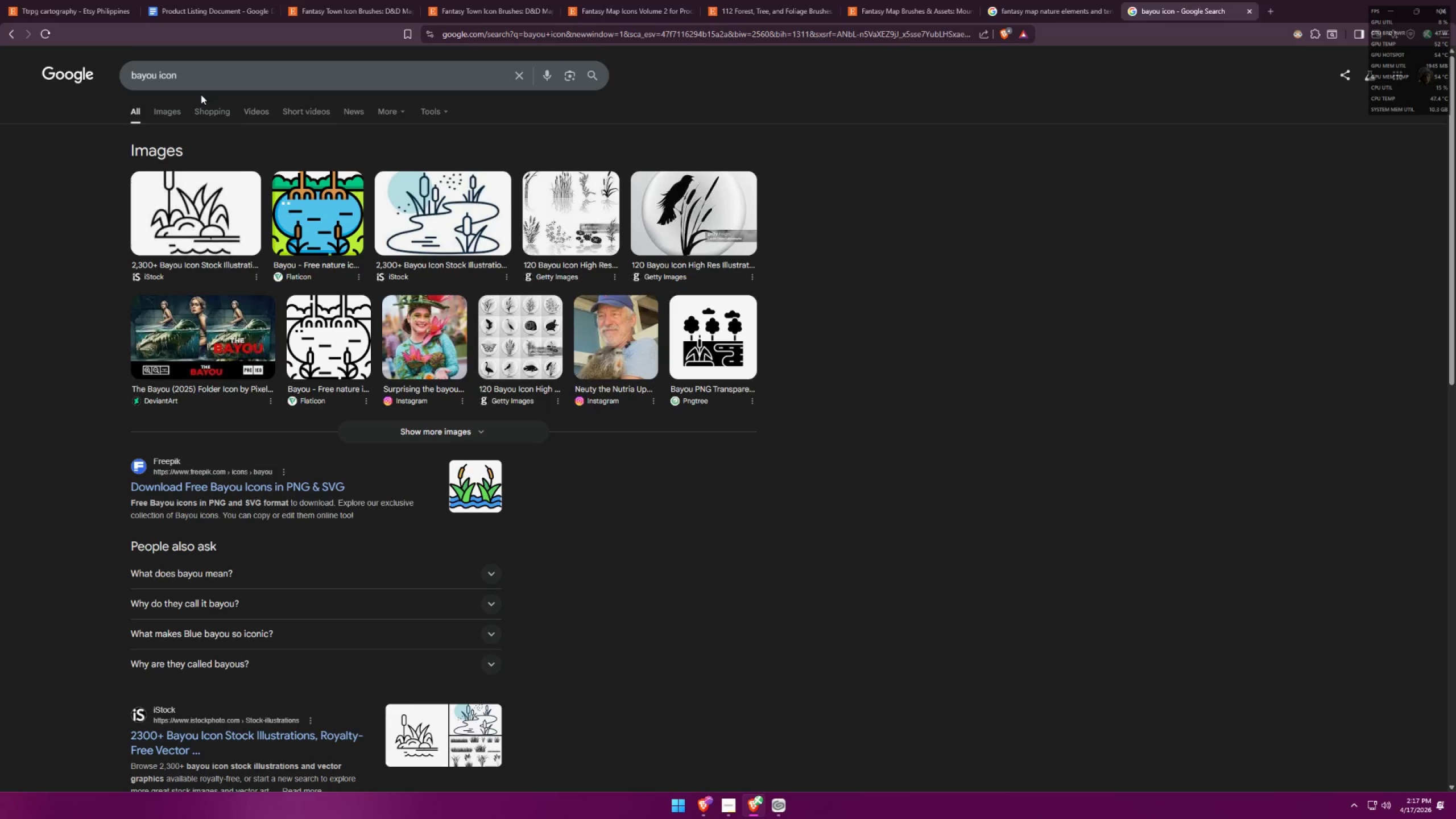 
left_click_drag(start_coordinate=[181, 74], to_coordinate=[25, 76])
 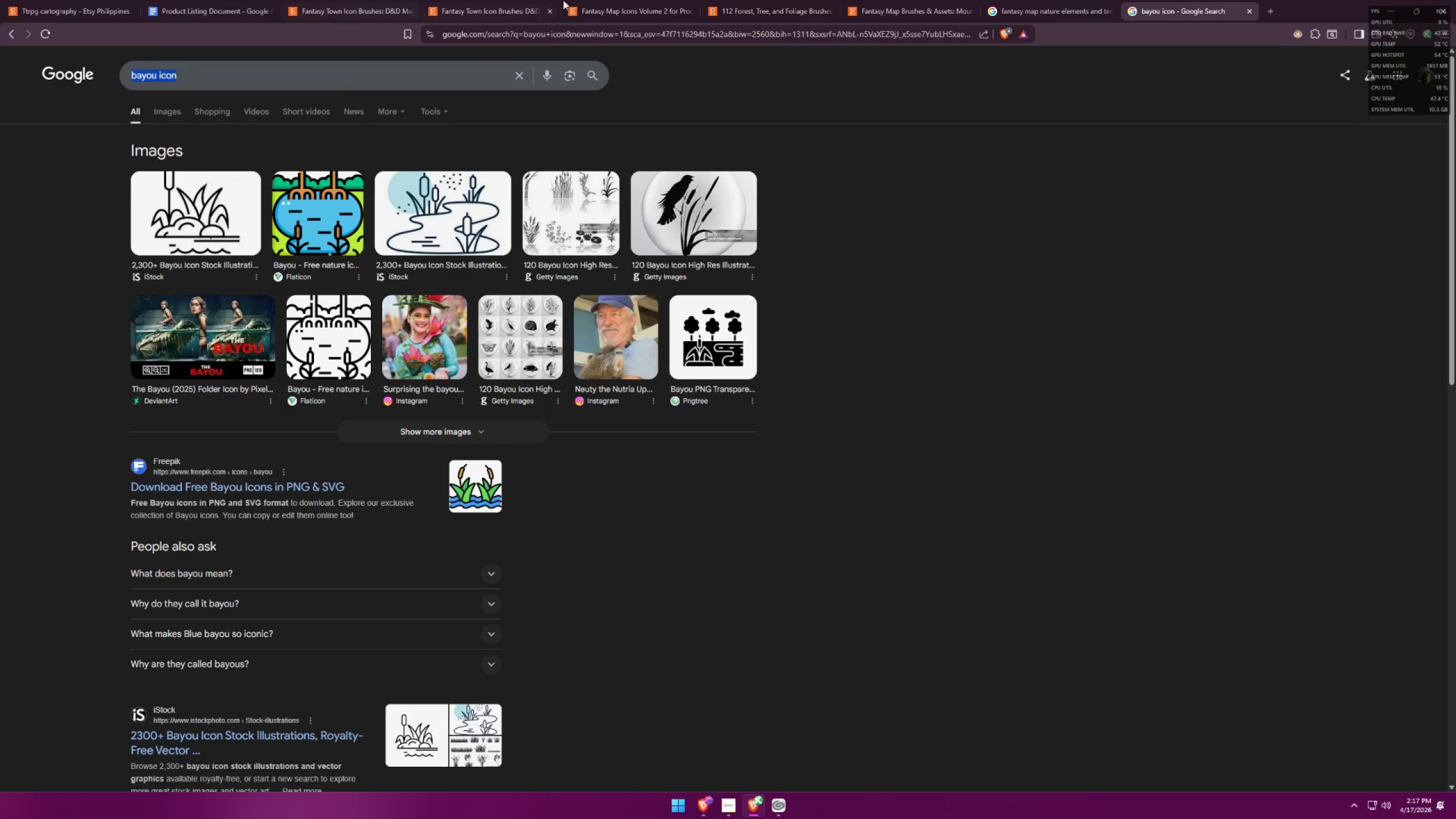 
left_click([1021, 0])
 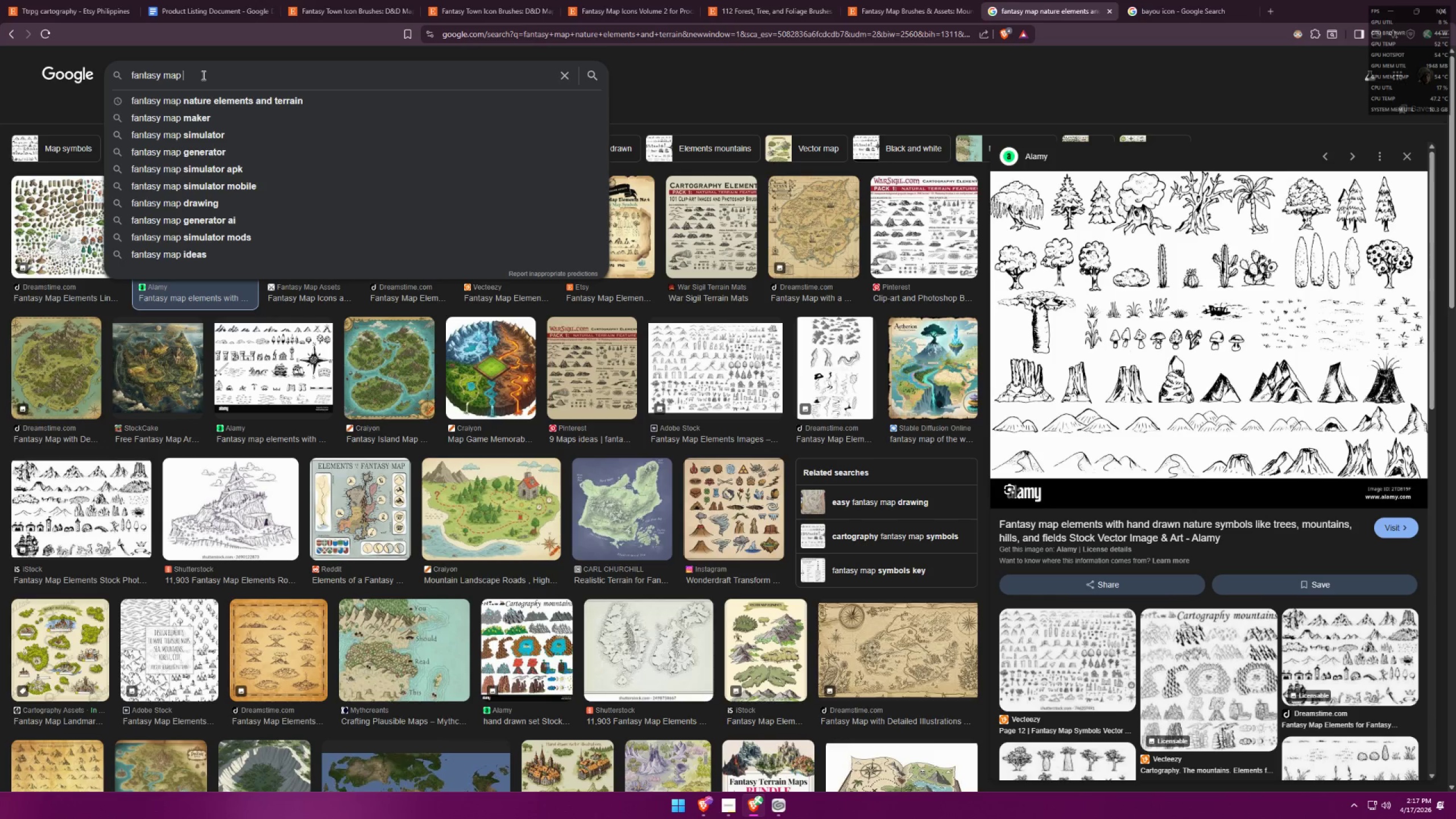 
type(point of interest icons)
 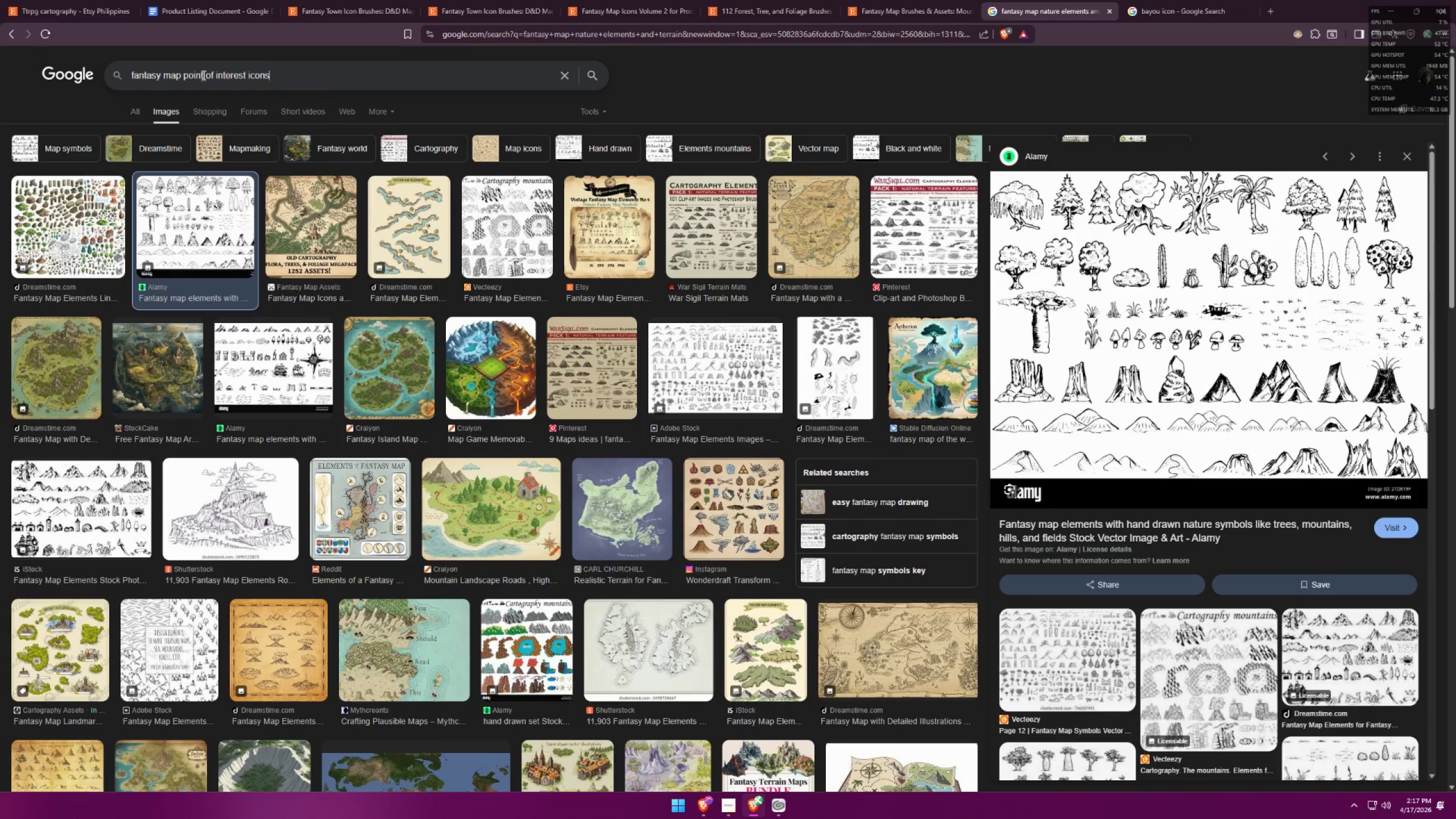 
key(Enter)
 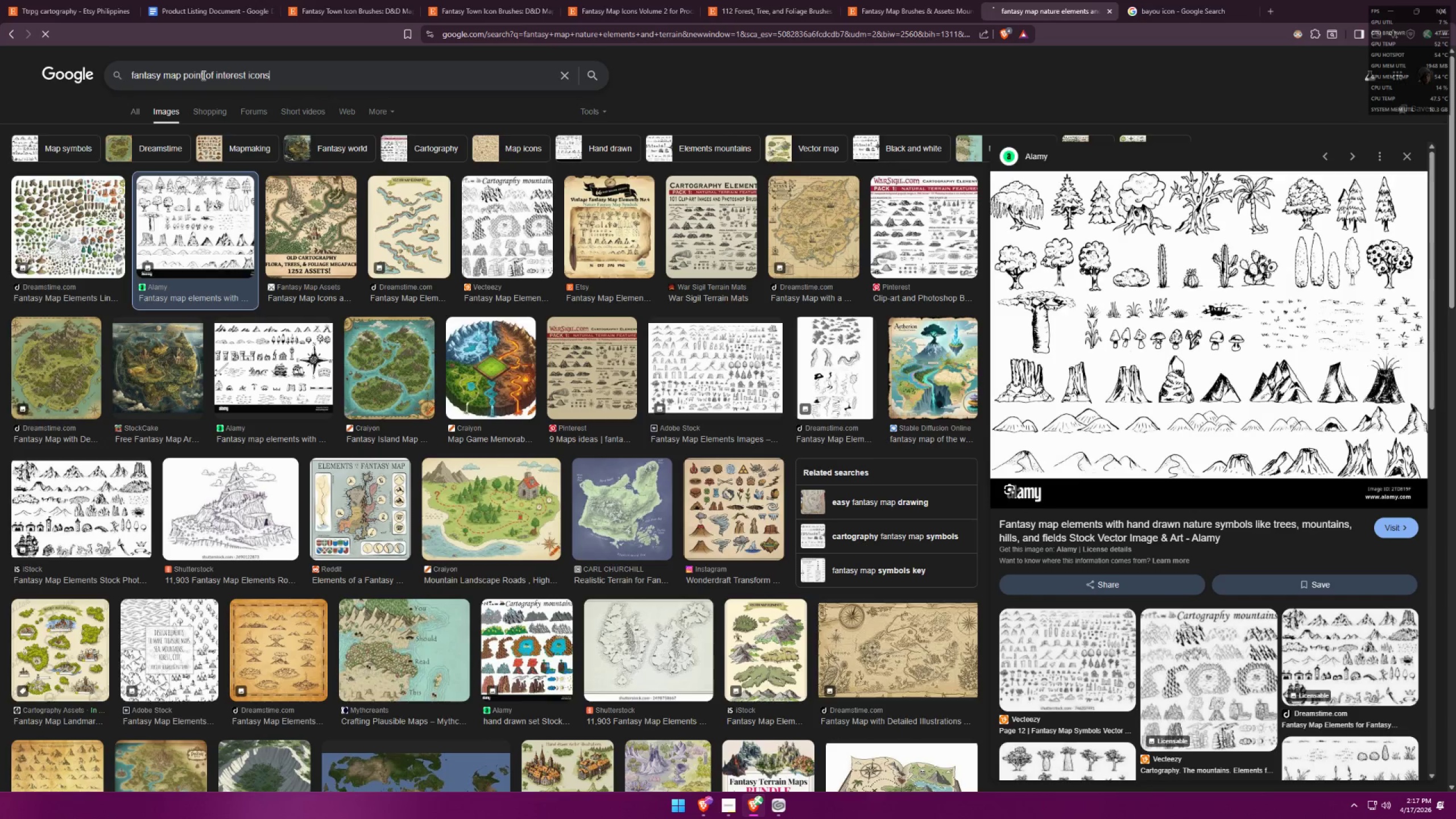 
key(Alt+AltLeft)
 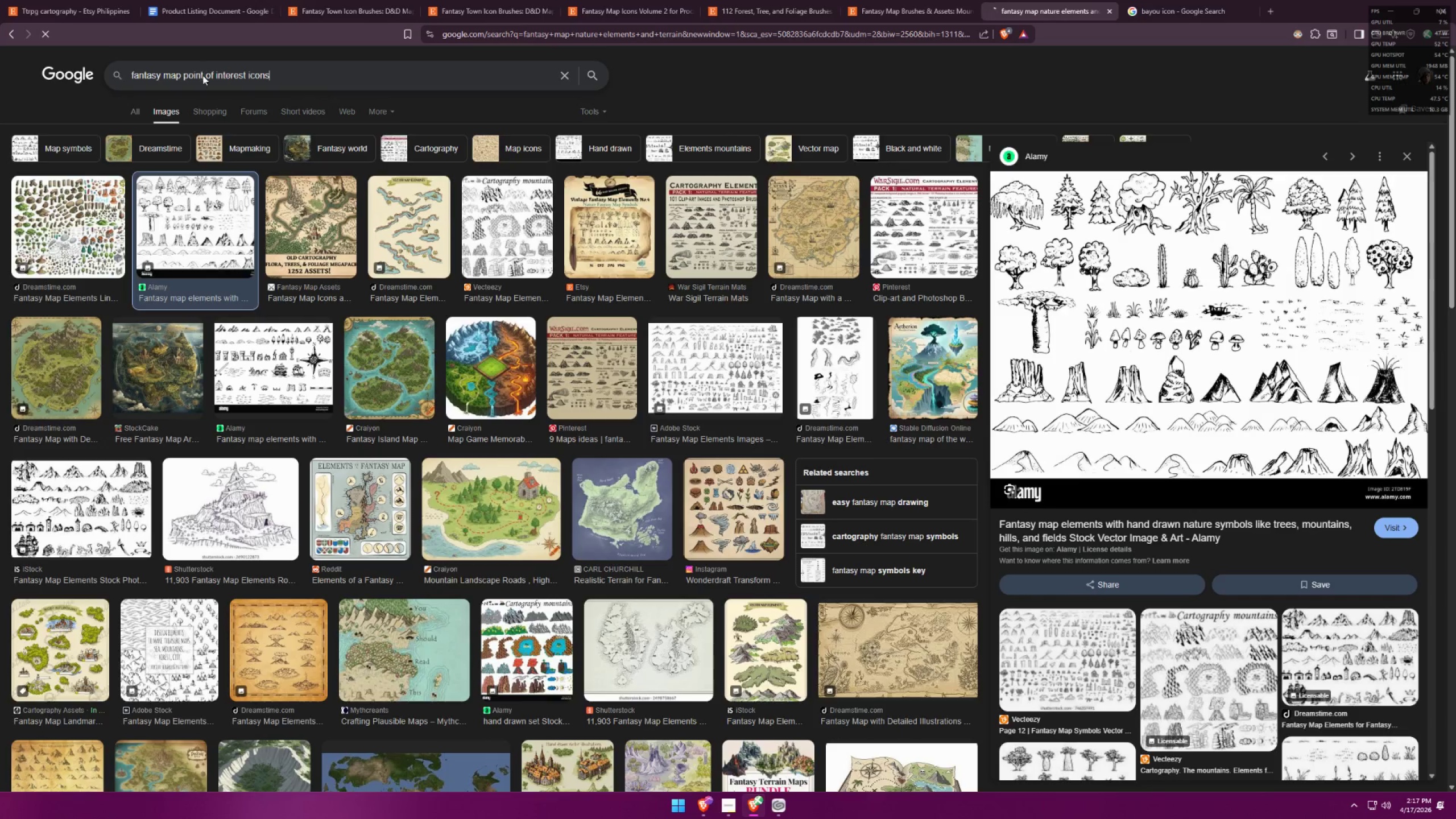 
key(Alt+Tab)
 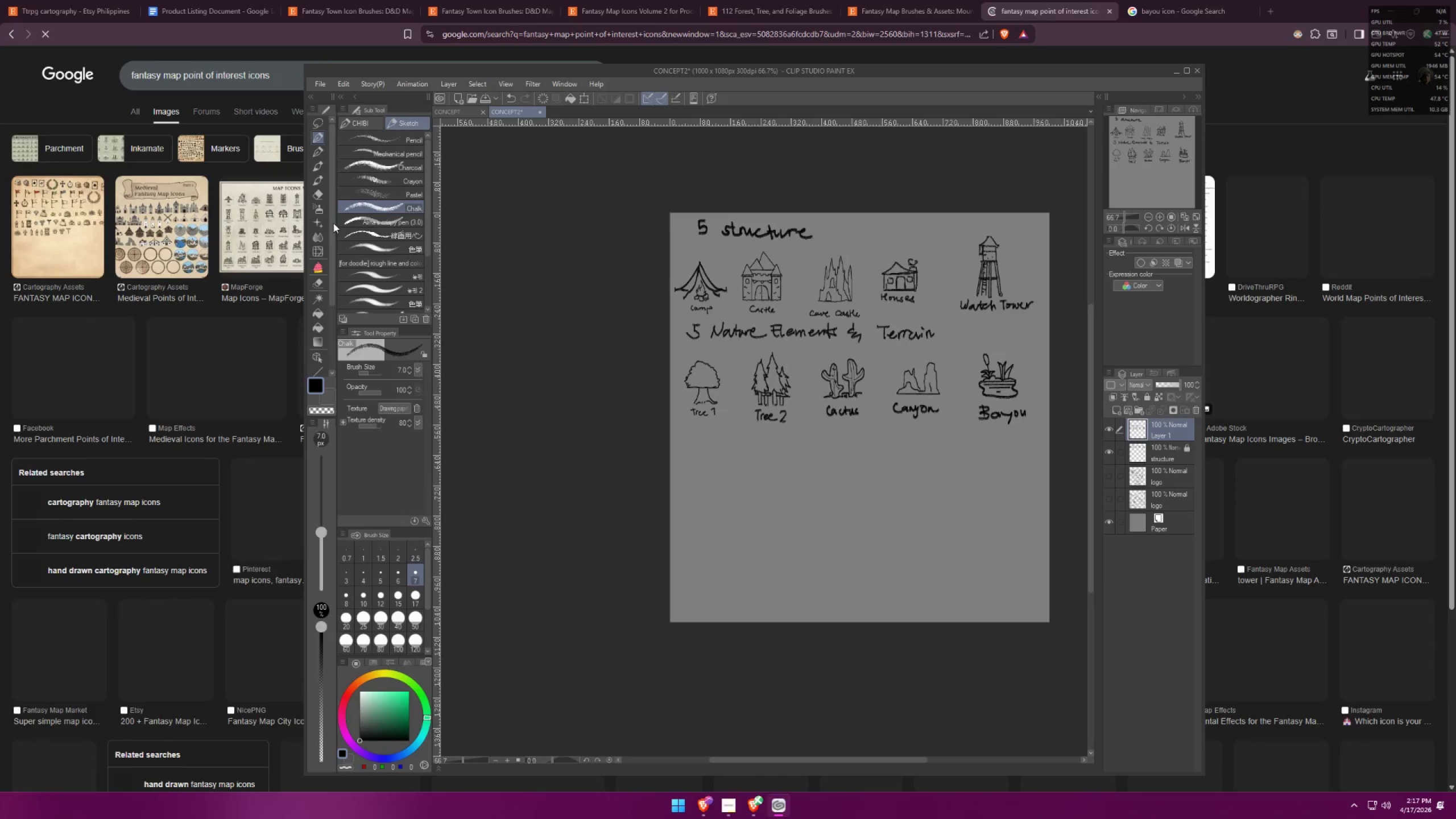 
key(Alt+AltLeft)
 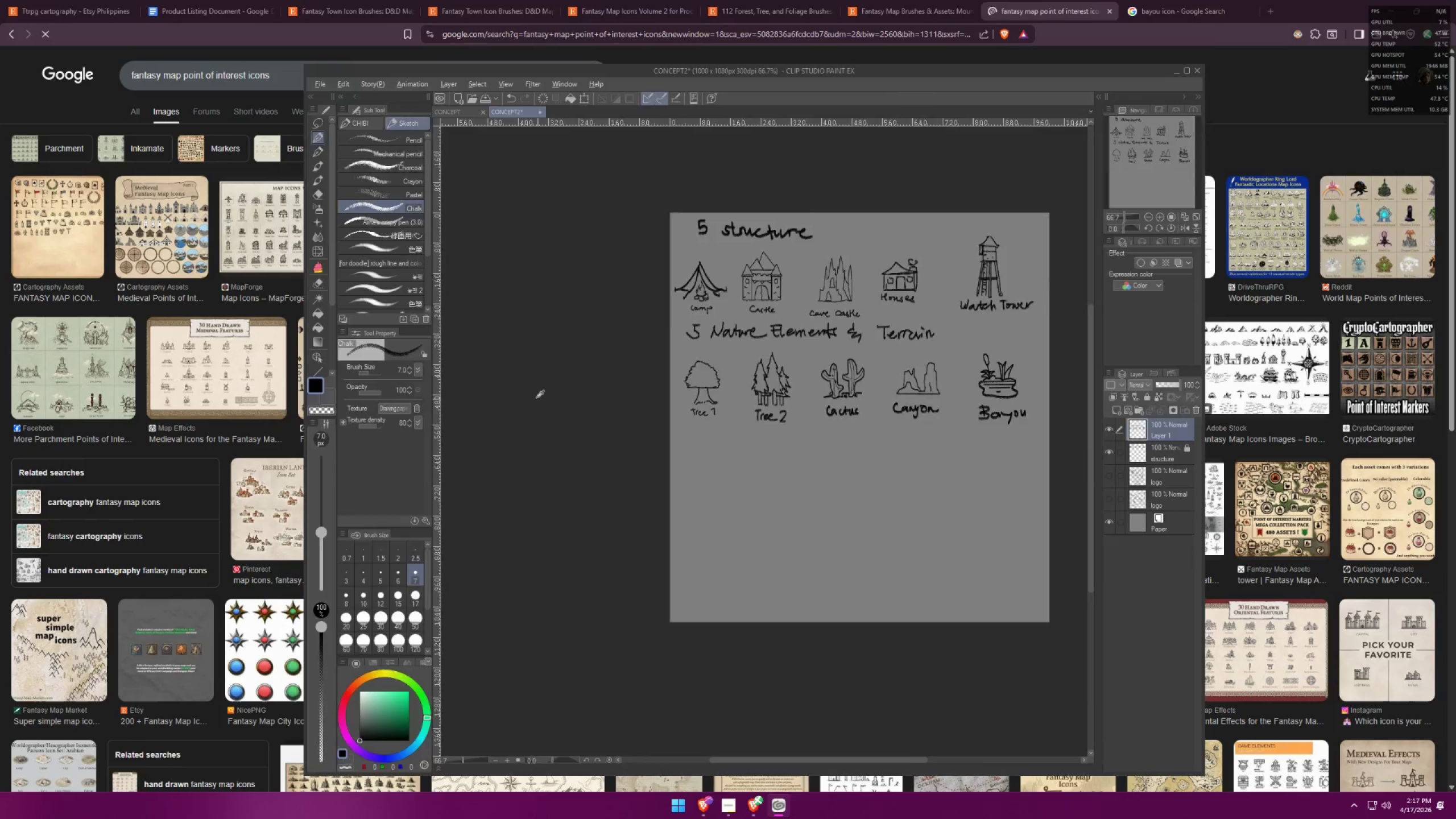 
key(Alt+Tab)
 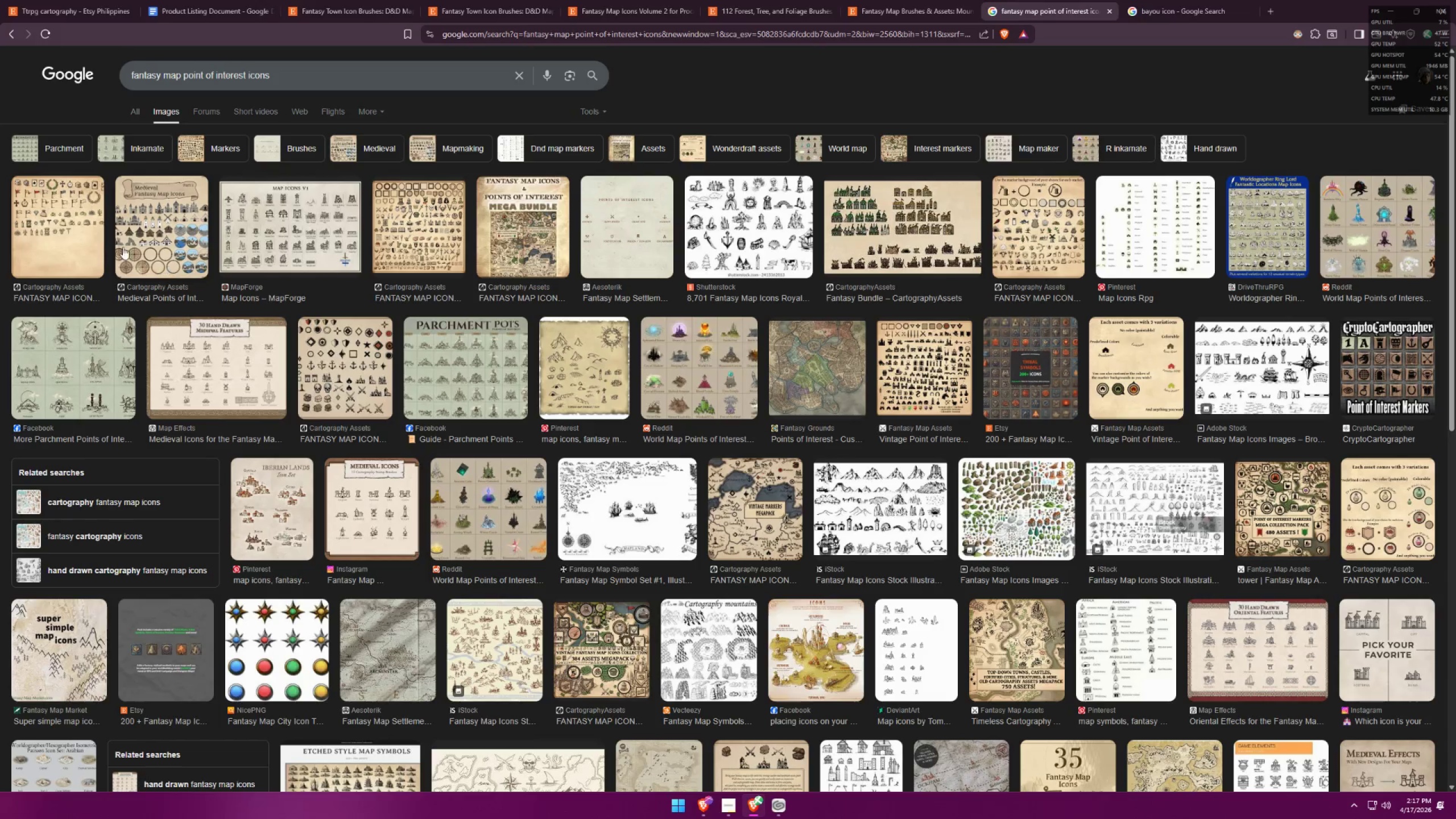 
left_click([80, 230])
 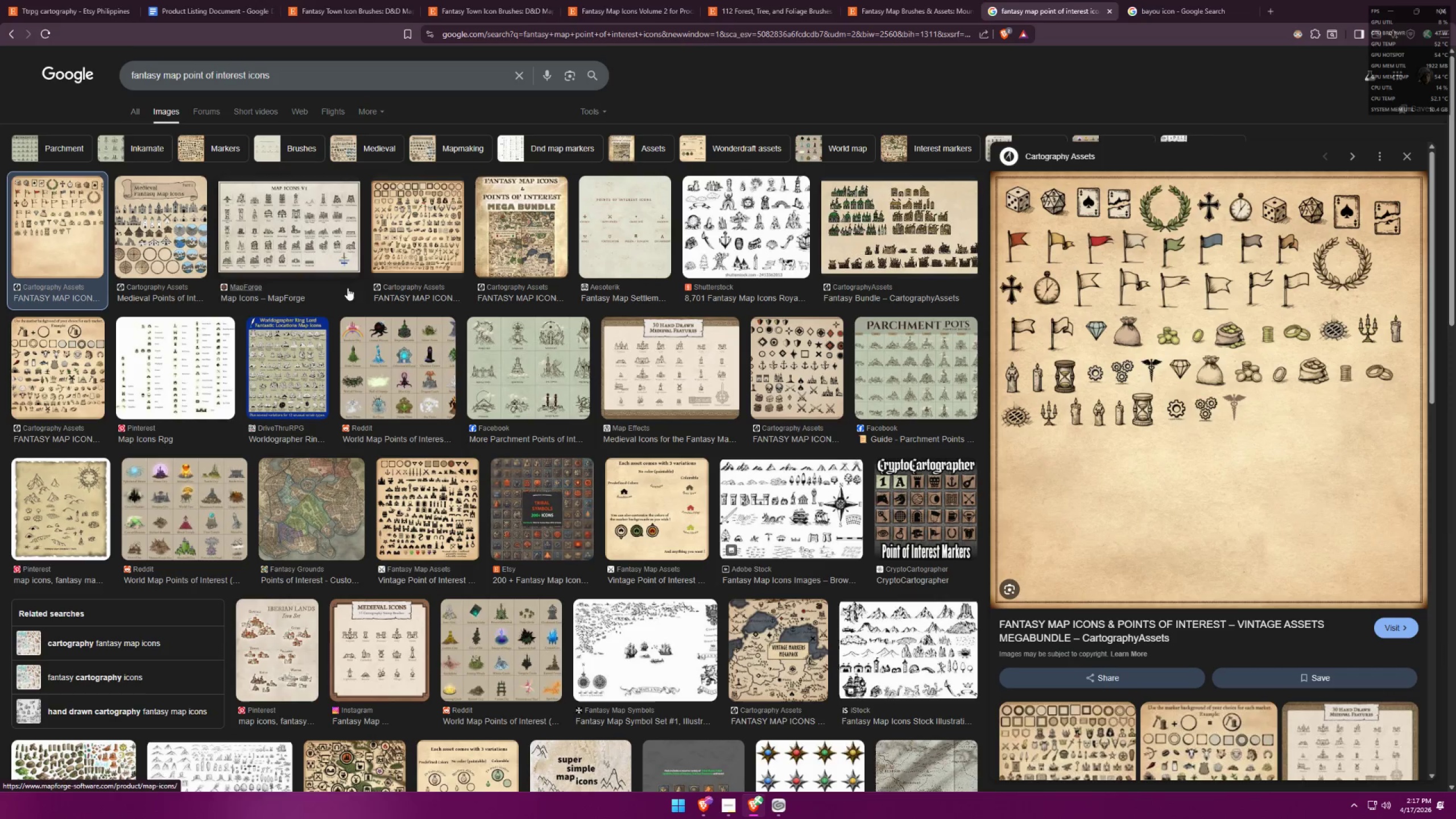 
left_click([315, 213])
 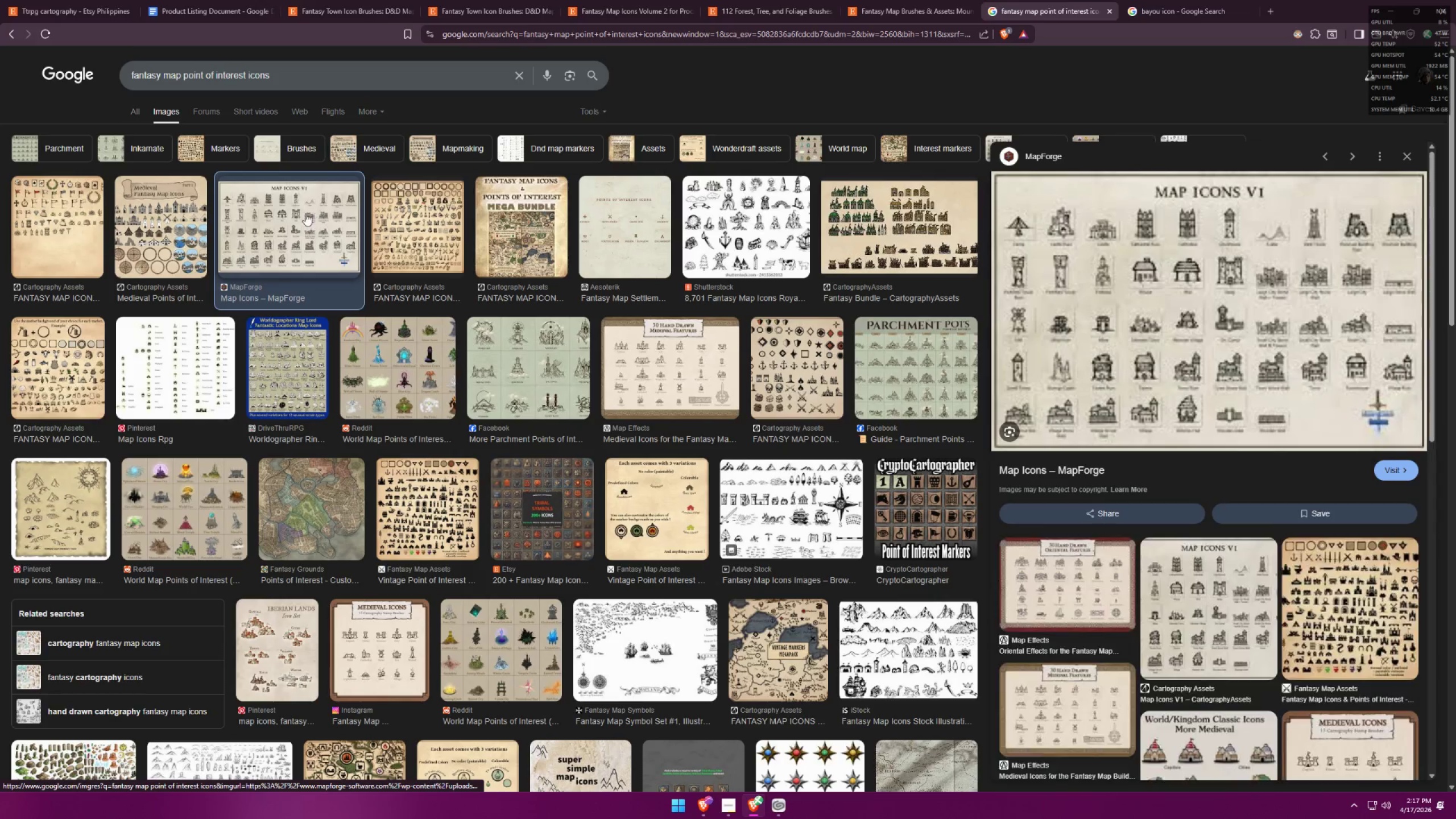 
left_click([176, 217])
 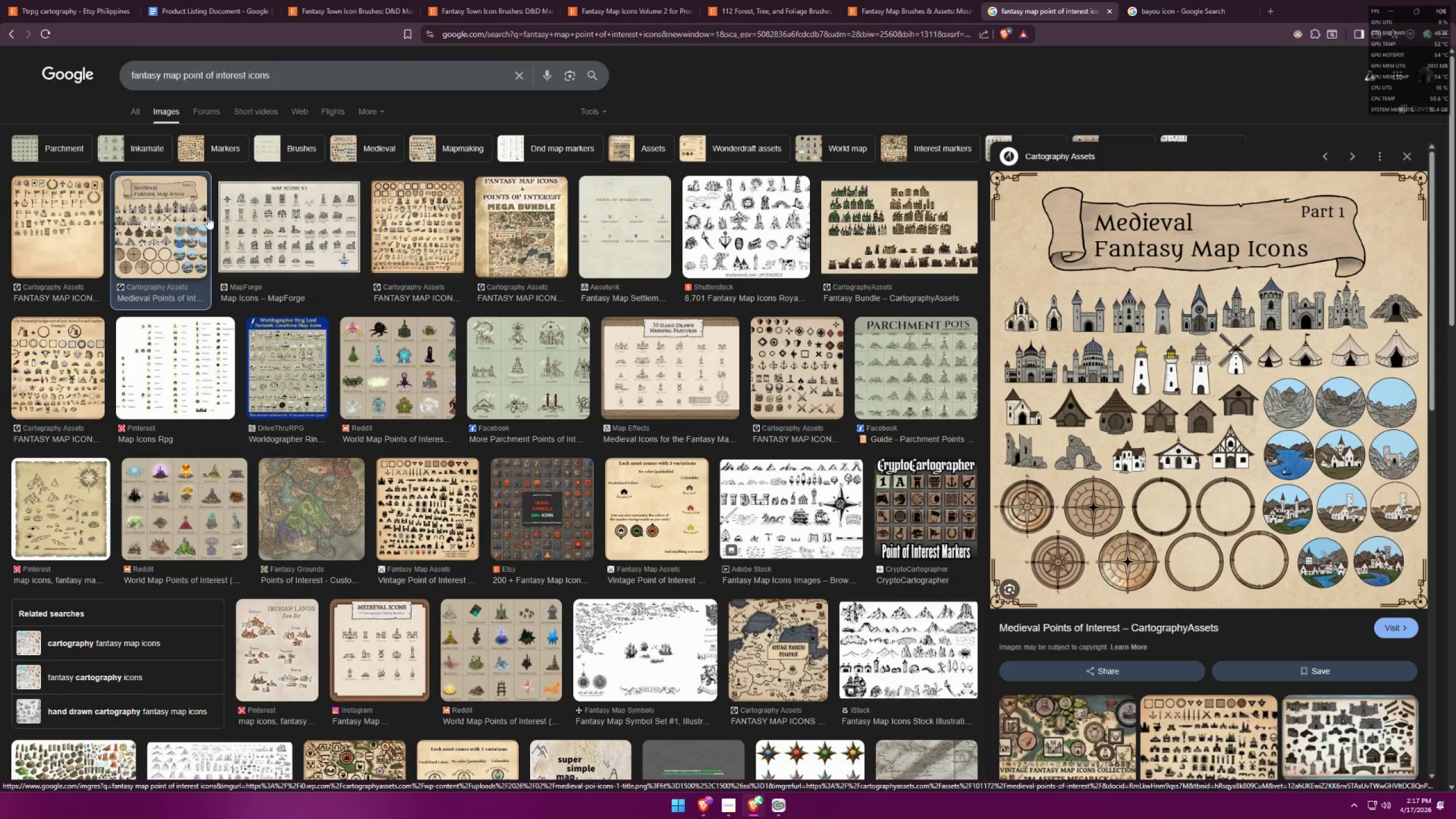 
left_click([611, 223])
 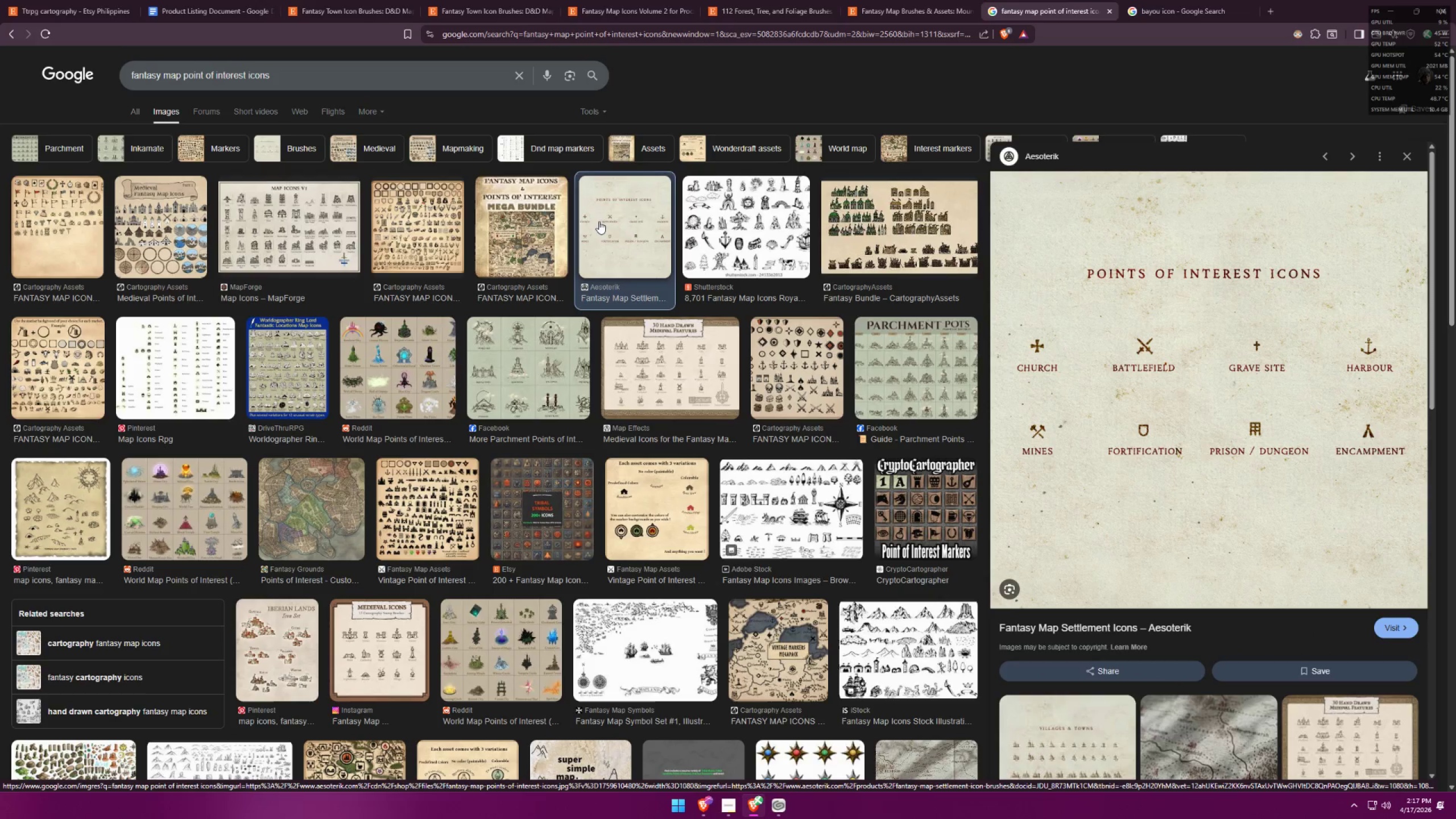 
key(Alt+Tab)
 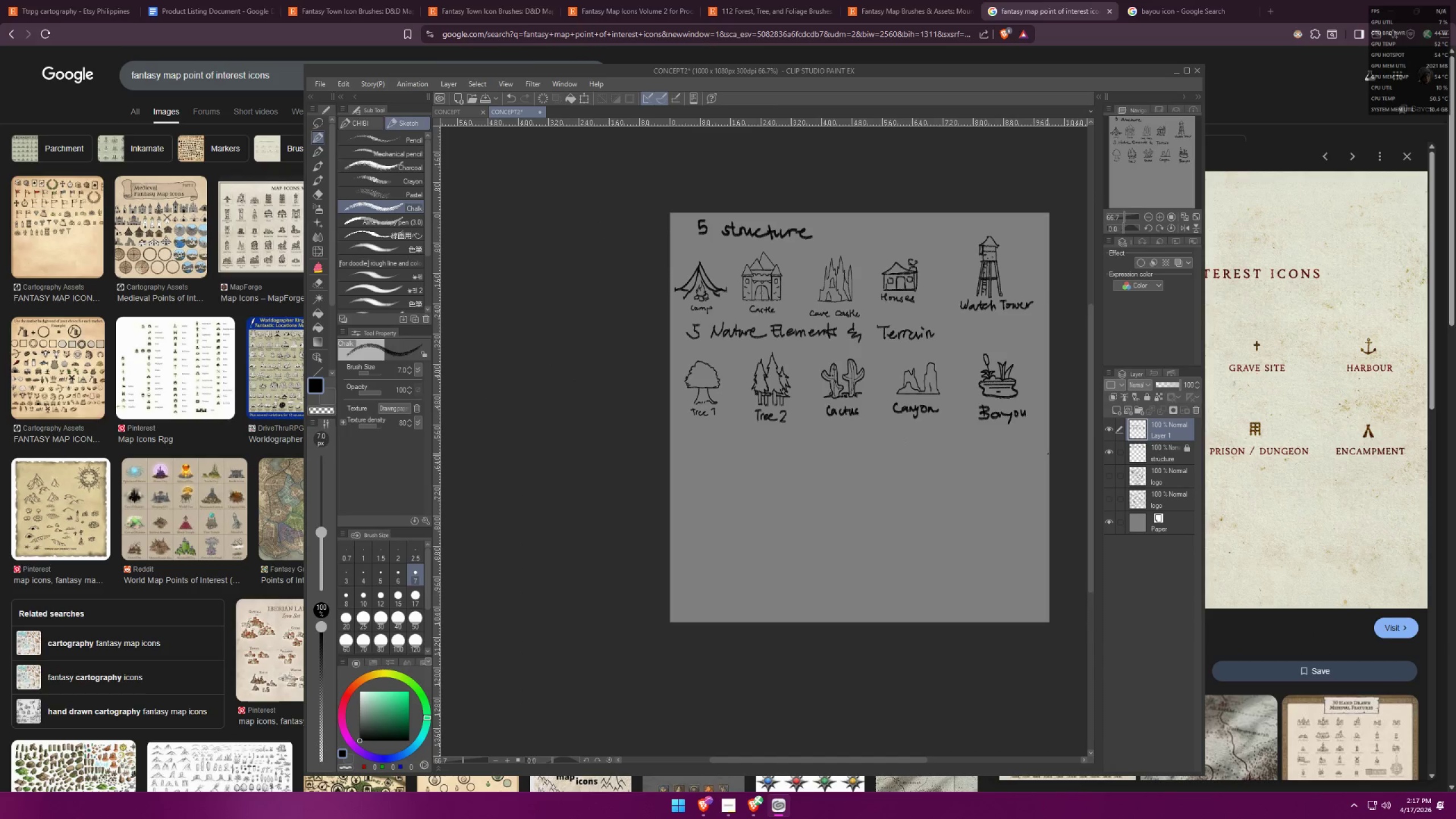 
key(Alt+AltLeft)
 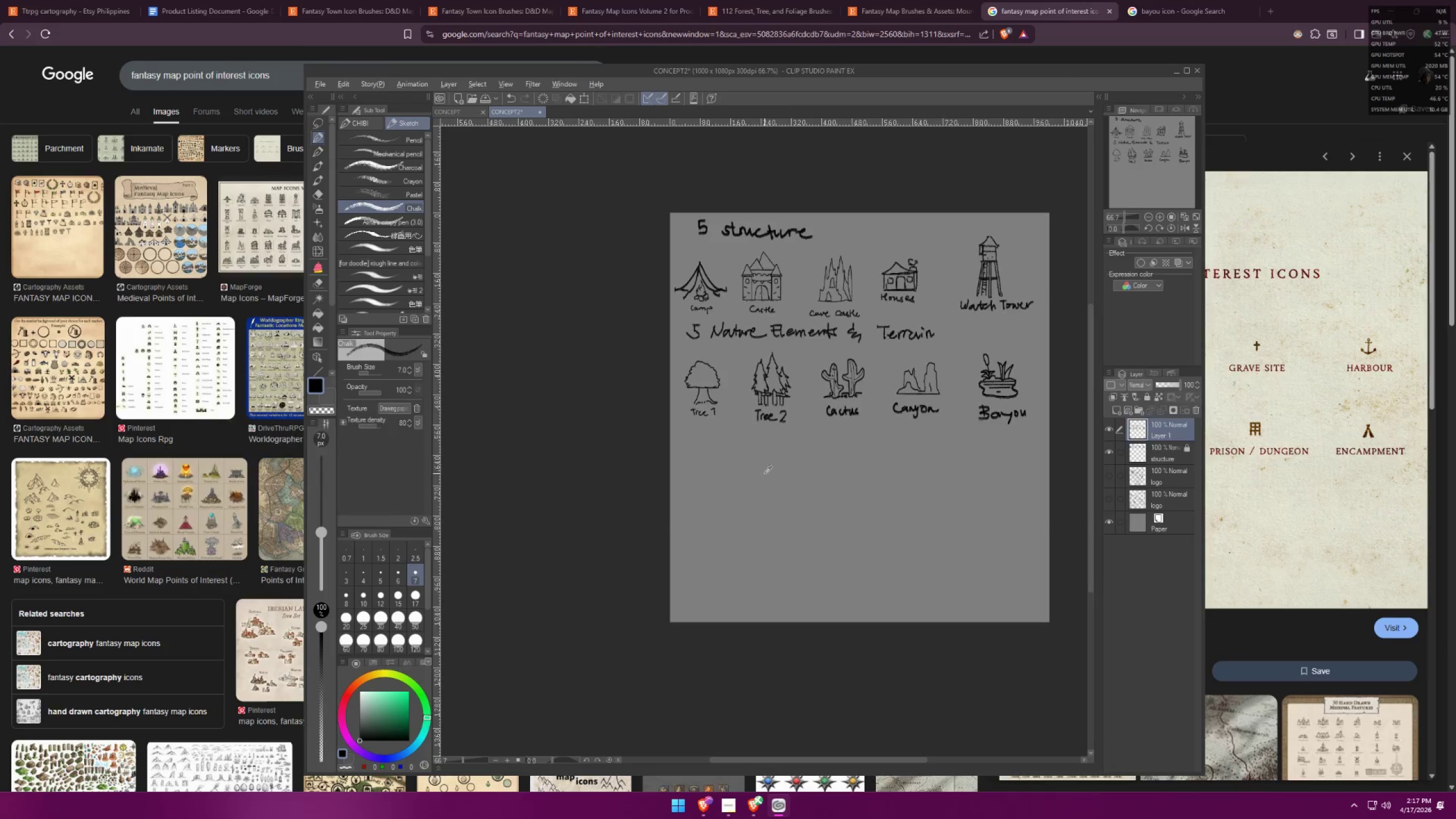 
key(Alt+Tab)
 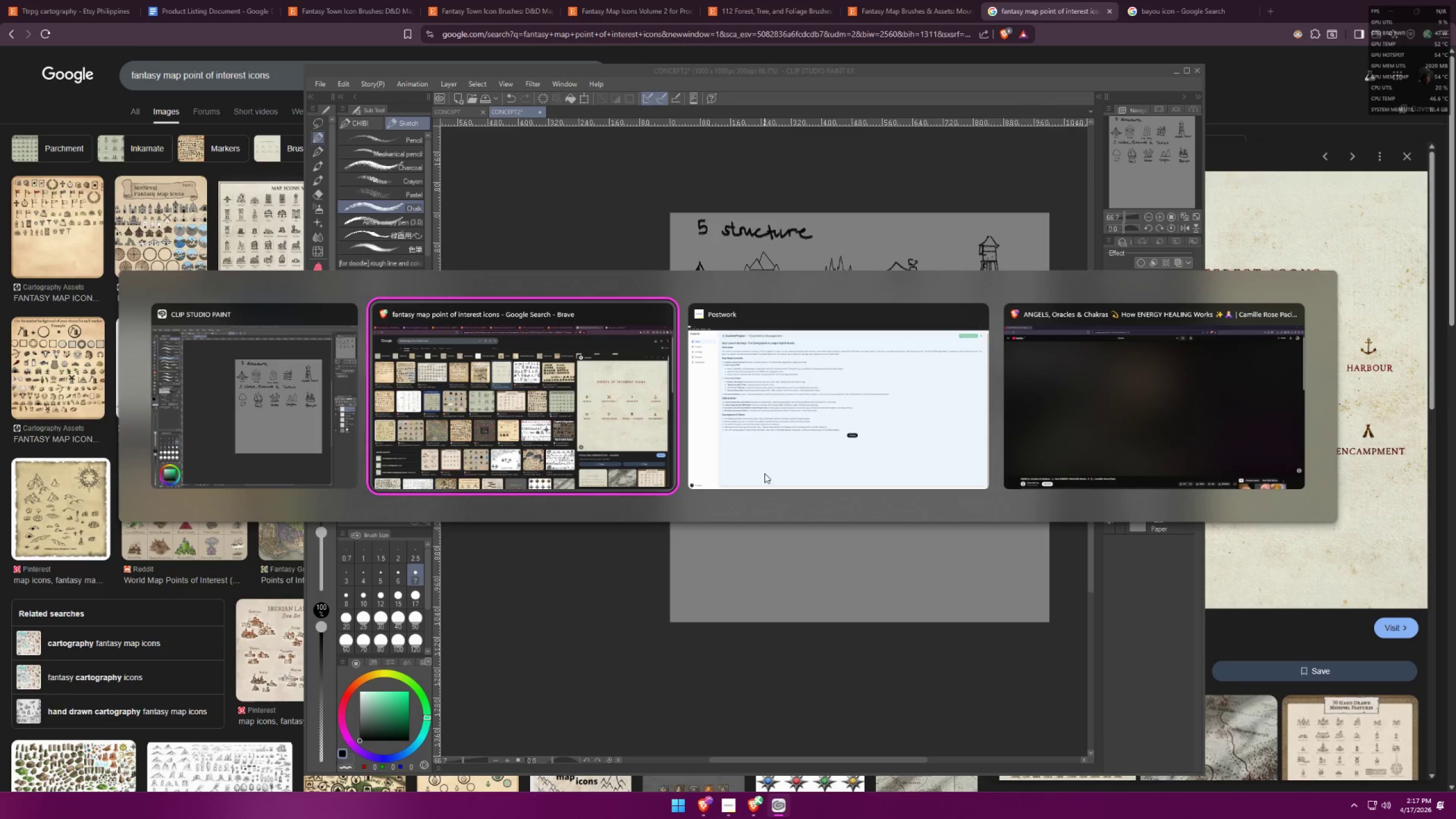 
key(Alt+AltLeft)
 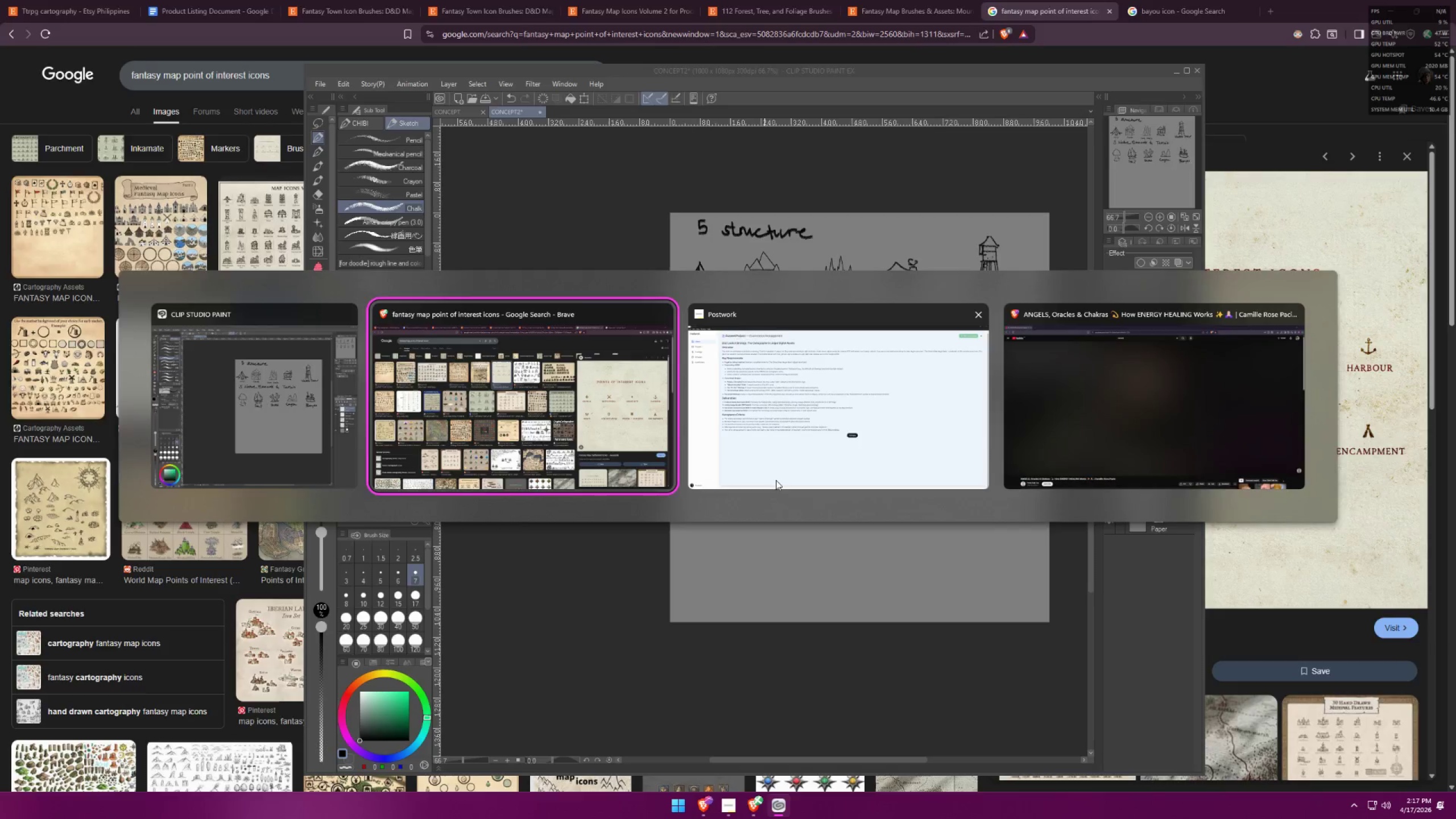 
key(Alt+Tab)